 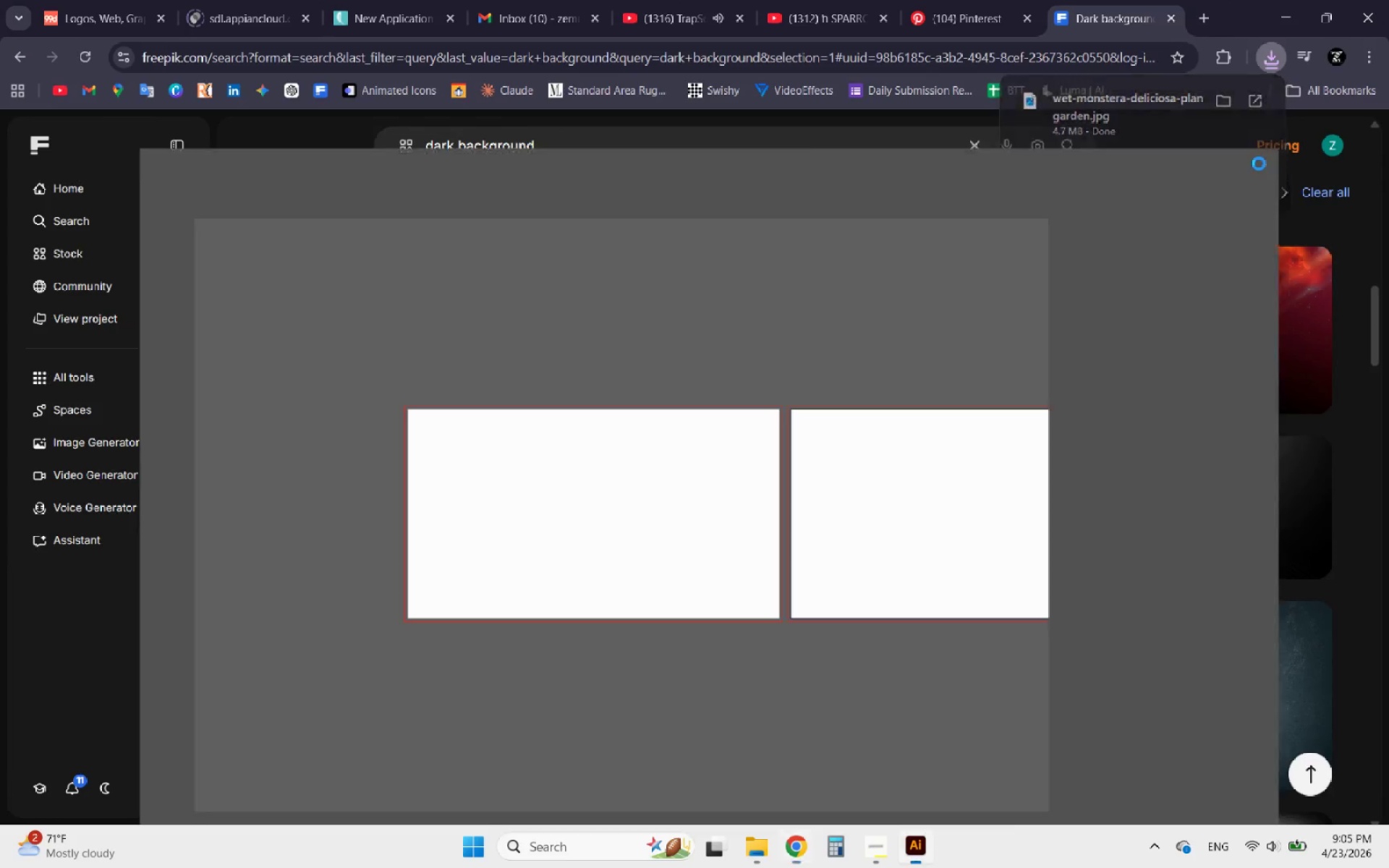 
left_click([713, 354])
 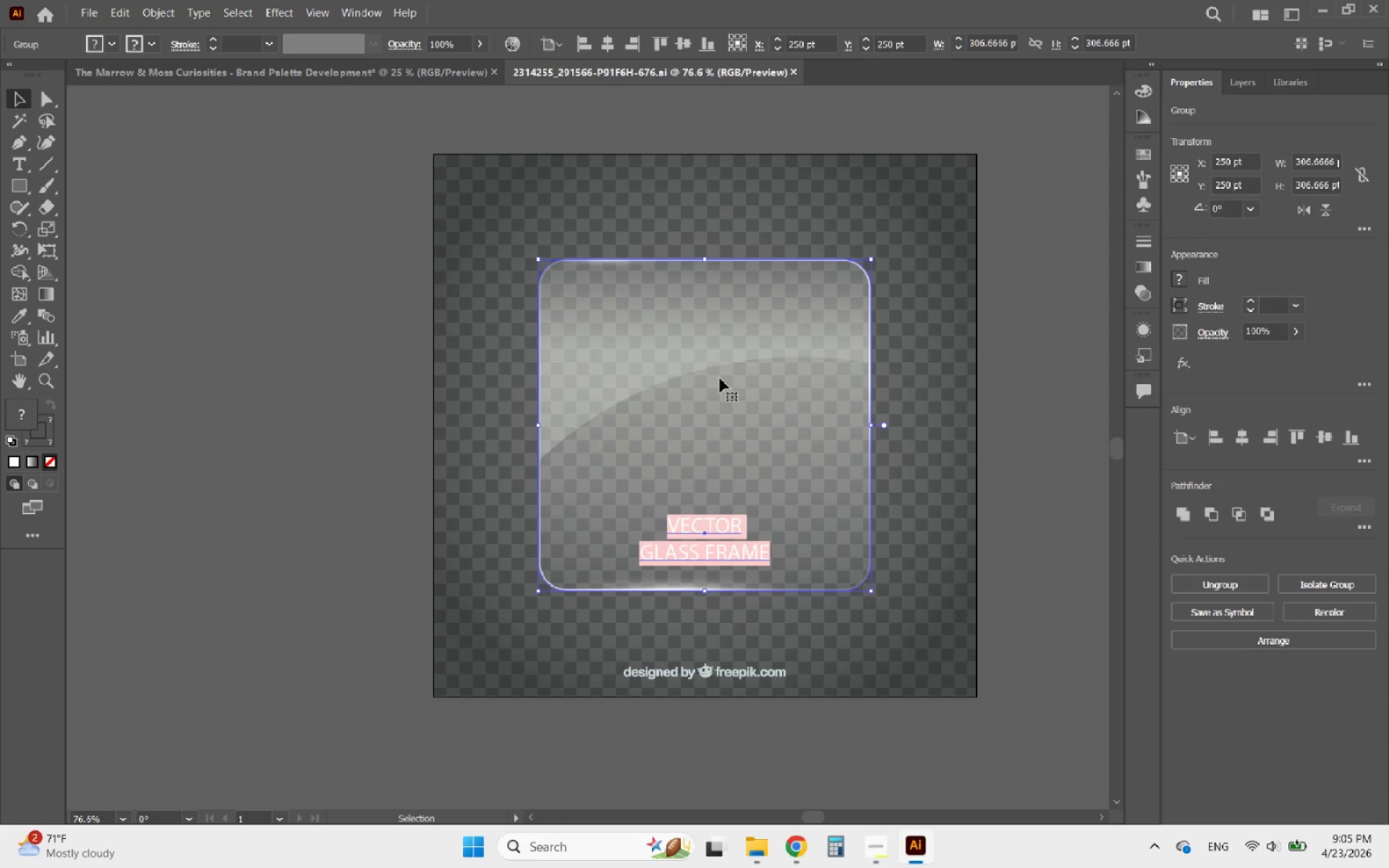 
left_click_drag(start_coordinate=[720, 379], to_coordinate=[696, 382])
 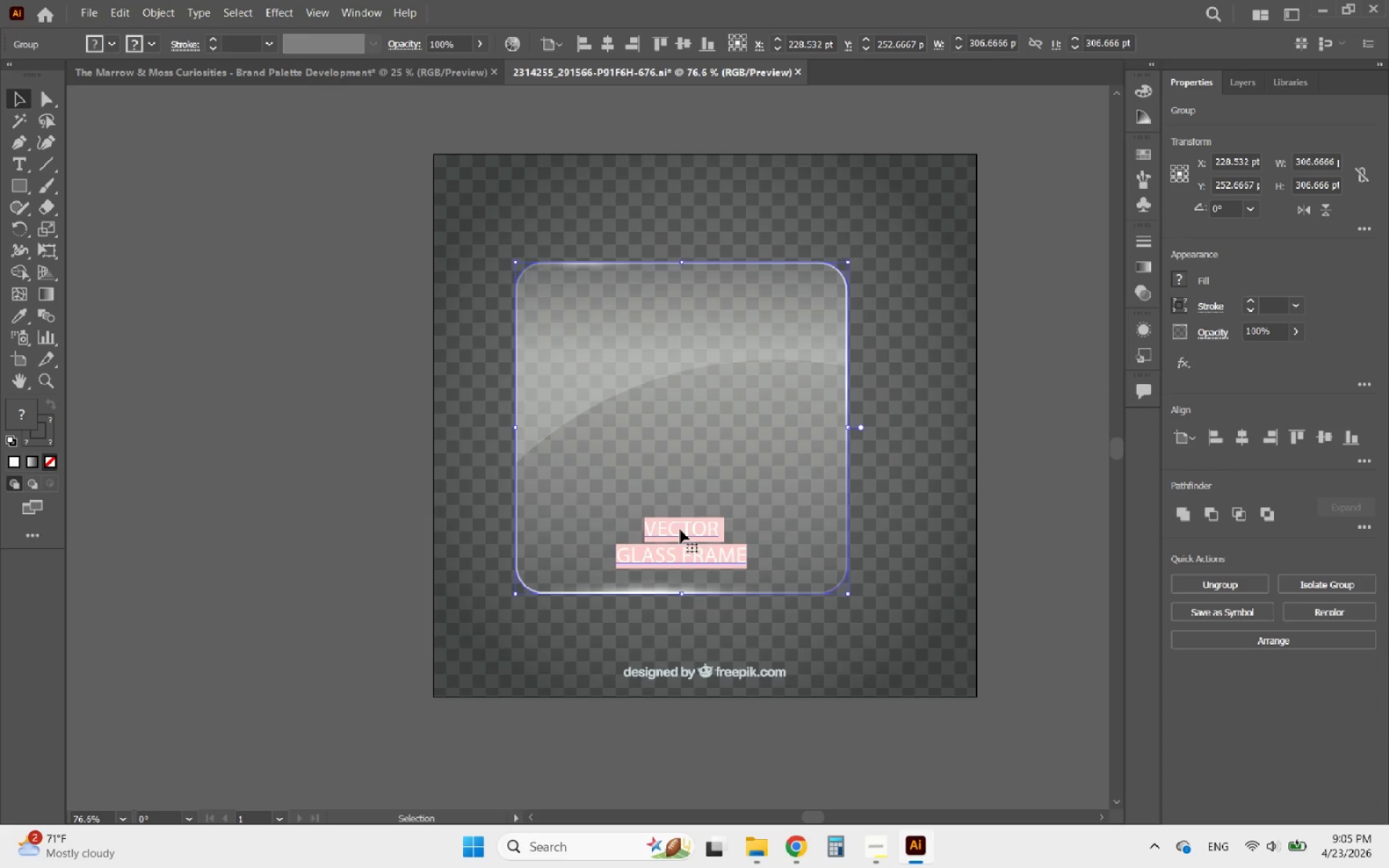 
double_click([680, 529])
 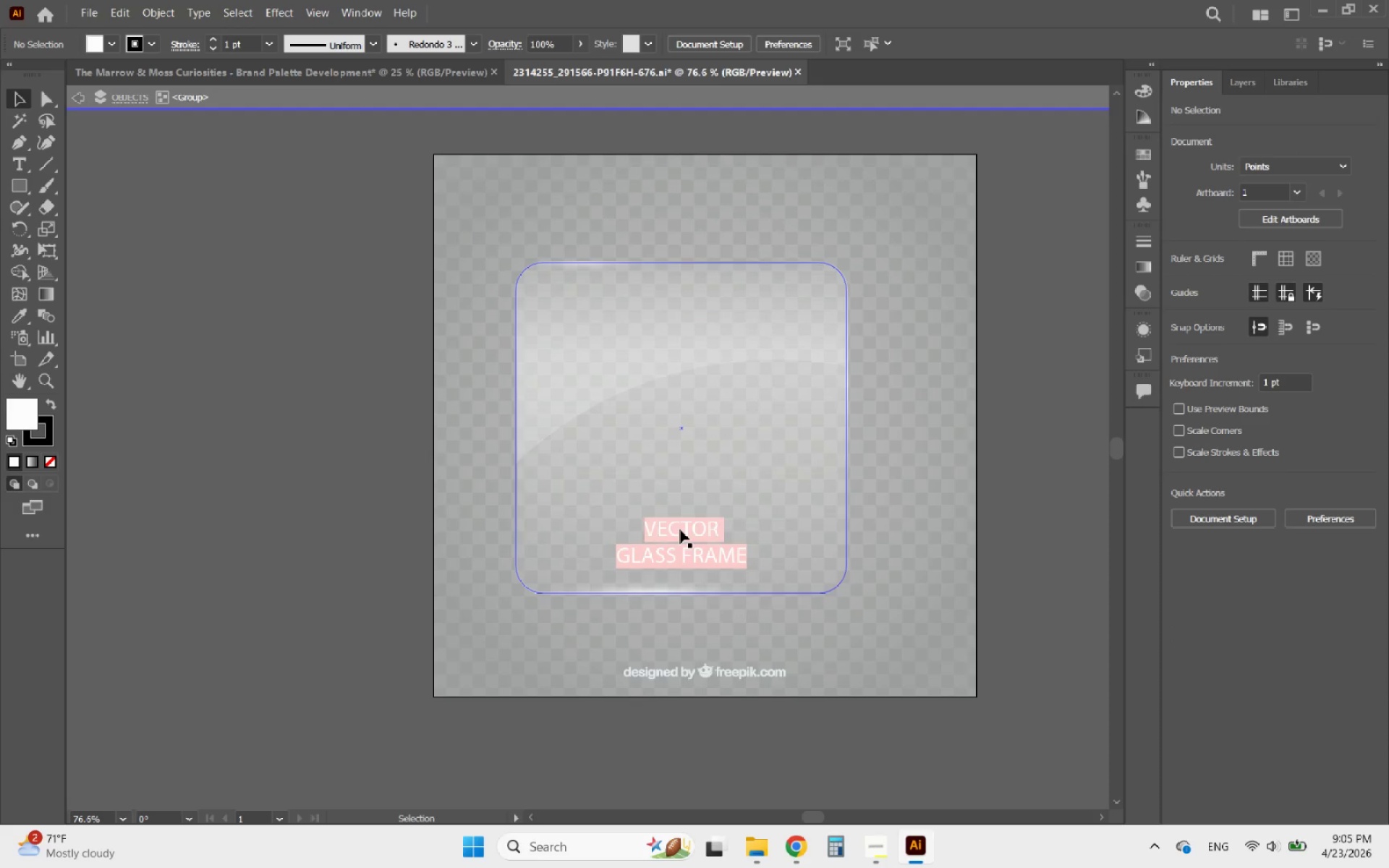 
left_click([684, 530])
 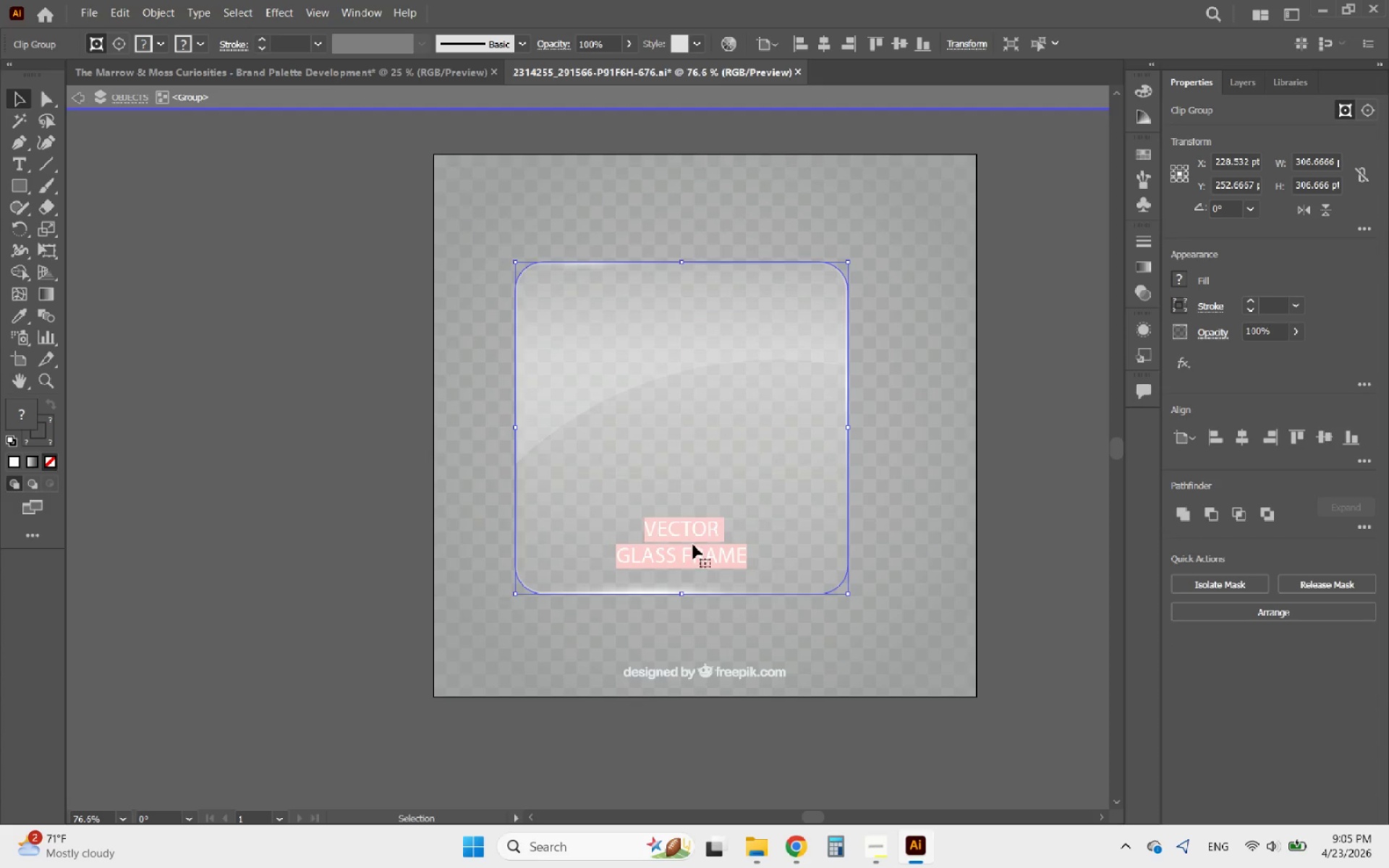 
double_click([694, 565])
 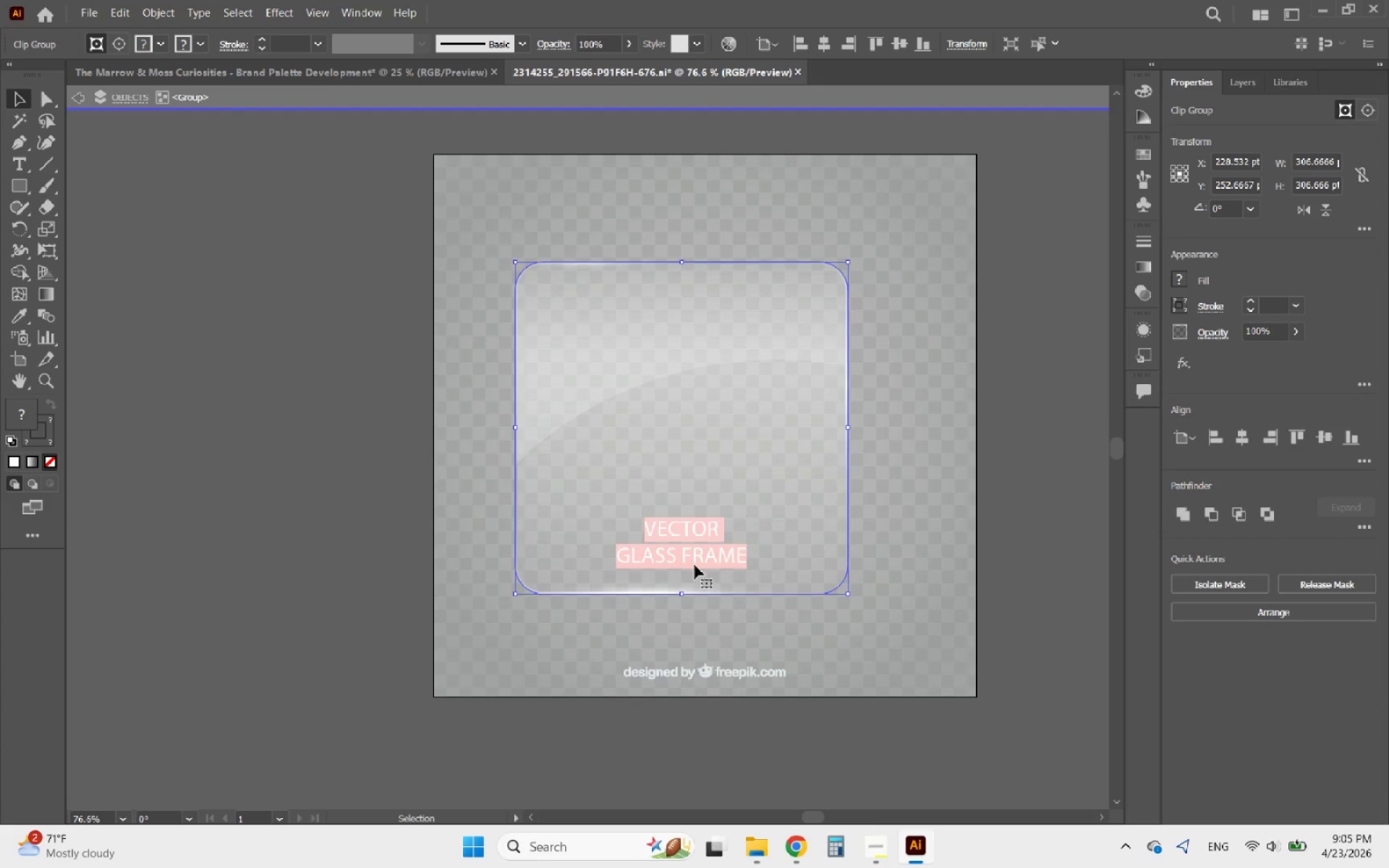 
triple_click([694, 565])
 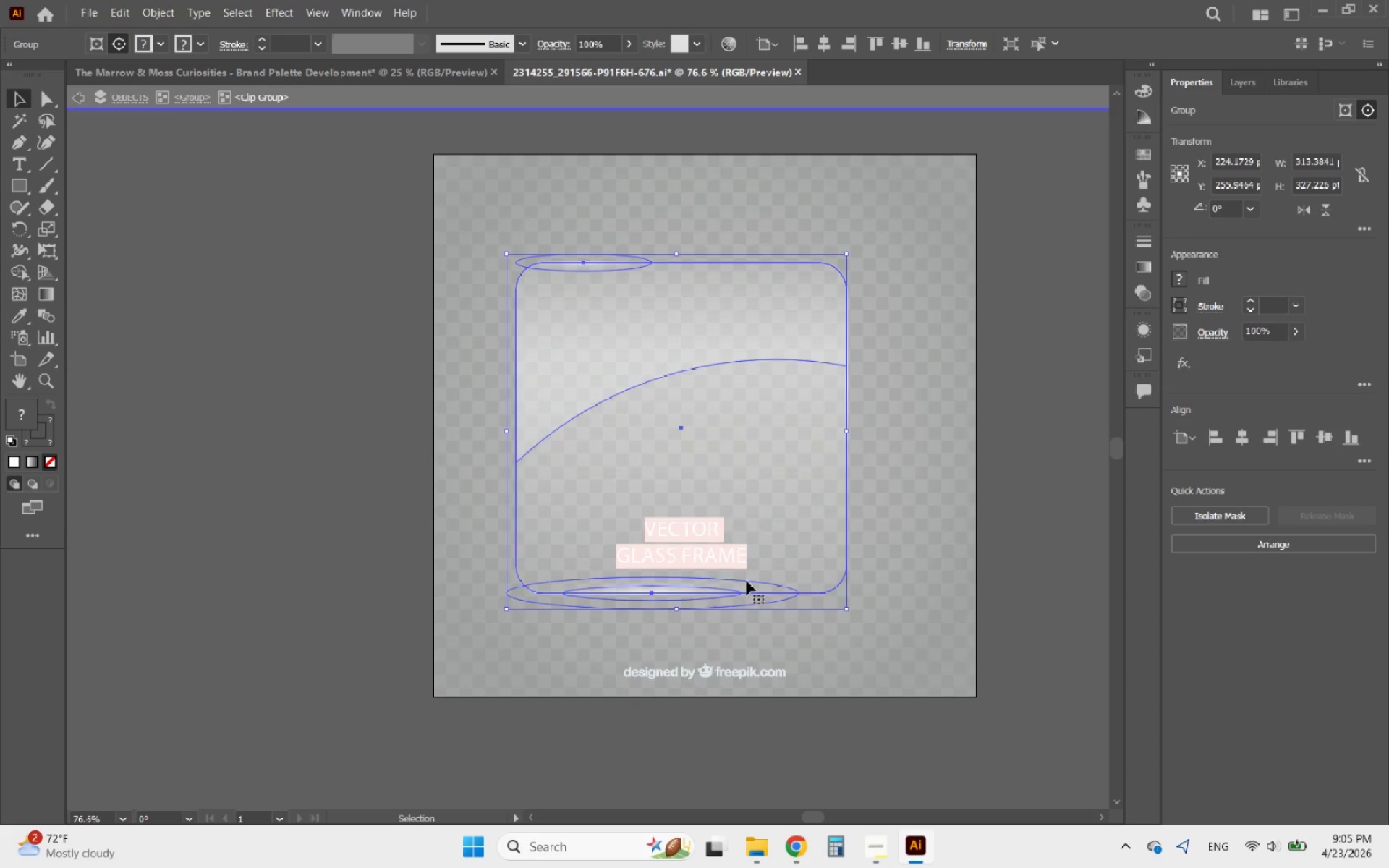 
double_click([889, 567])
 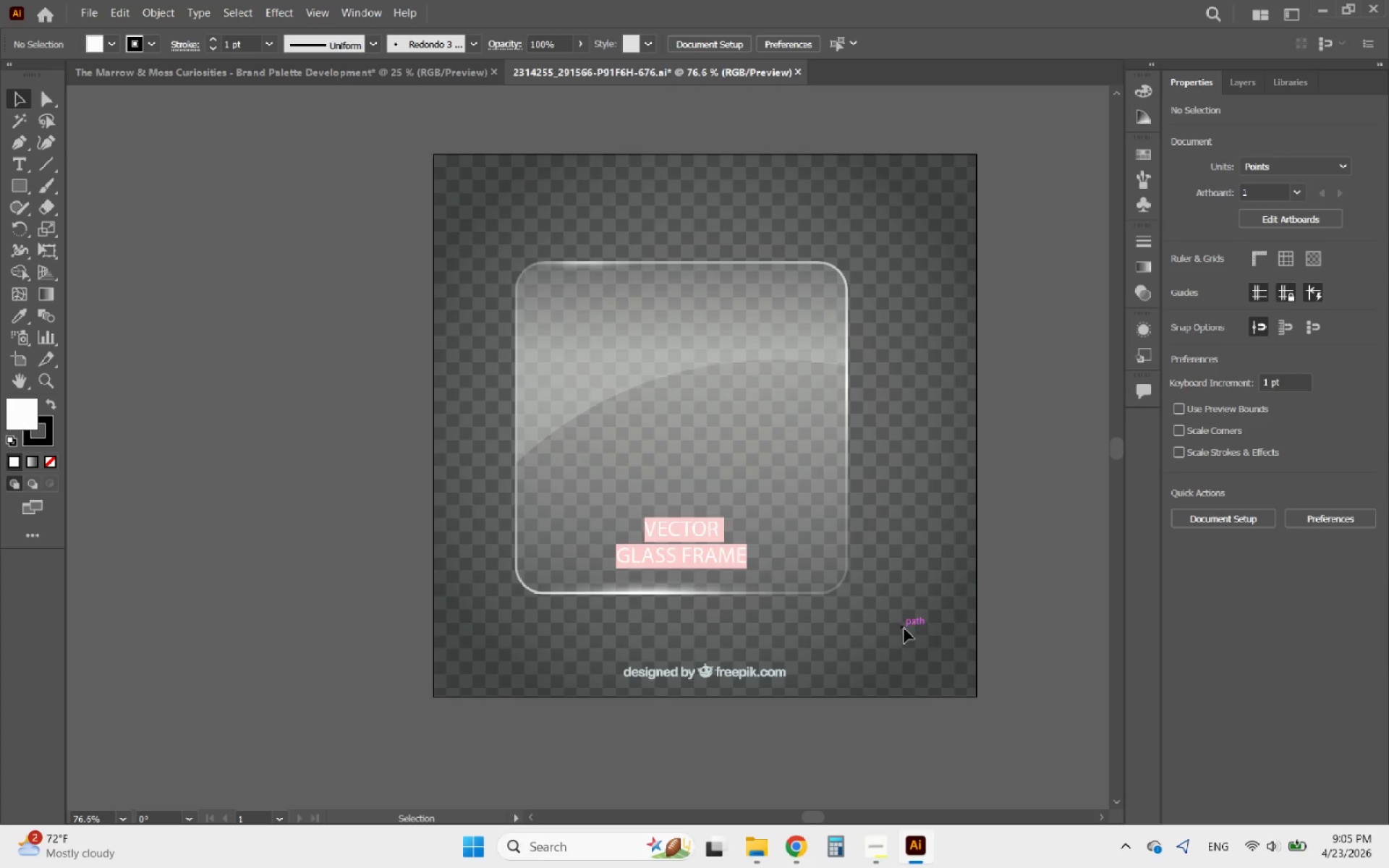 
left_click_drag(start_coordinate=[915, 634], to_coordinate=[514, 477])
 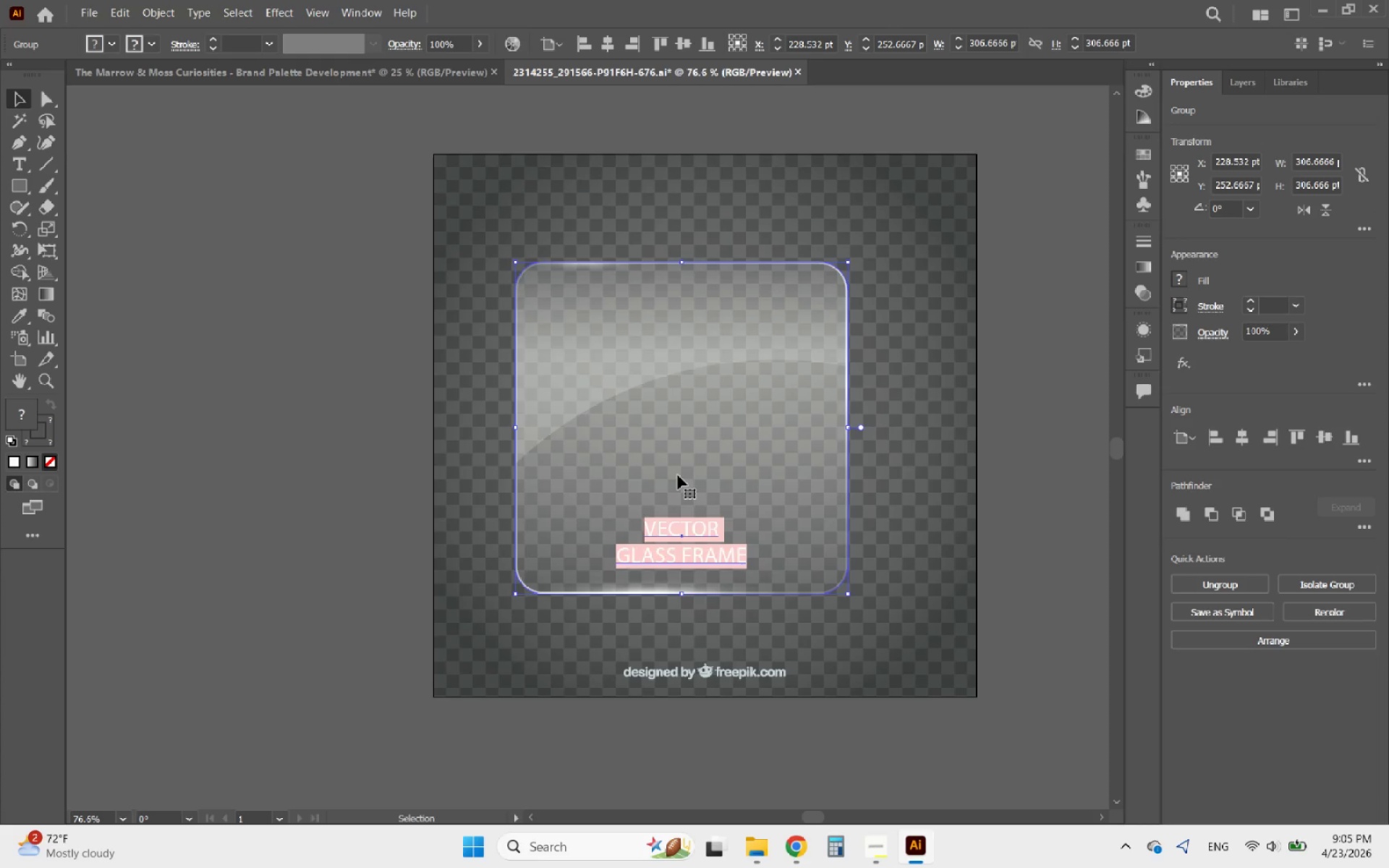 
hold_key(key=ShiftLeft, duration=0.7)
left_click([678, 475])
 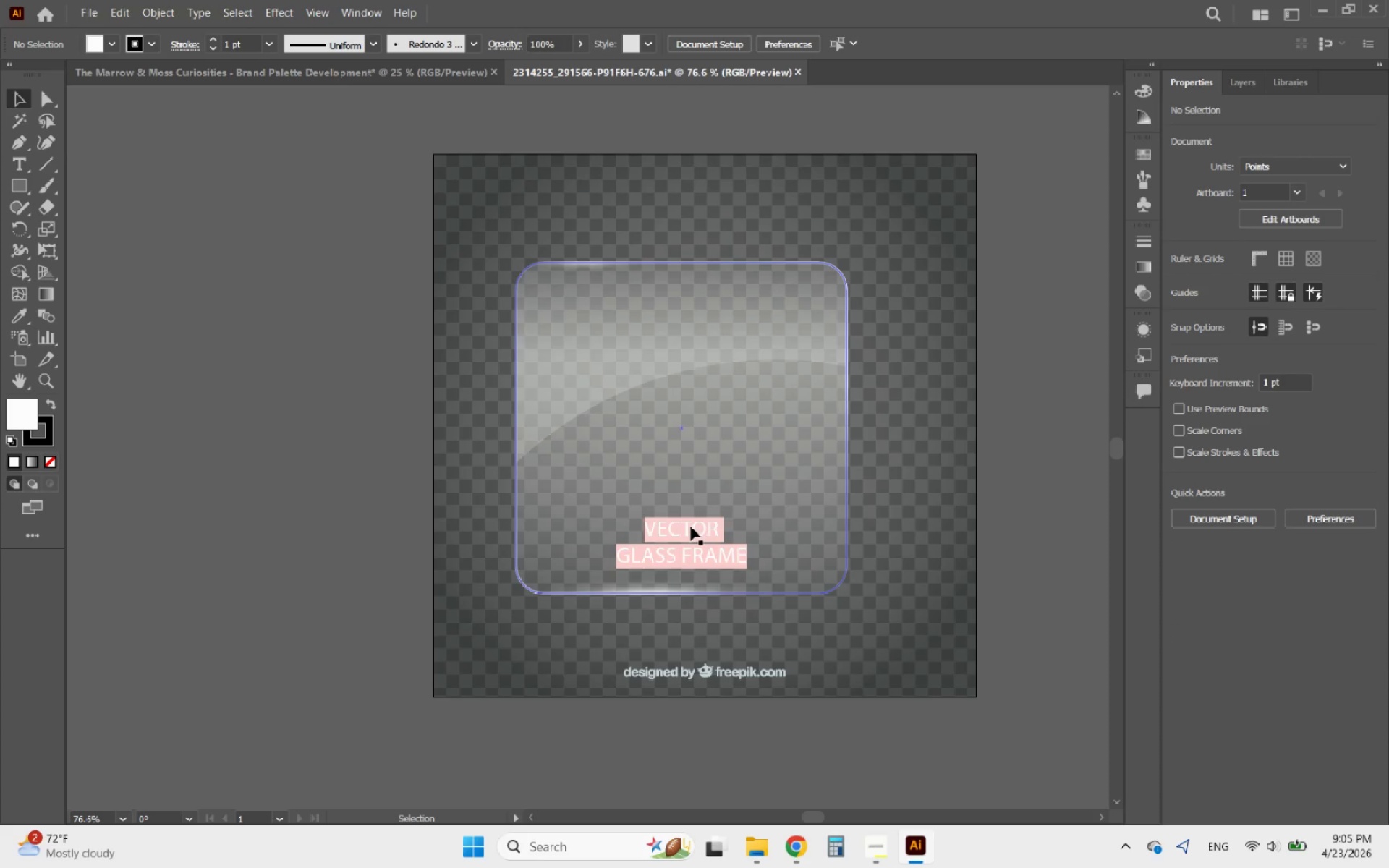 
left_click([692, 532])
 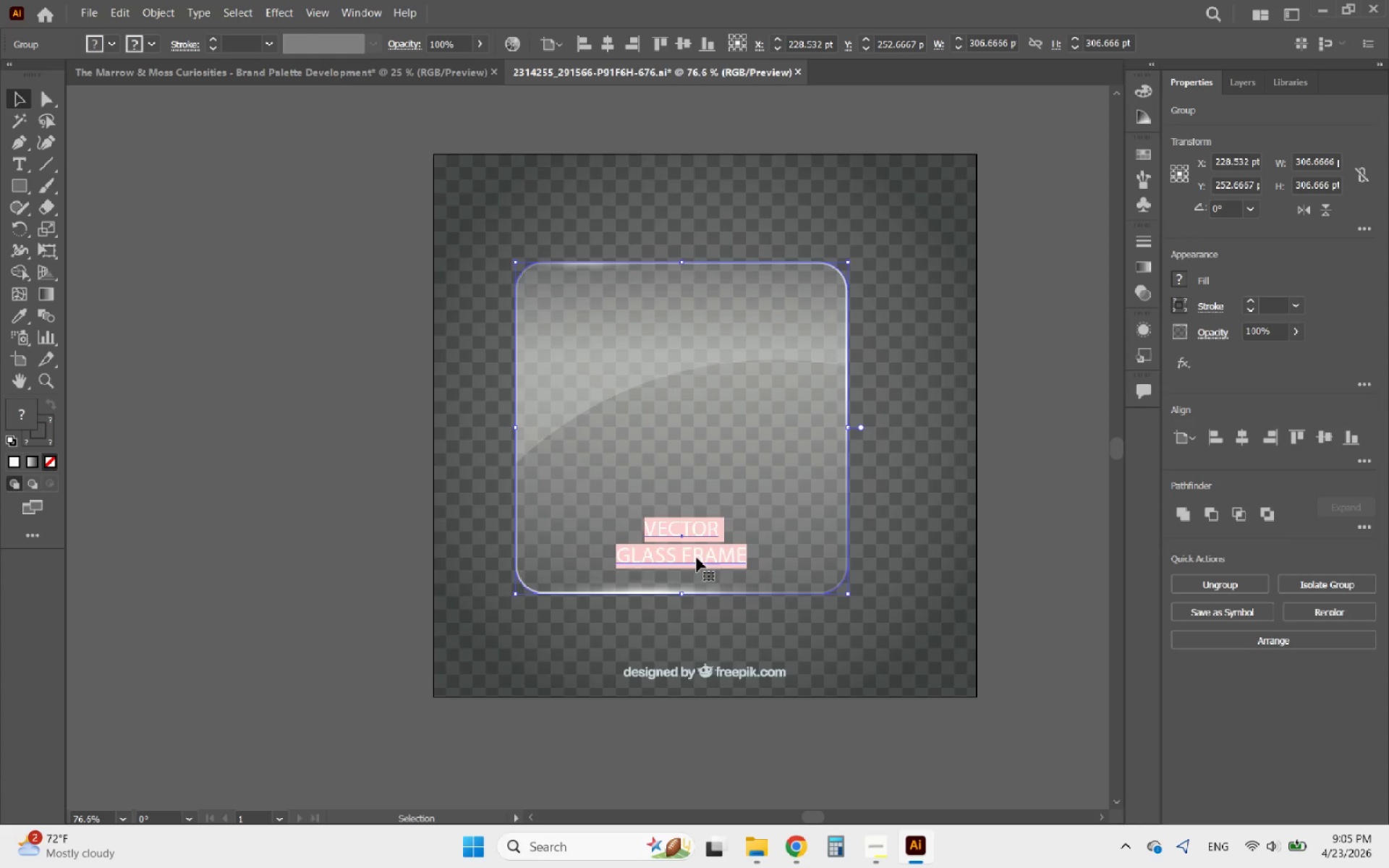 
double_click([697, 560])
 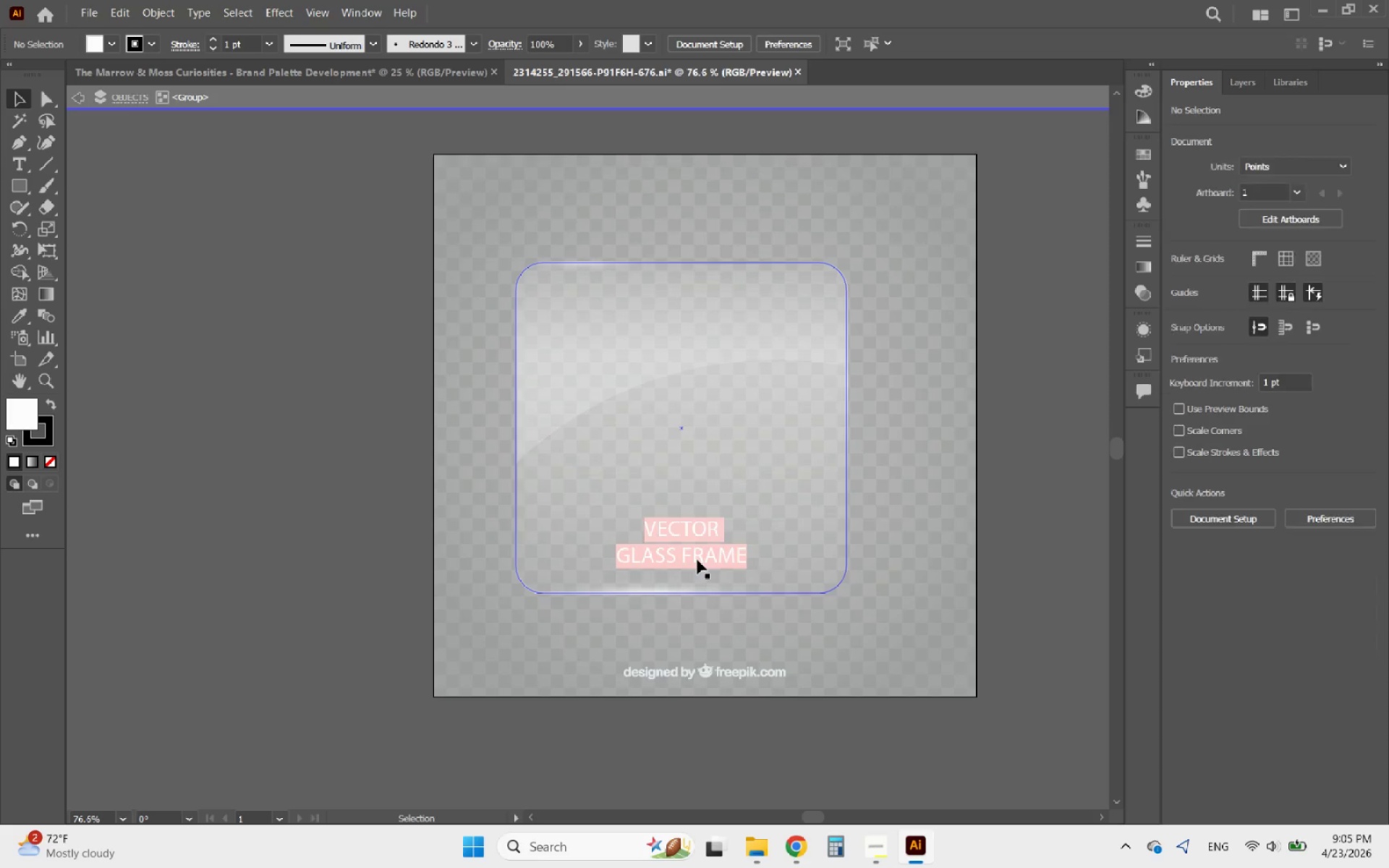 
triple_click([697, 560])
 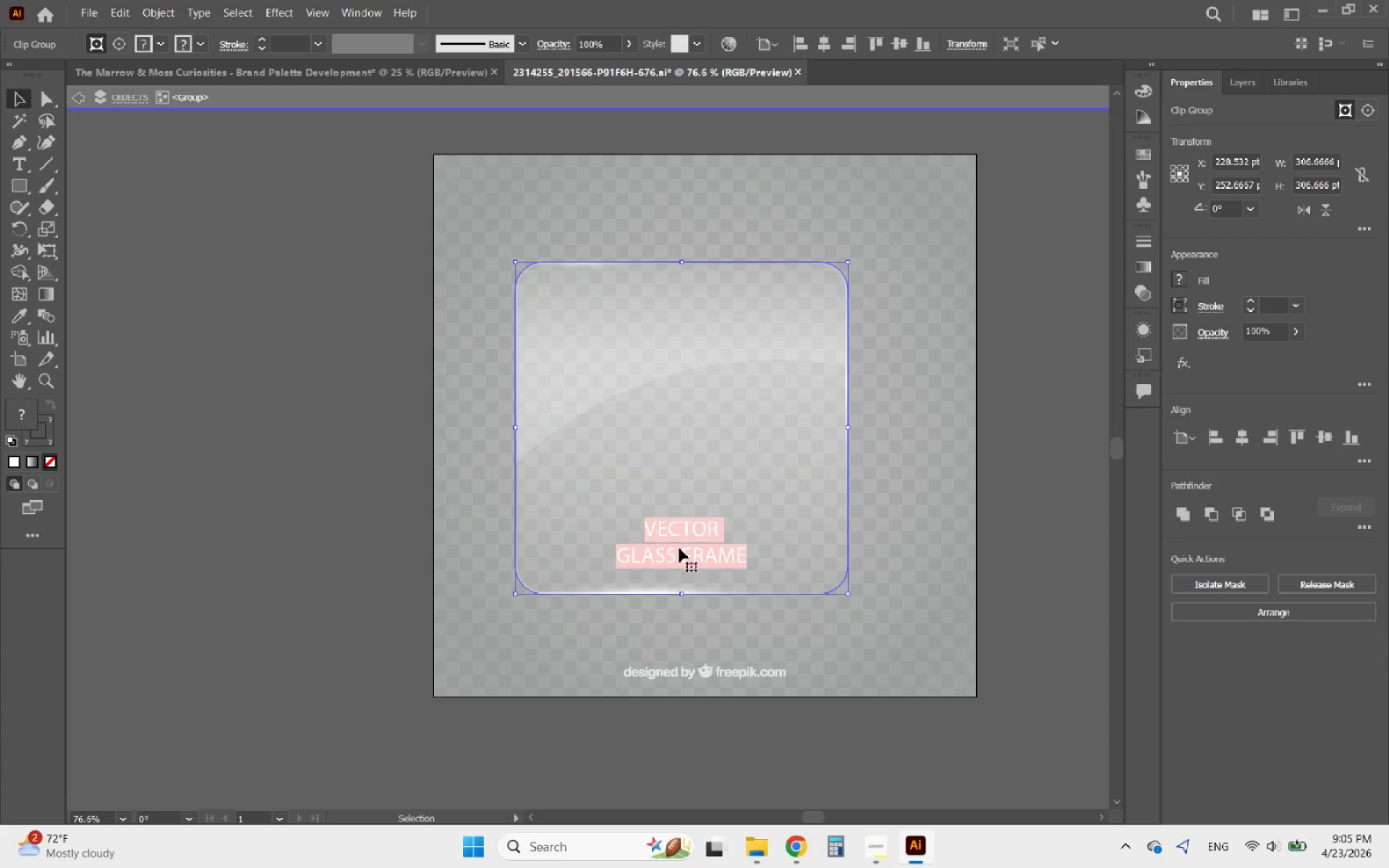 
left_click([671, 539])
 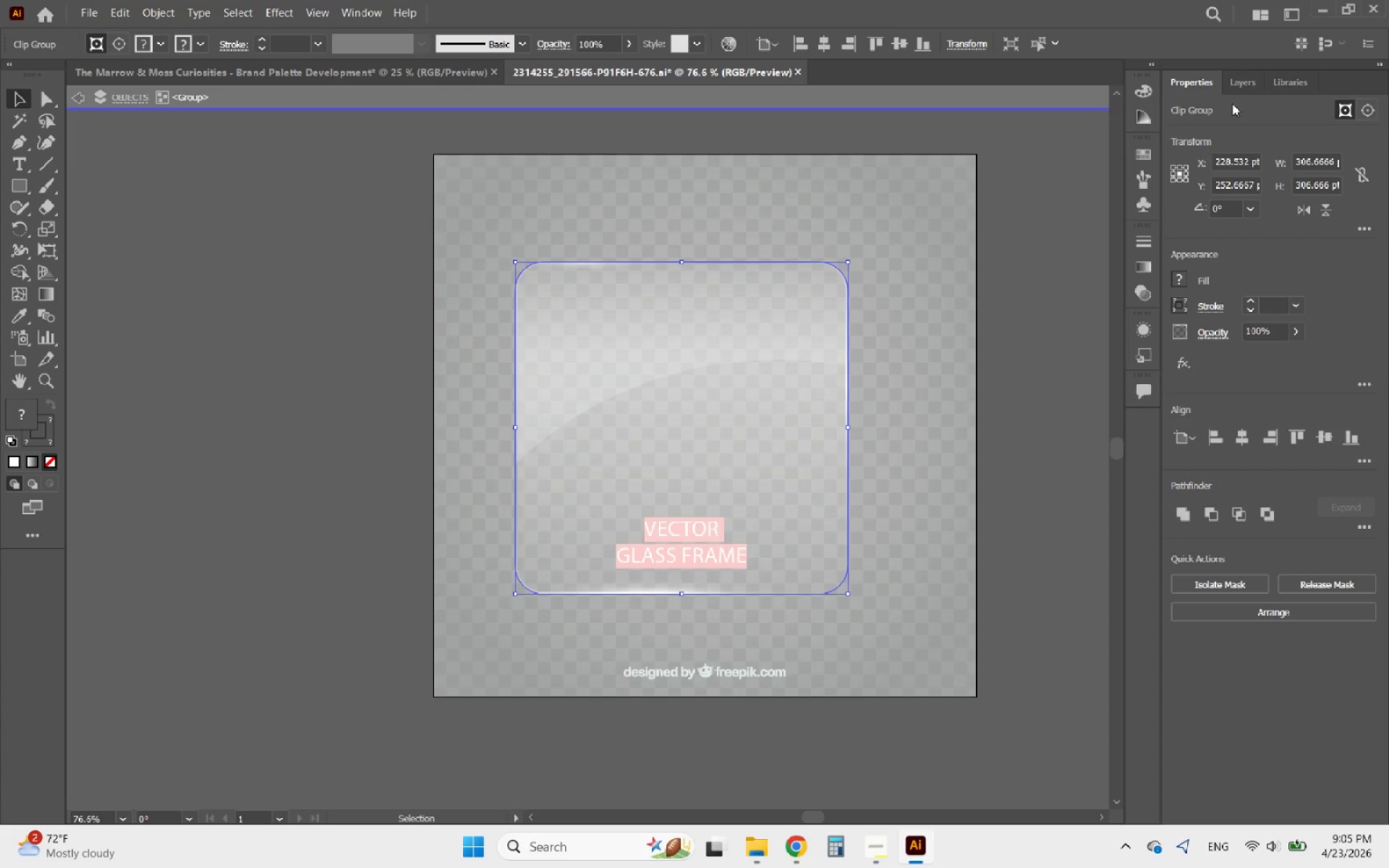 
left_click([1241, 79])
 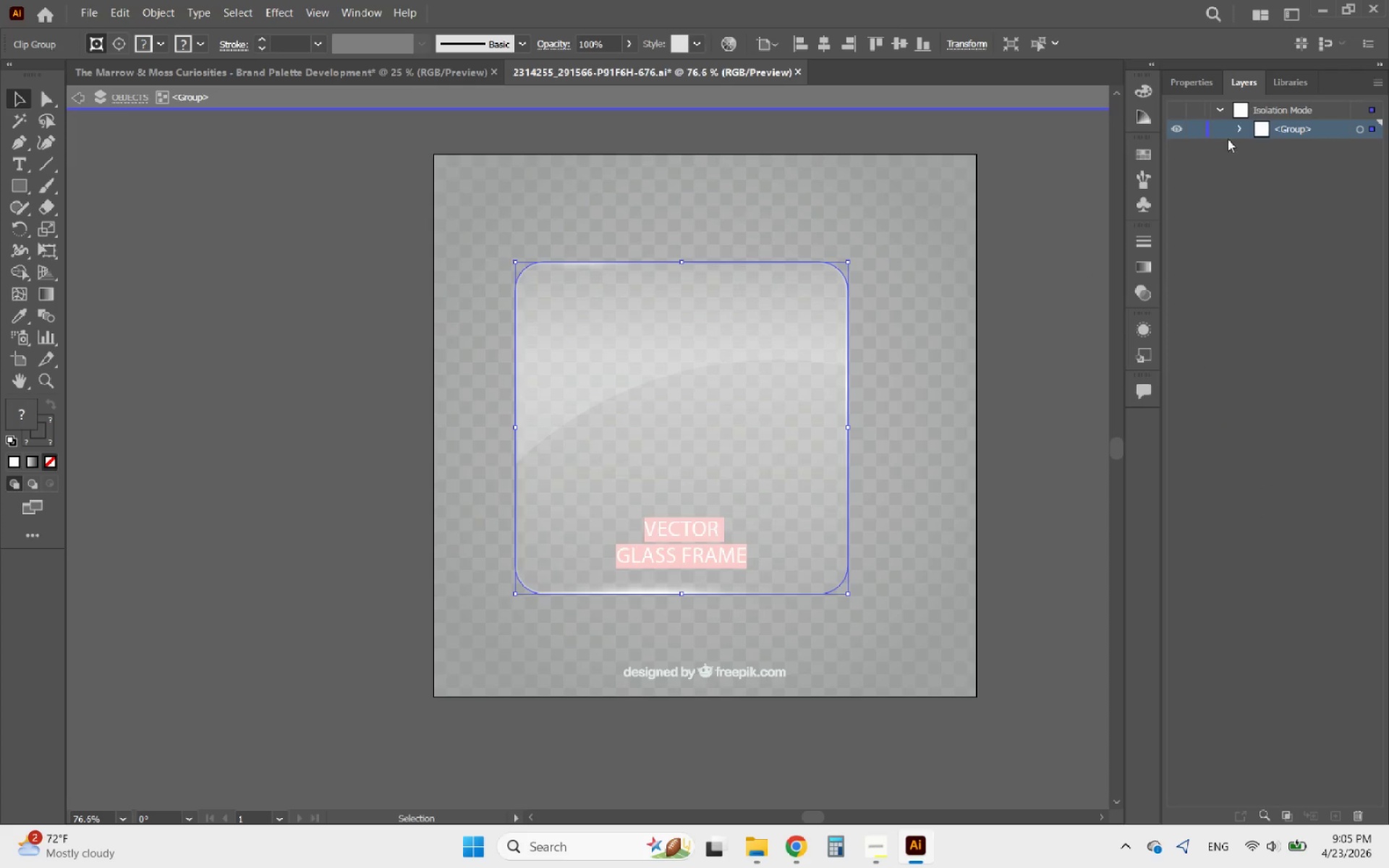 
left_click([1239, 133])
 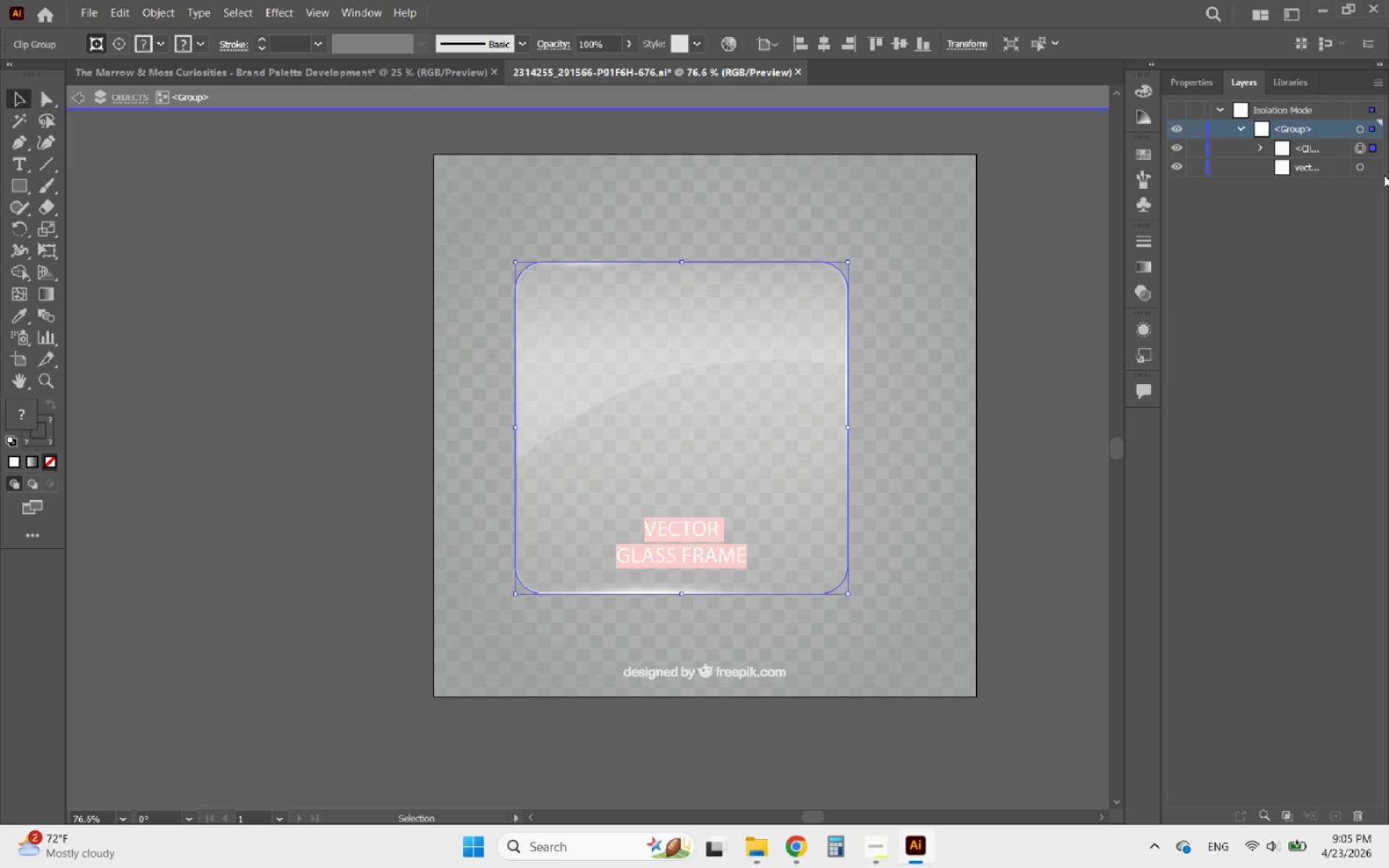 
left_click([1371, 162])
 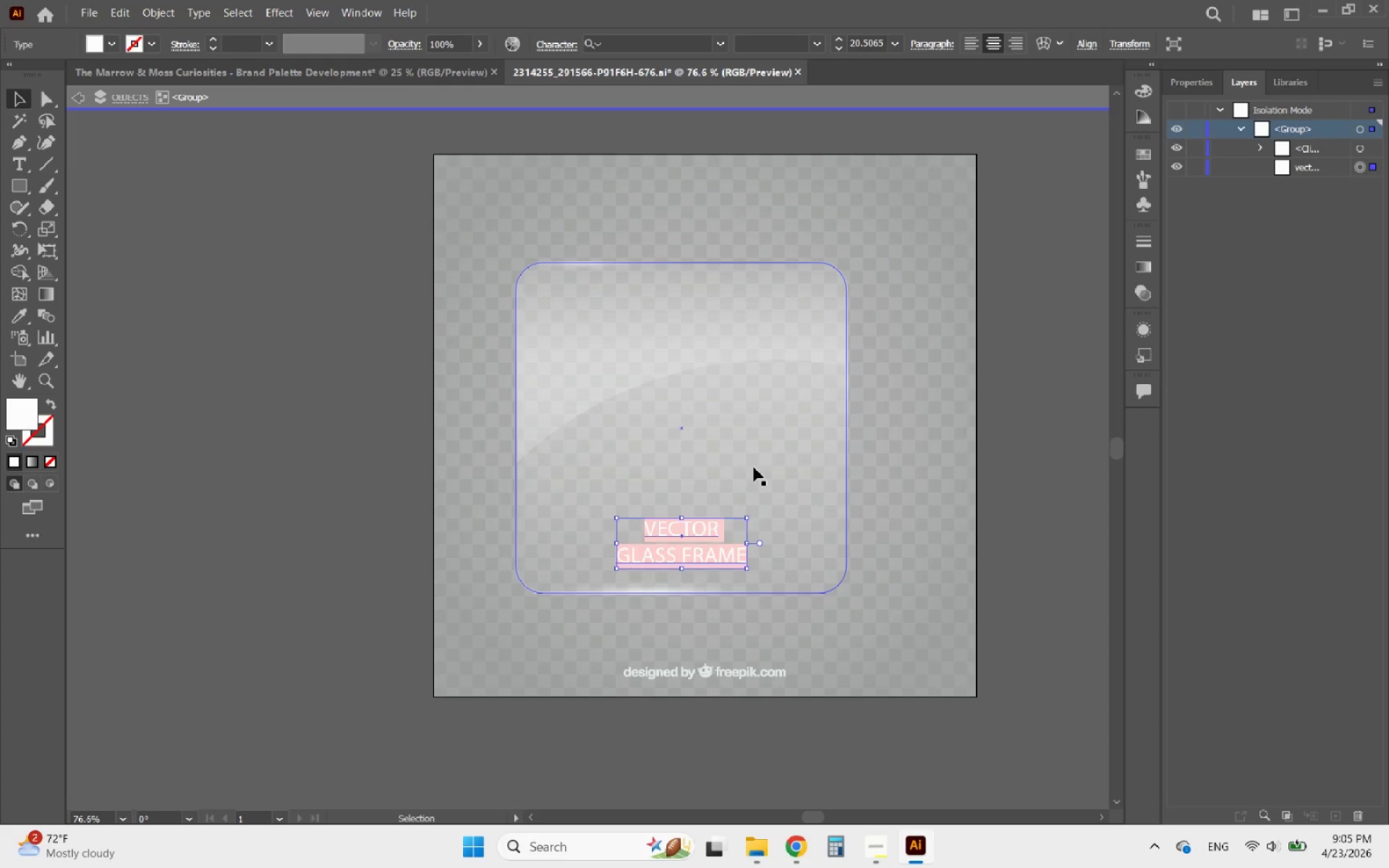 
key(Delete)
 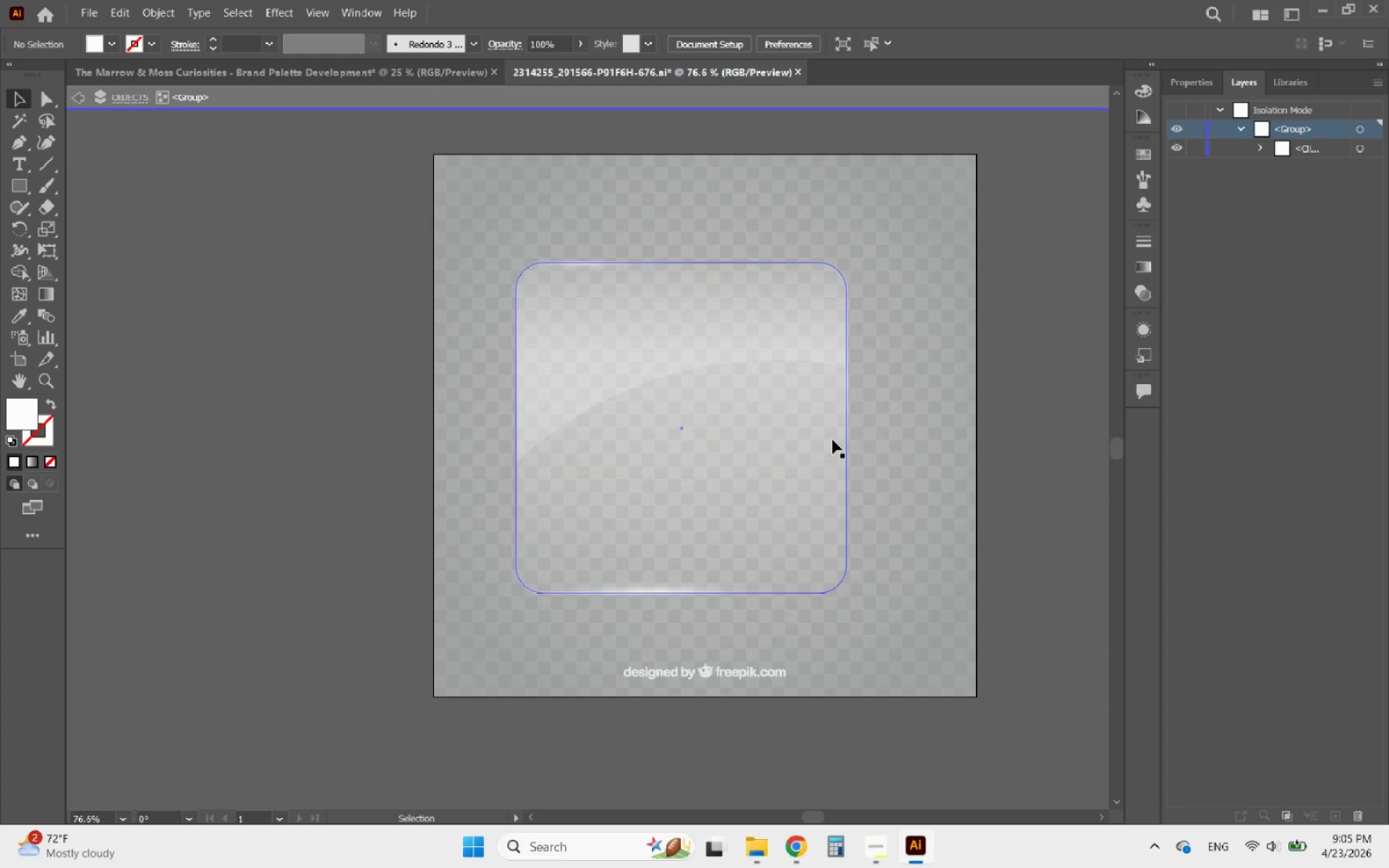 
double_click([894, 414])
 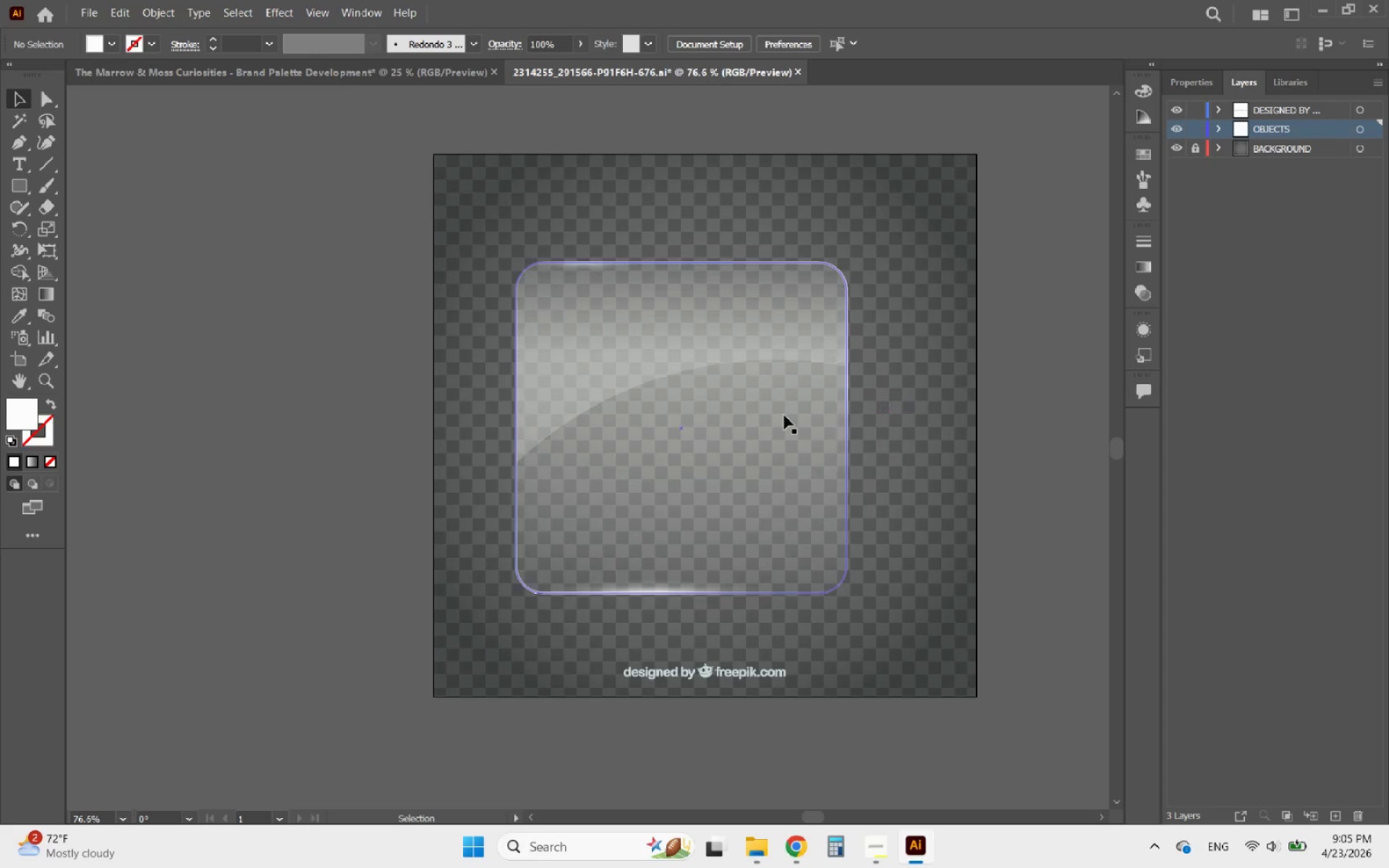 
left_click([776, 415])
 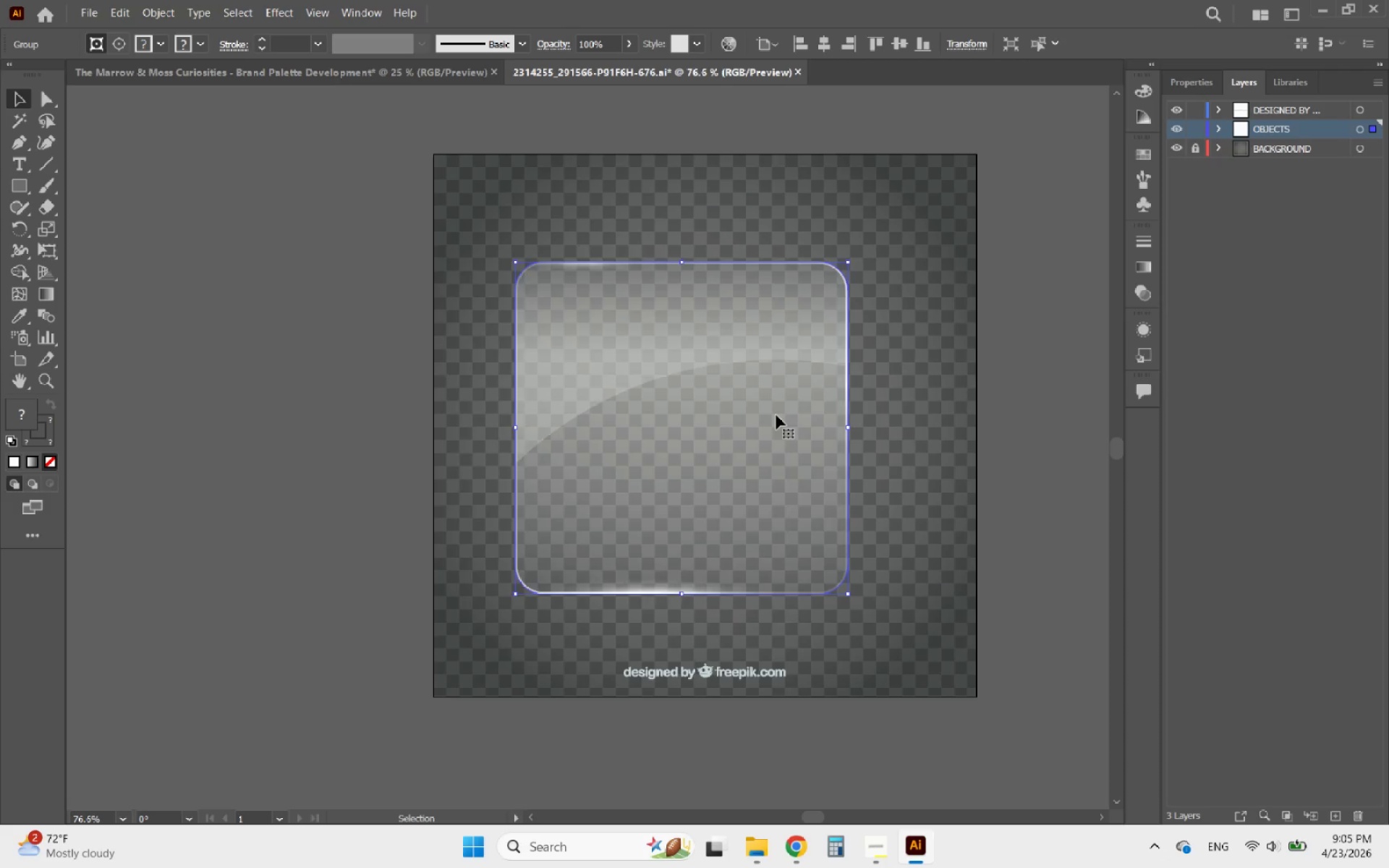 
left_click_drag(start_coordinate=[776, 415], to_coordinate=[412, 374])
 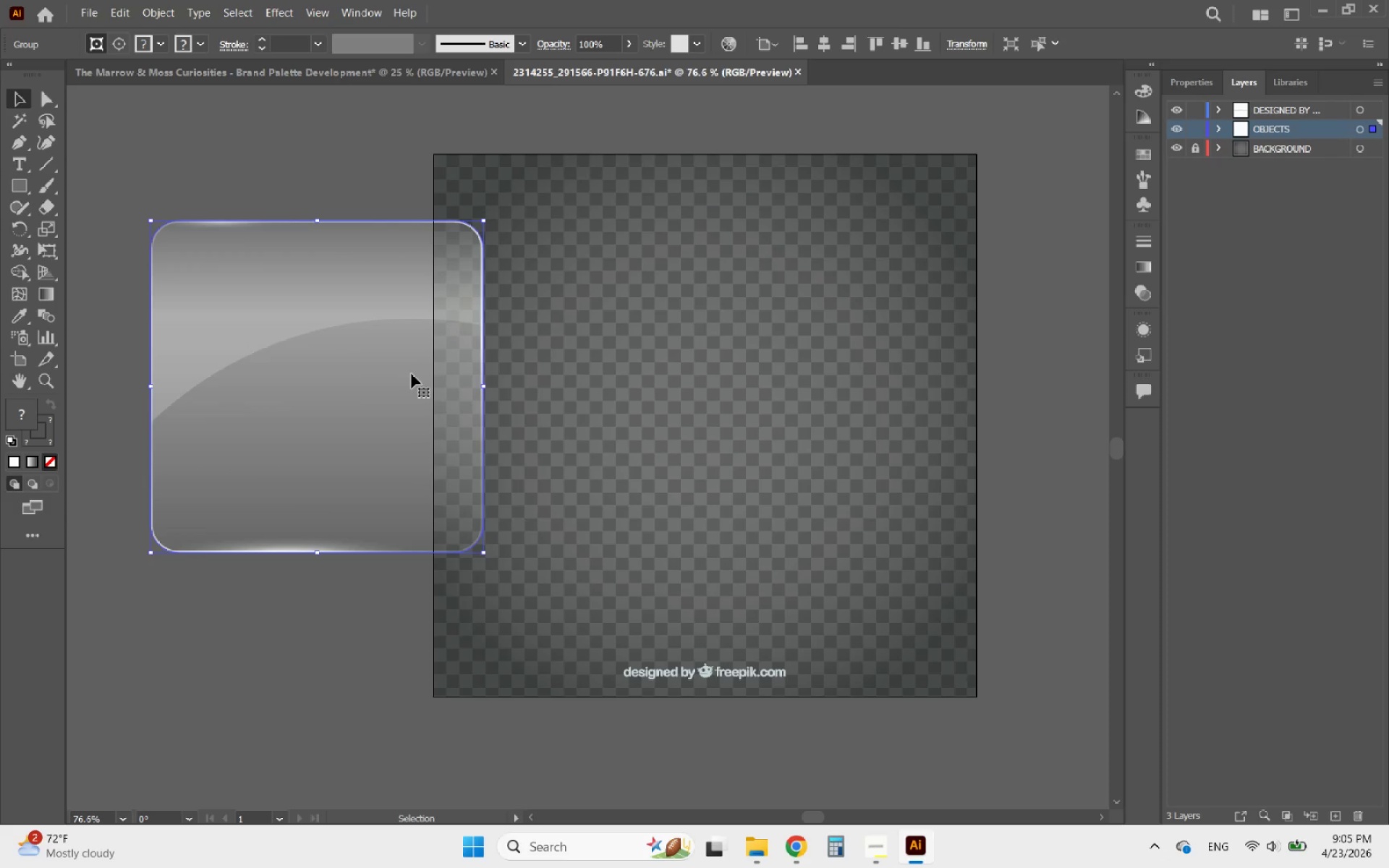 
key(Control+C)
 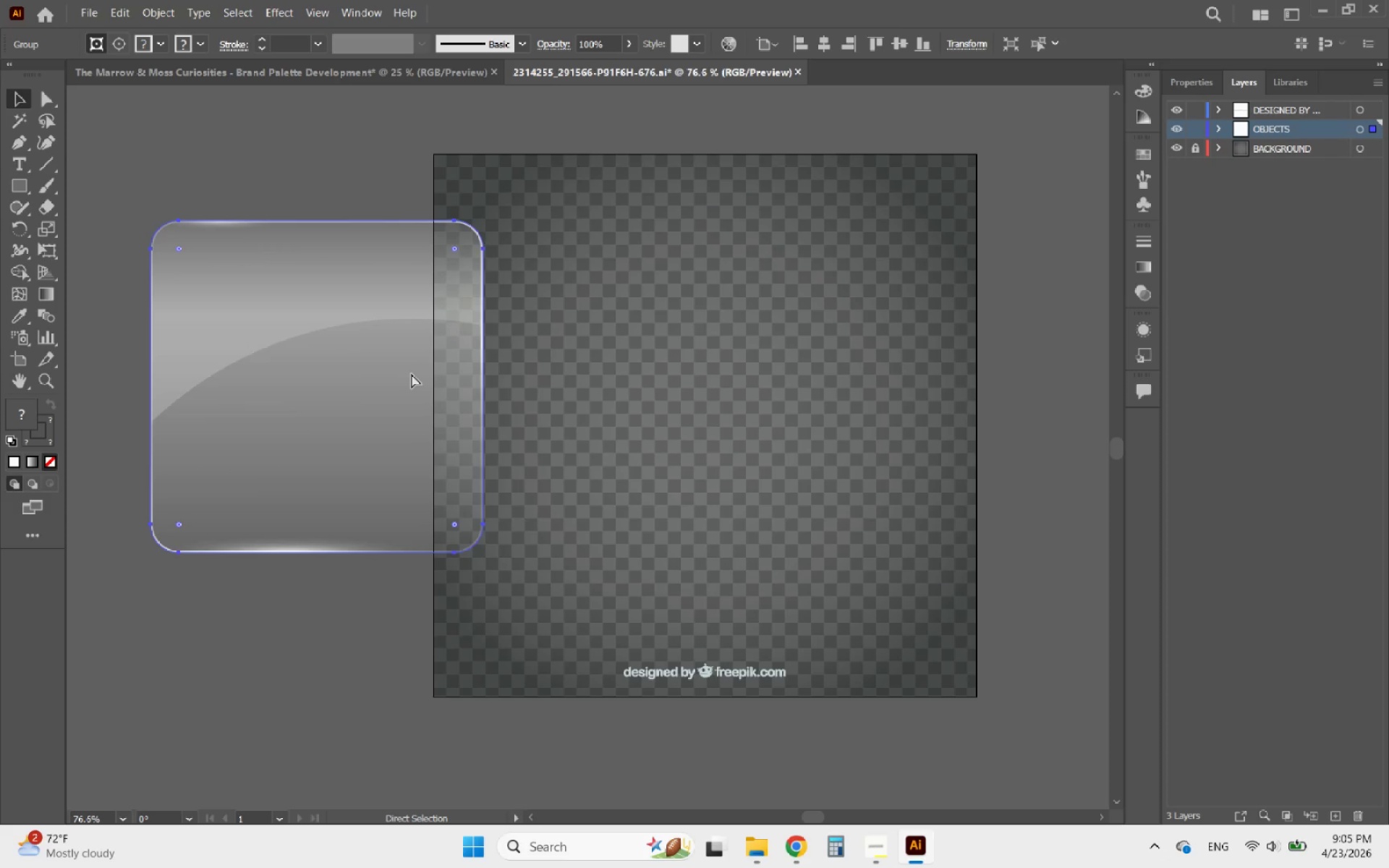 
key(Control+C)
 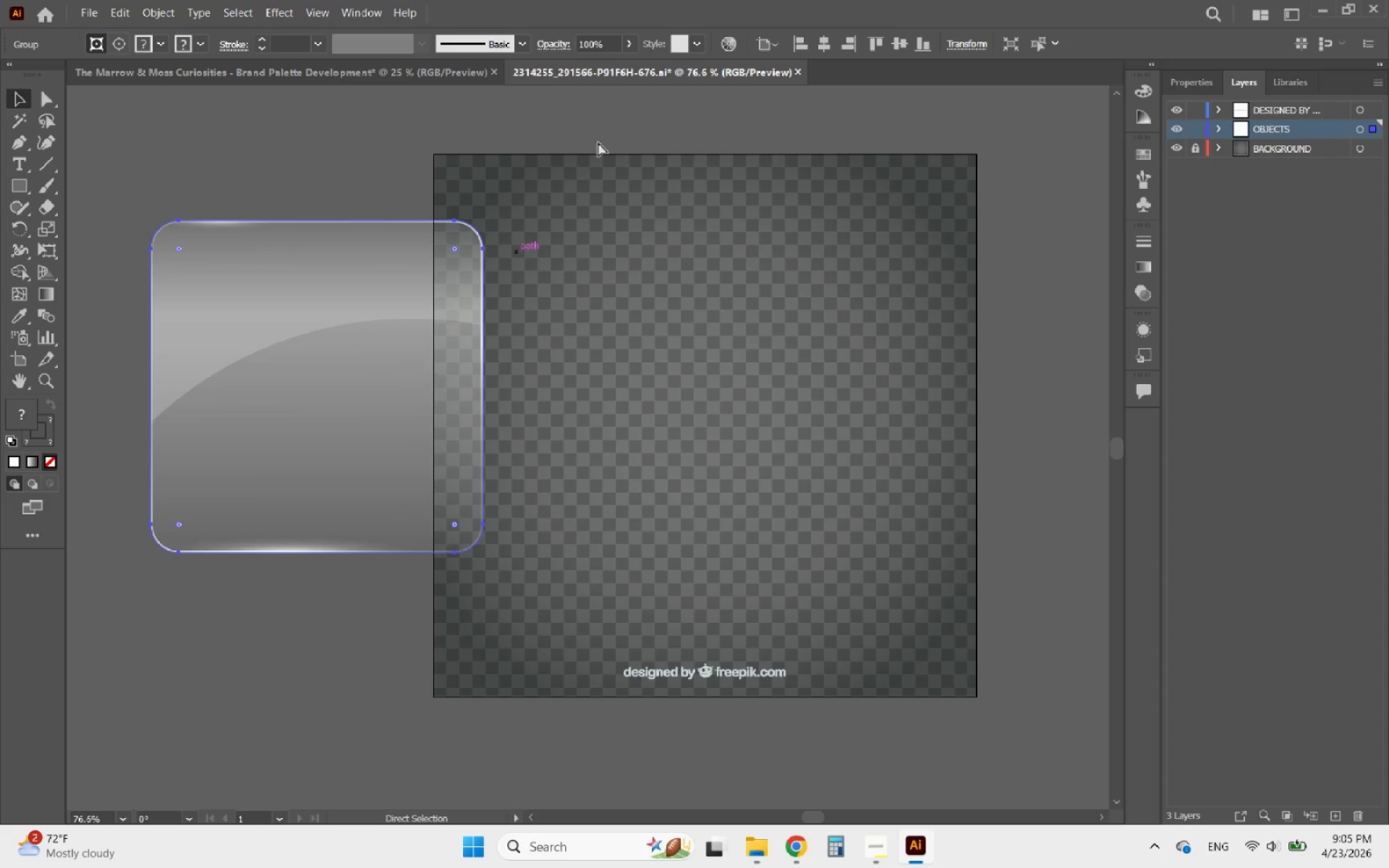 
key(Control+C)
 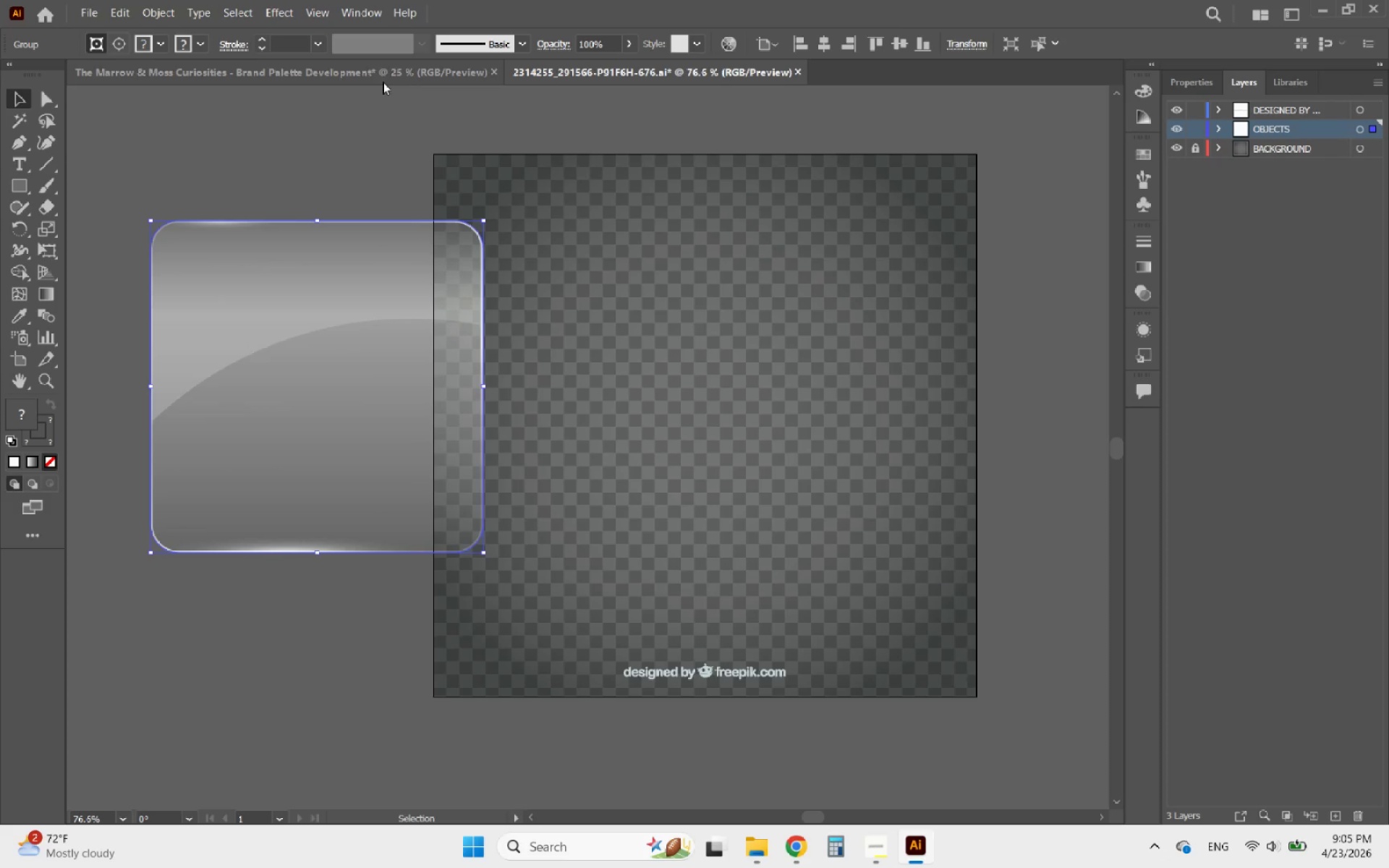 
left_click([375, 79])
 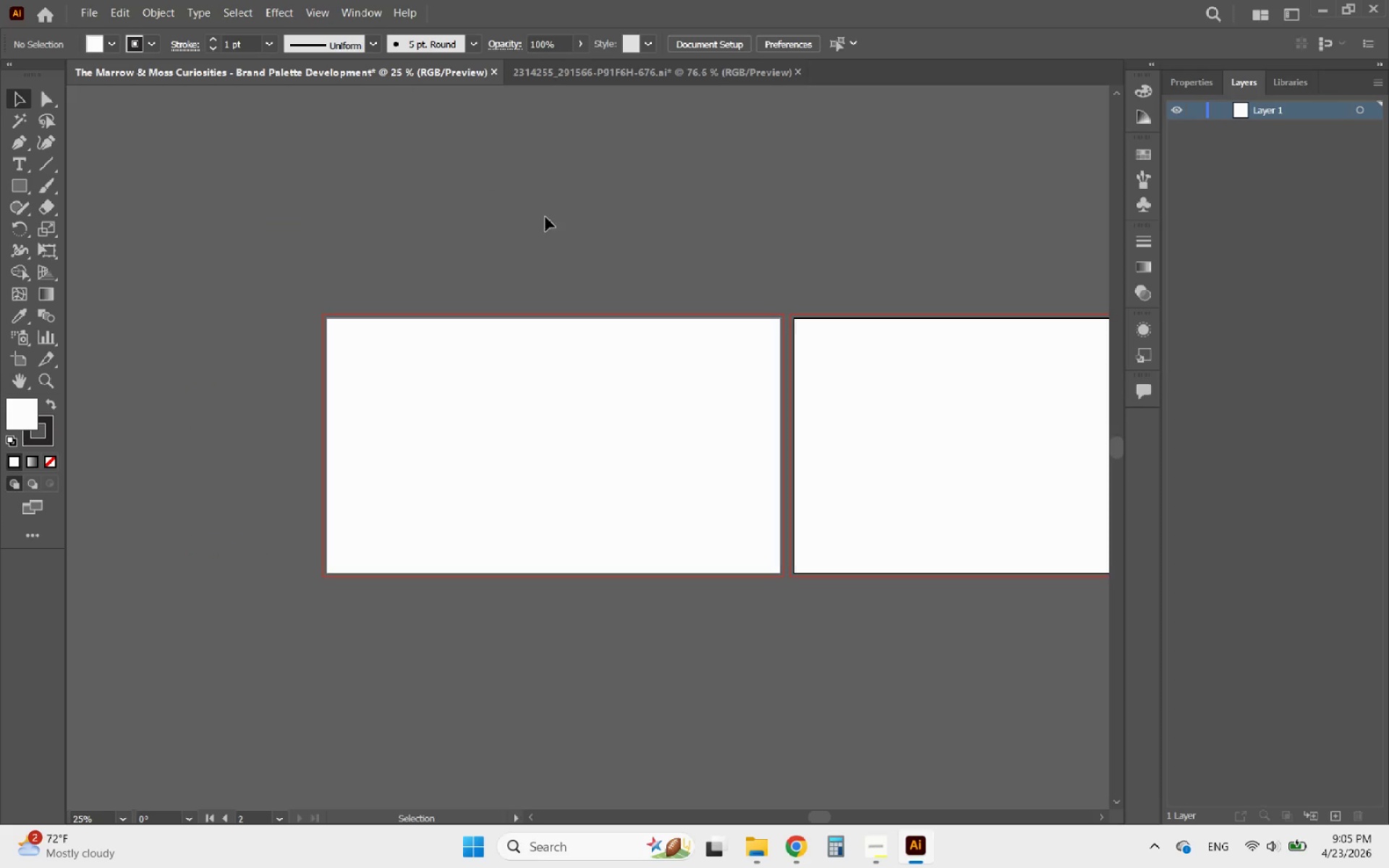 
left_click([545, 203])
 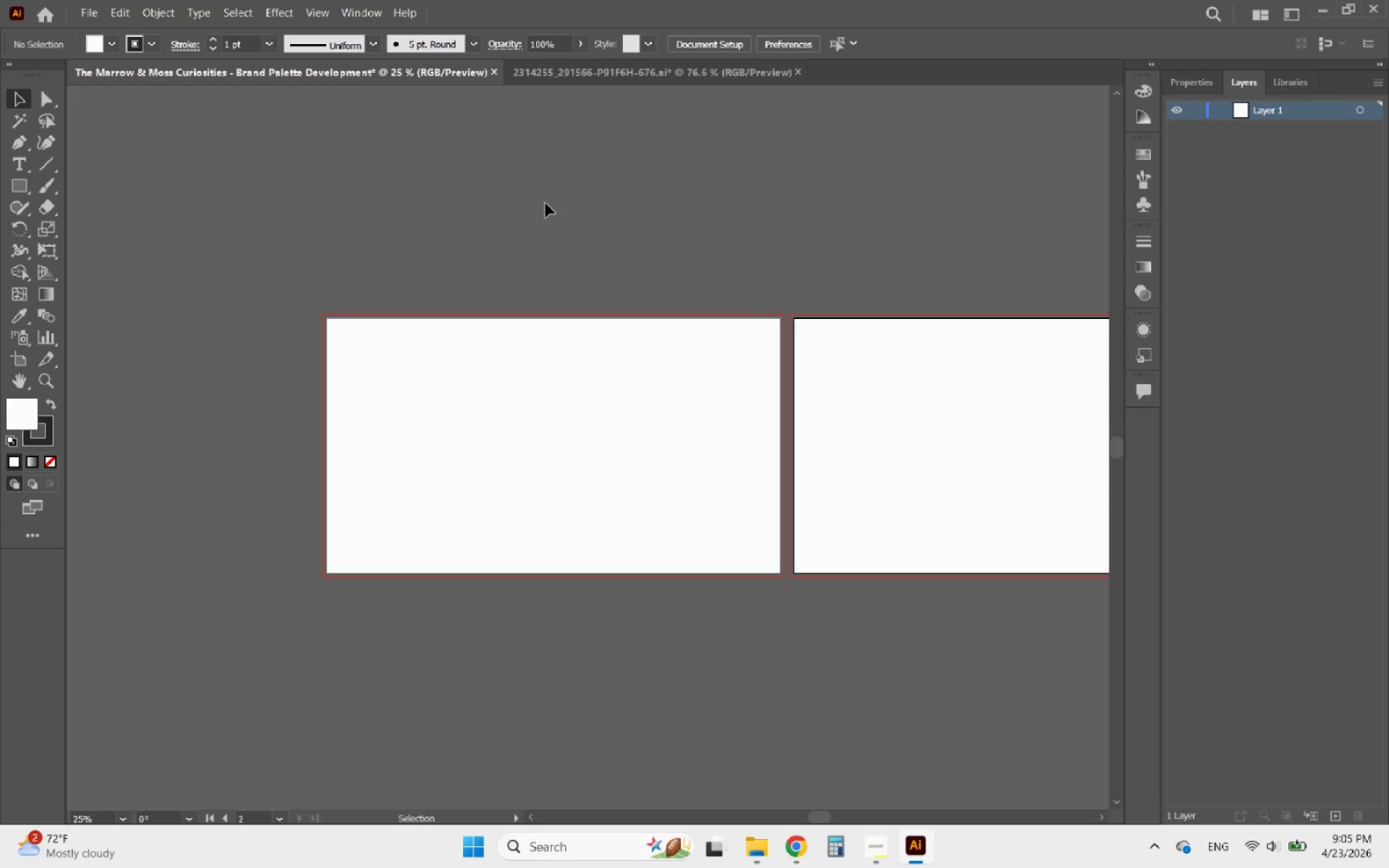 
key(Control+V)
 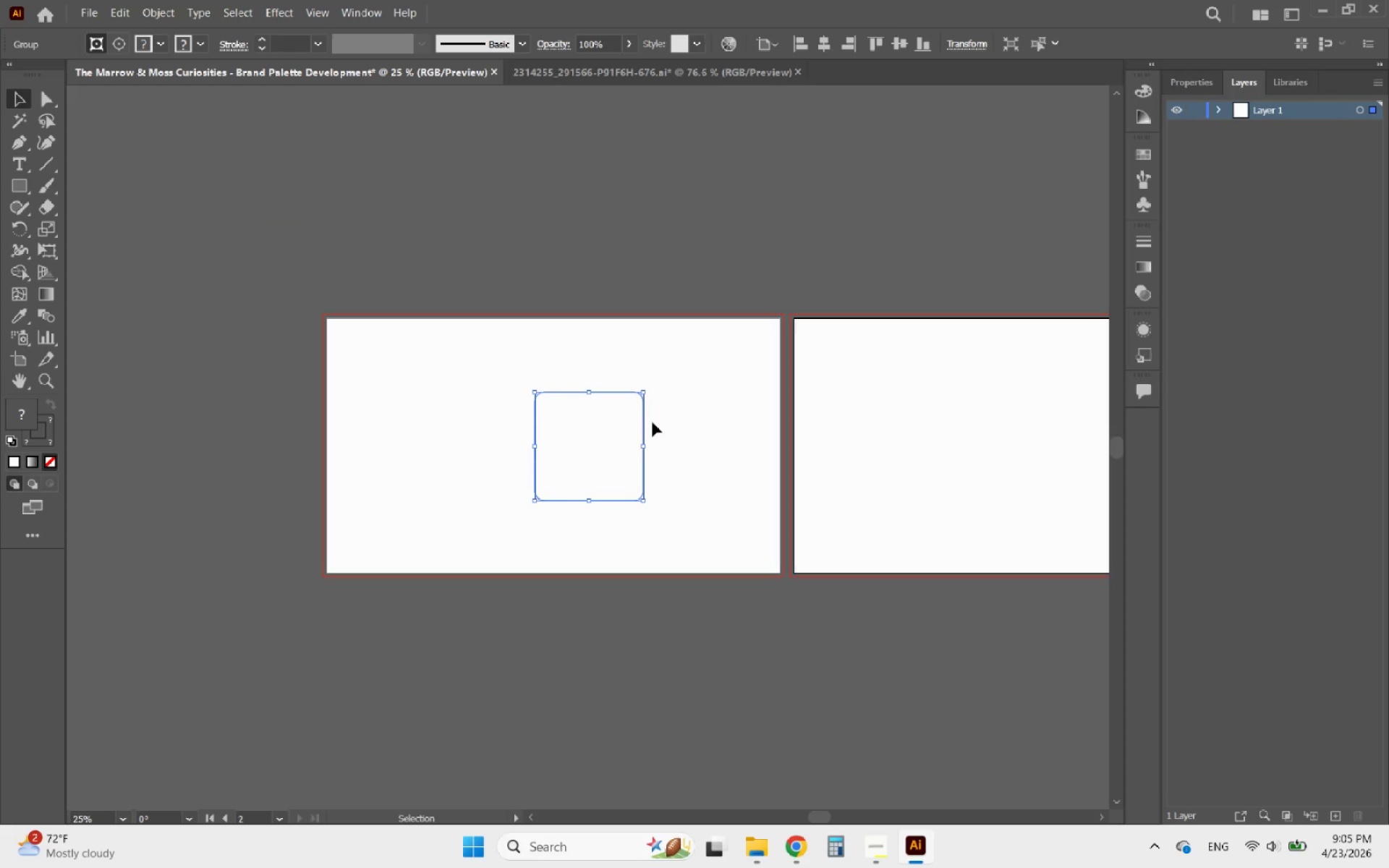 
left_click_drag(start_coordinate=[613, 445], to_coordinate=[599, 224])
 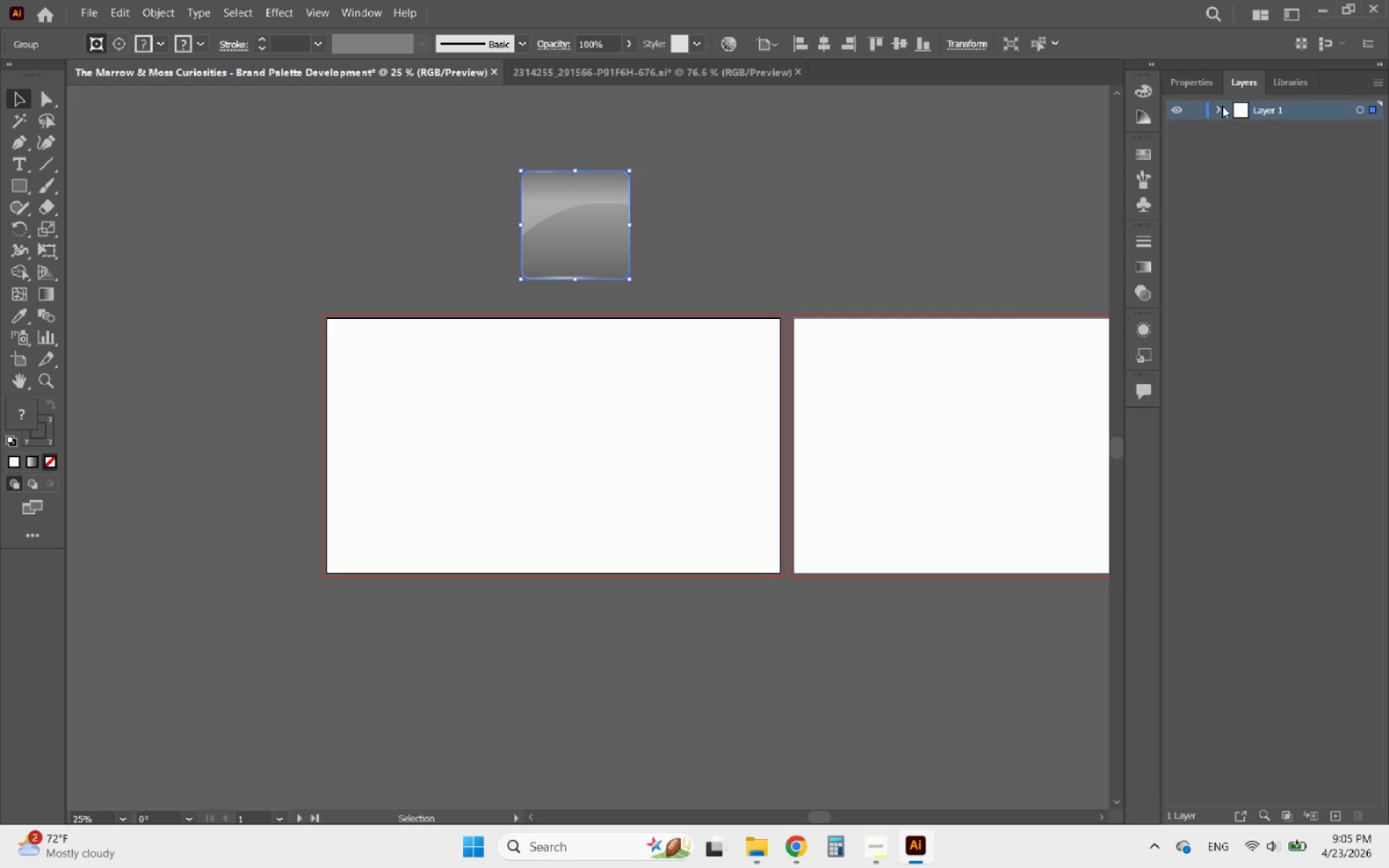 
double_click([1270, 113])
 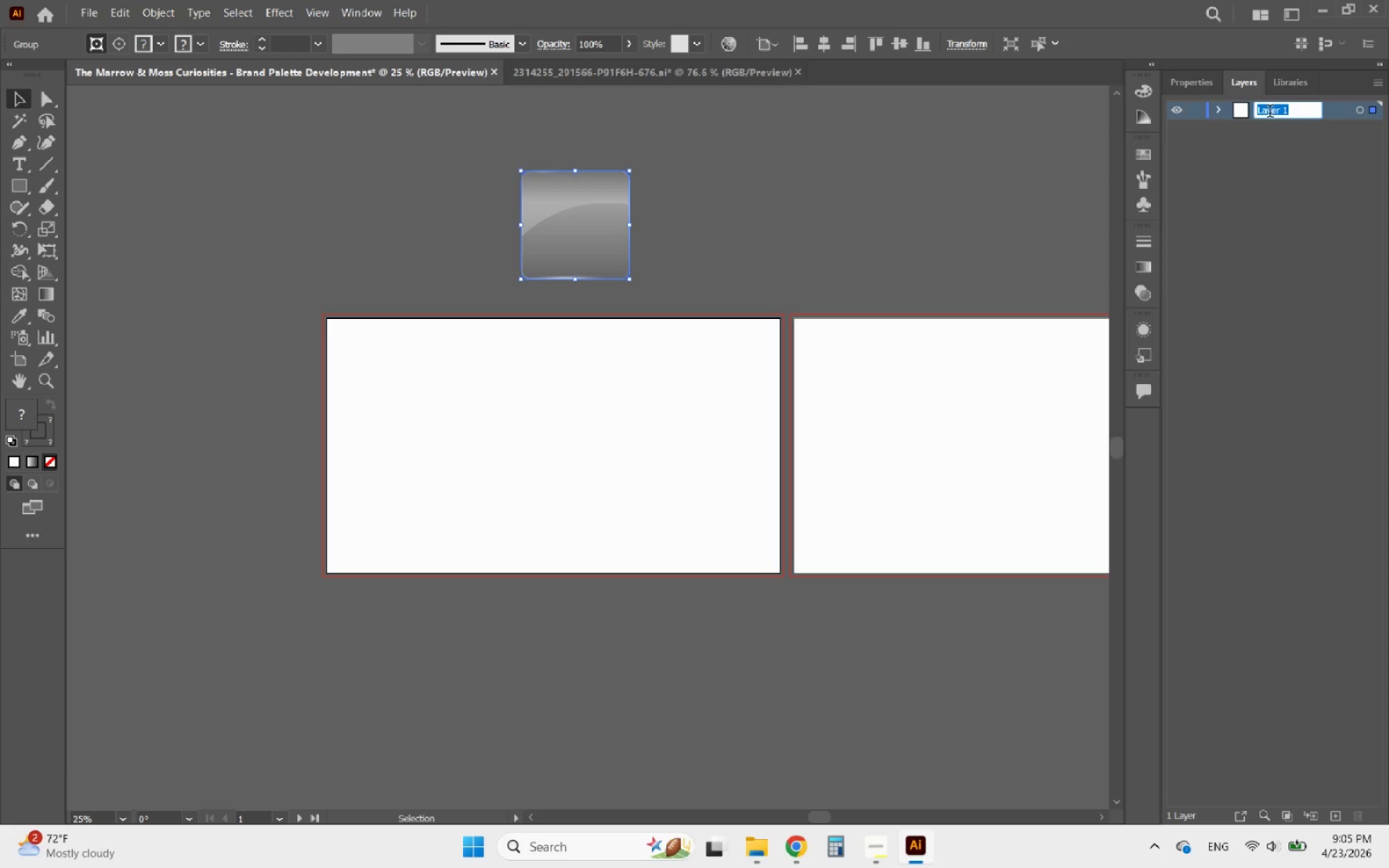 
type(Background)
 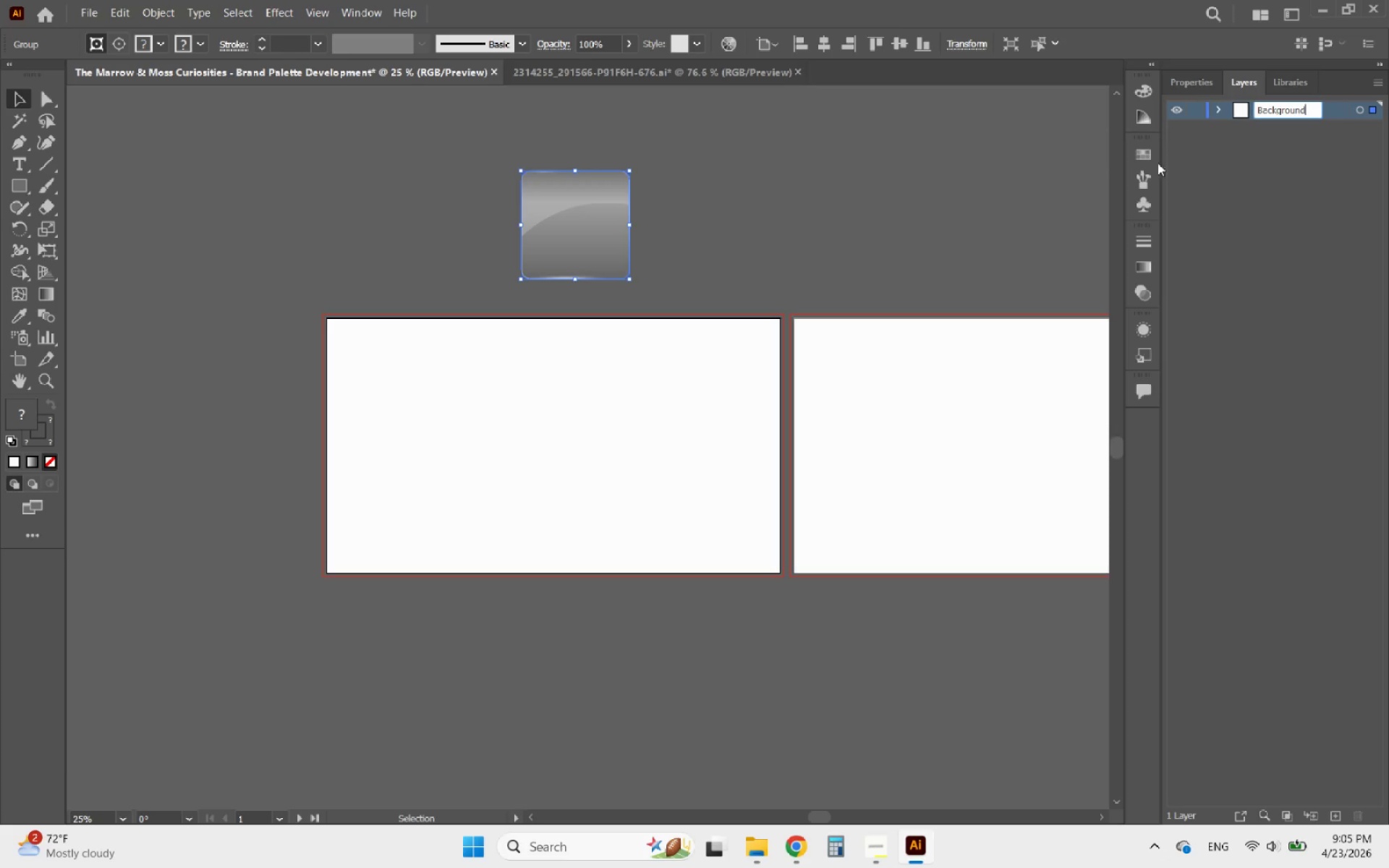 
left_click([1065, 152])
 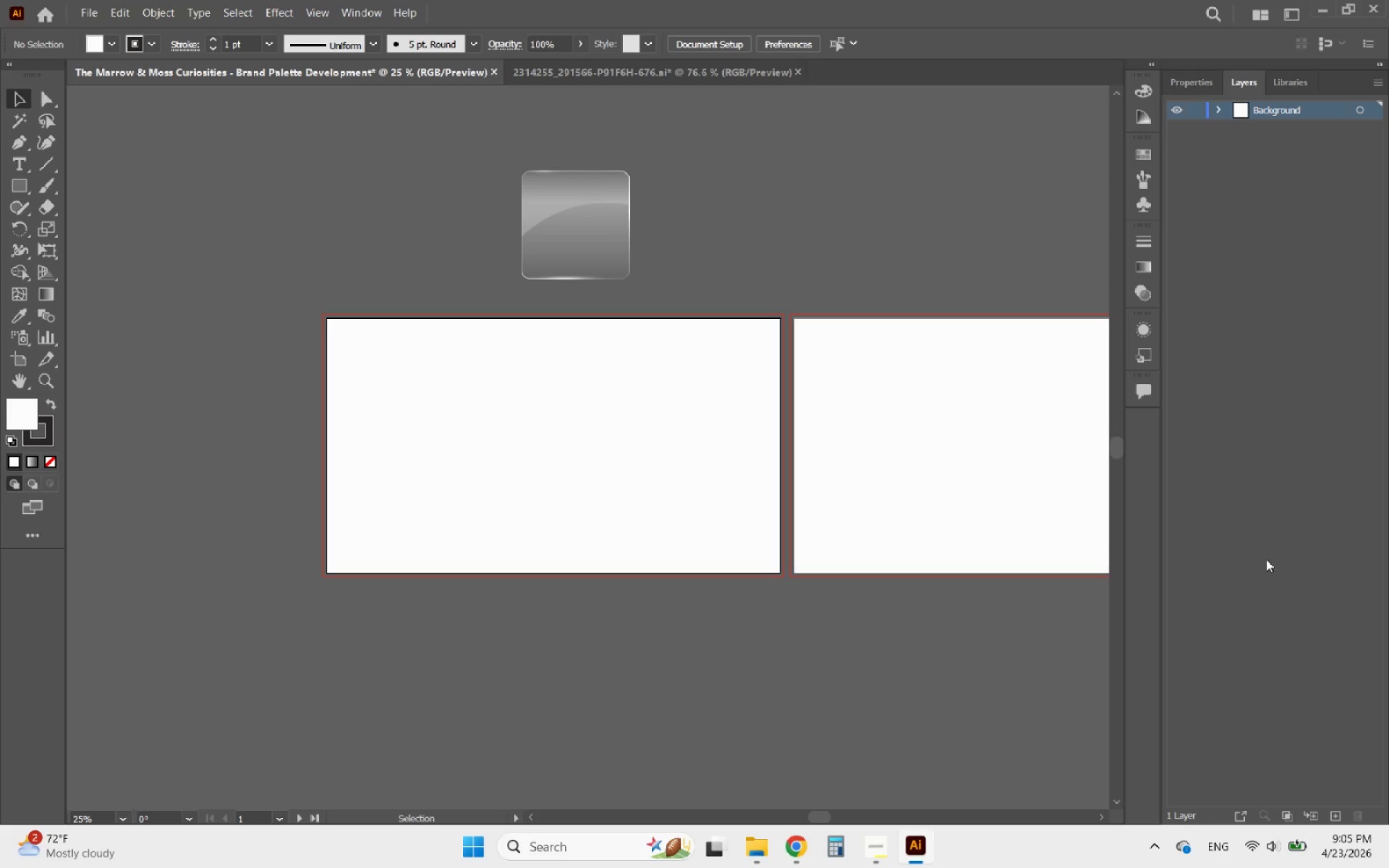 
wait(5.2)
 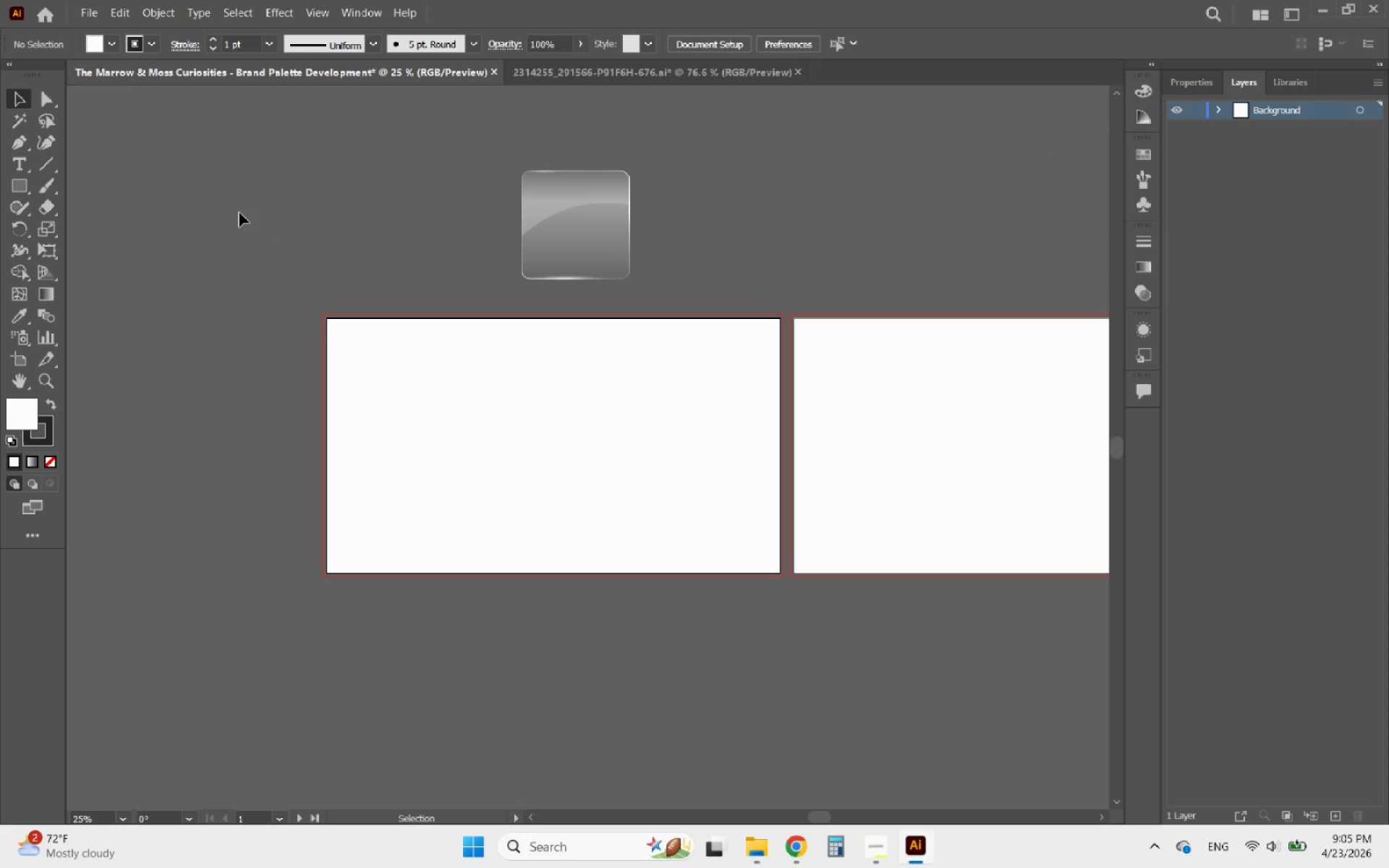 
left_click([1336, 817])
 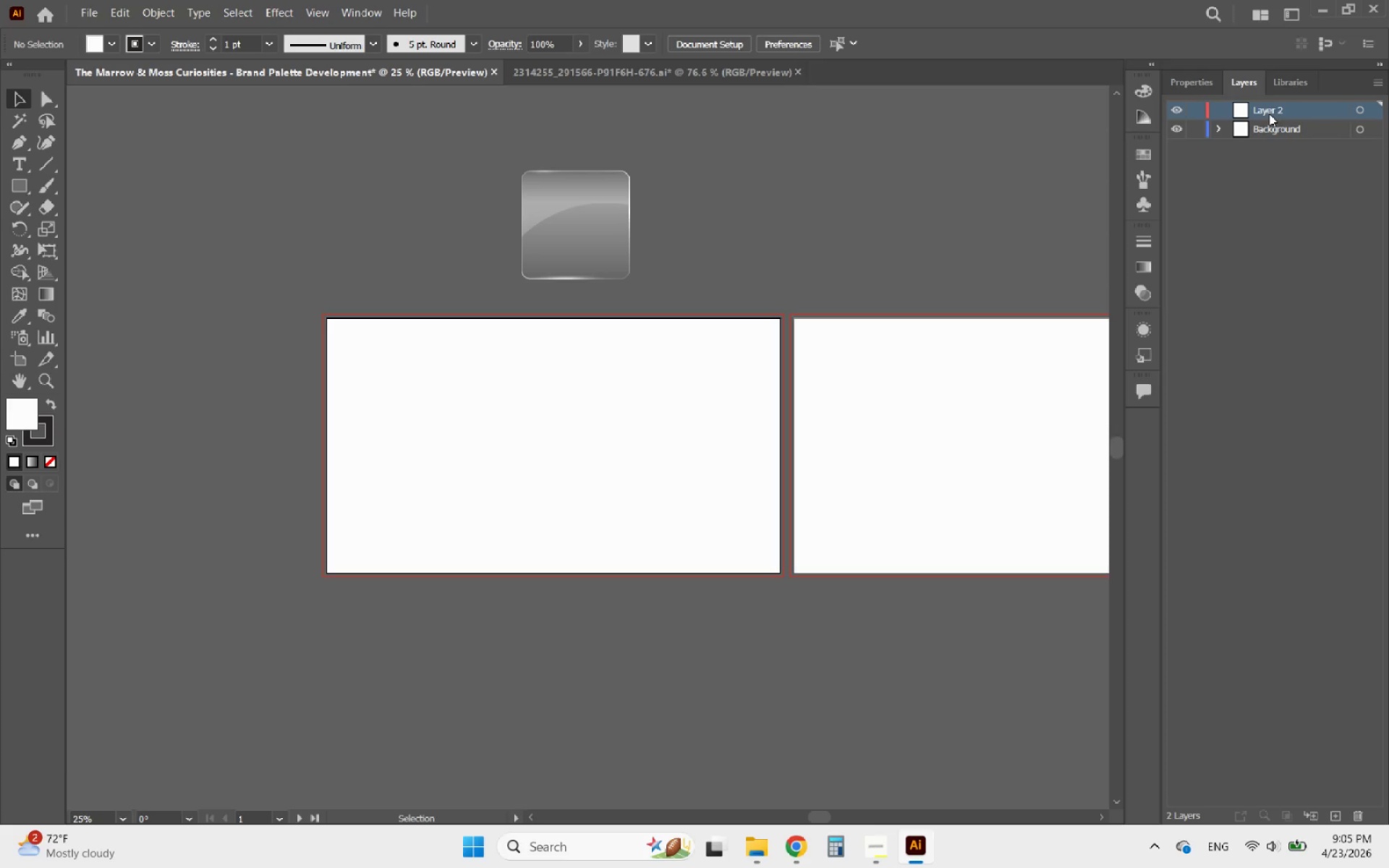 
double_click([1267, 114])
 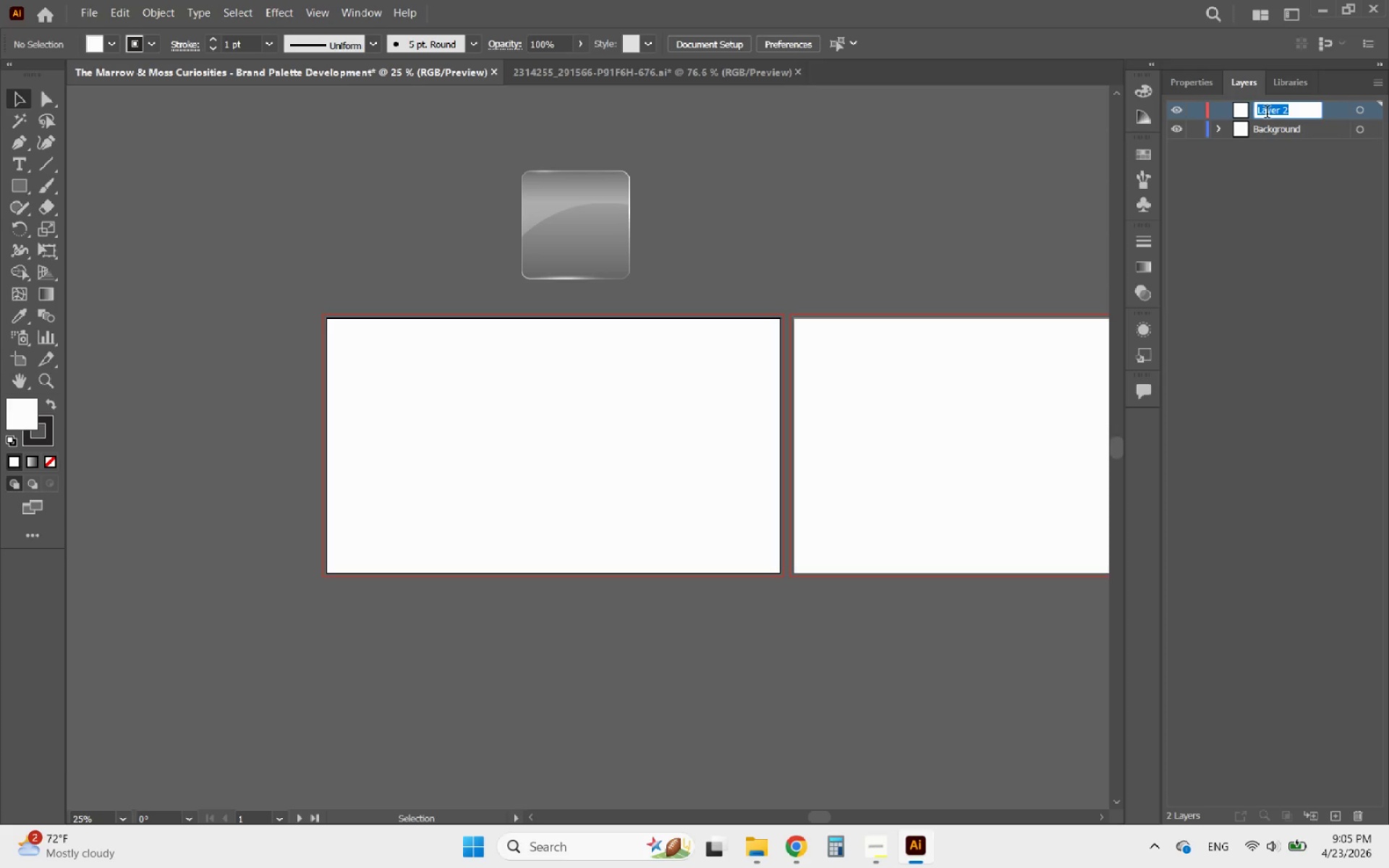 
type(Graphics )
key(Backspace)
 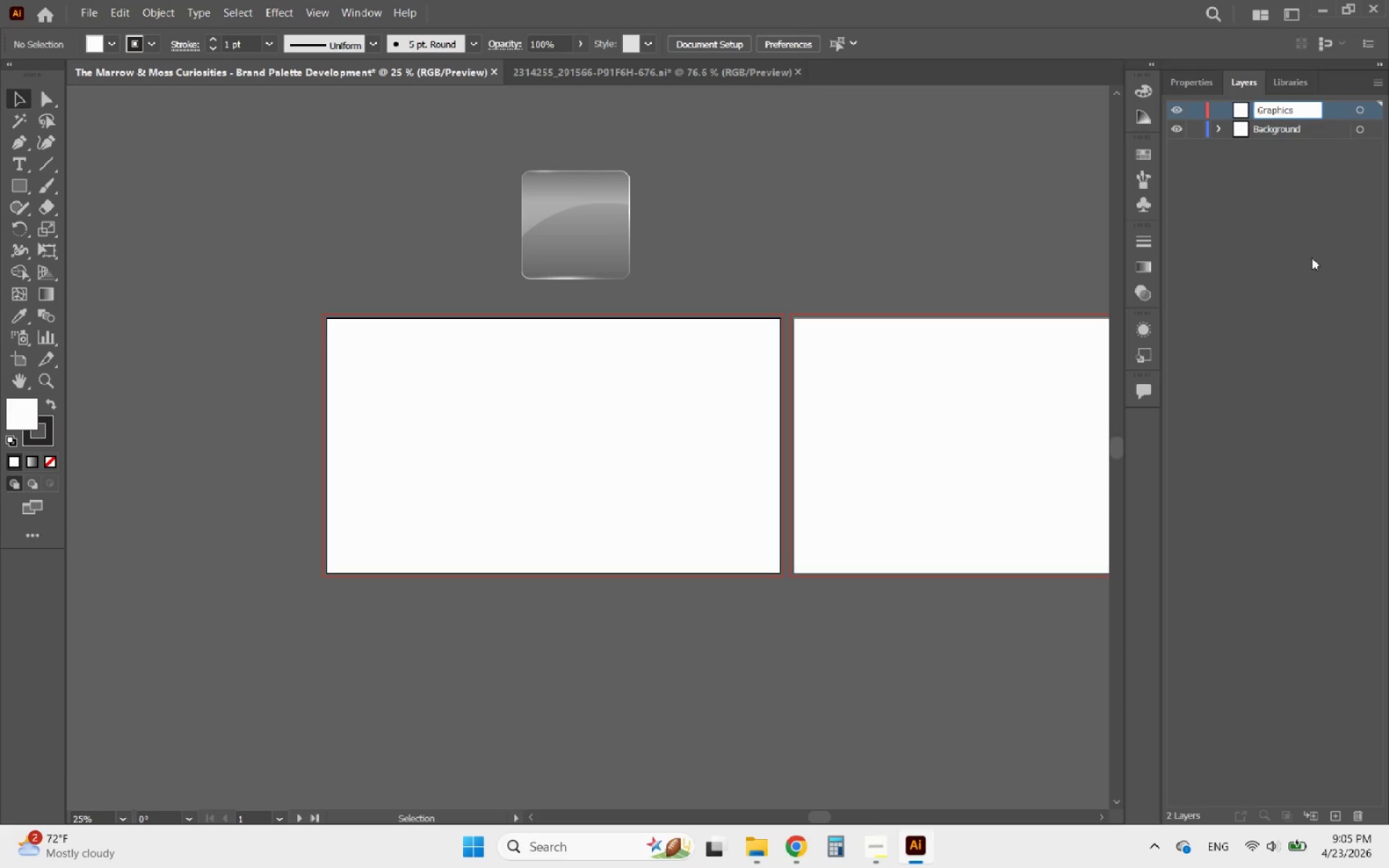 
left_click([1286, 261])
 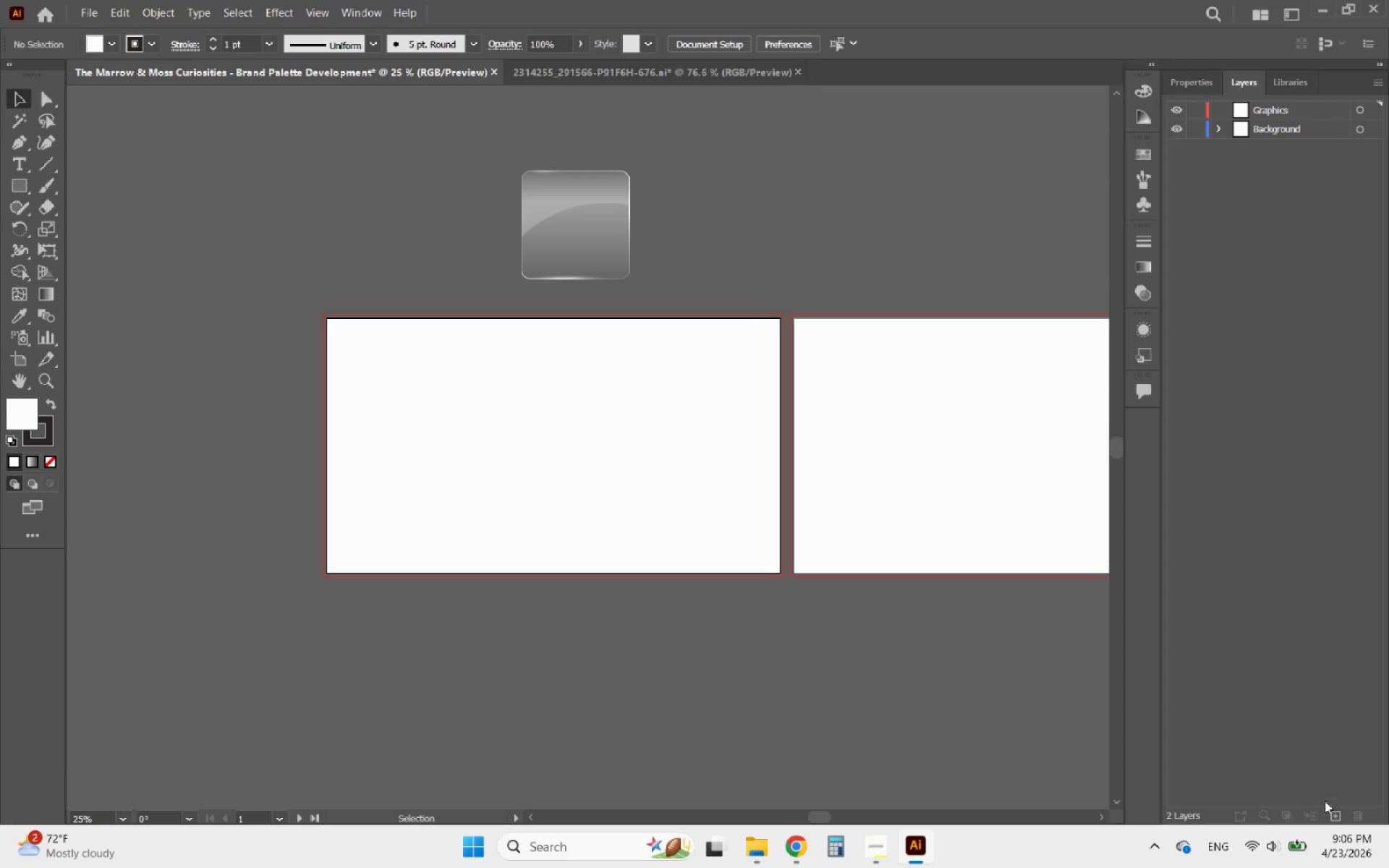 
left_click([1333, 816])
 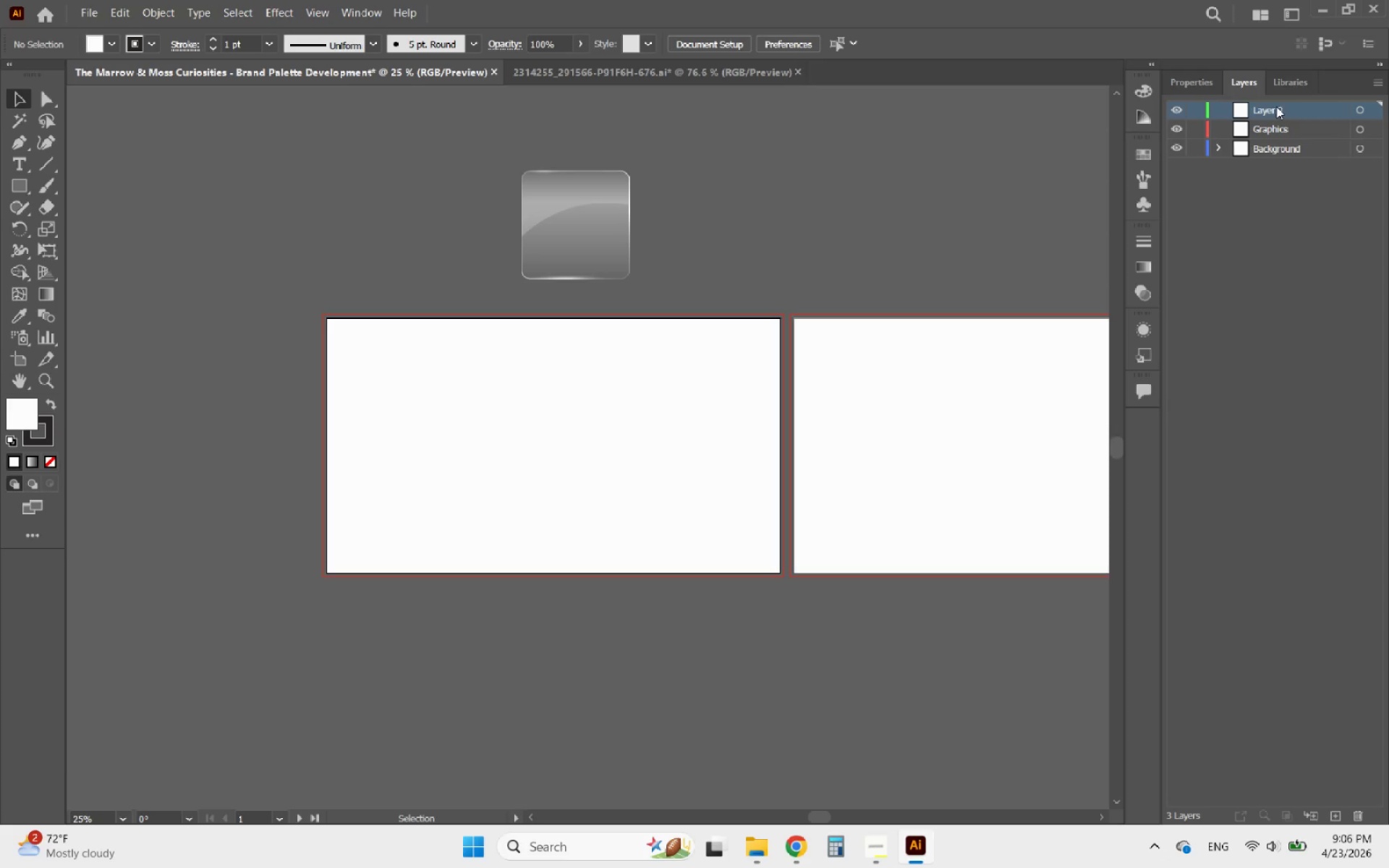 
double_click([1272, 106])
 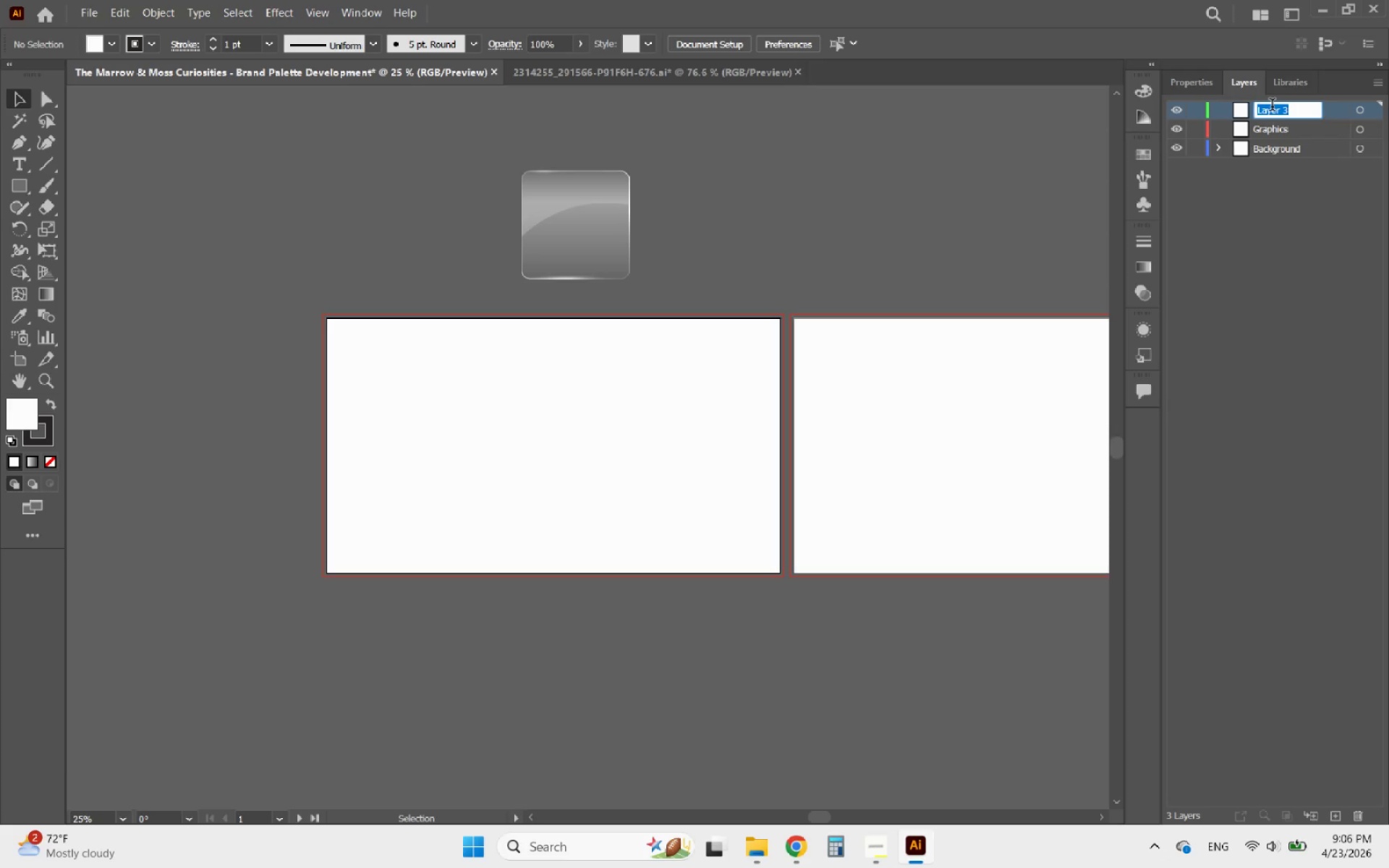 
type(Texta)
key(Backspace)
type(s)
 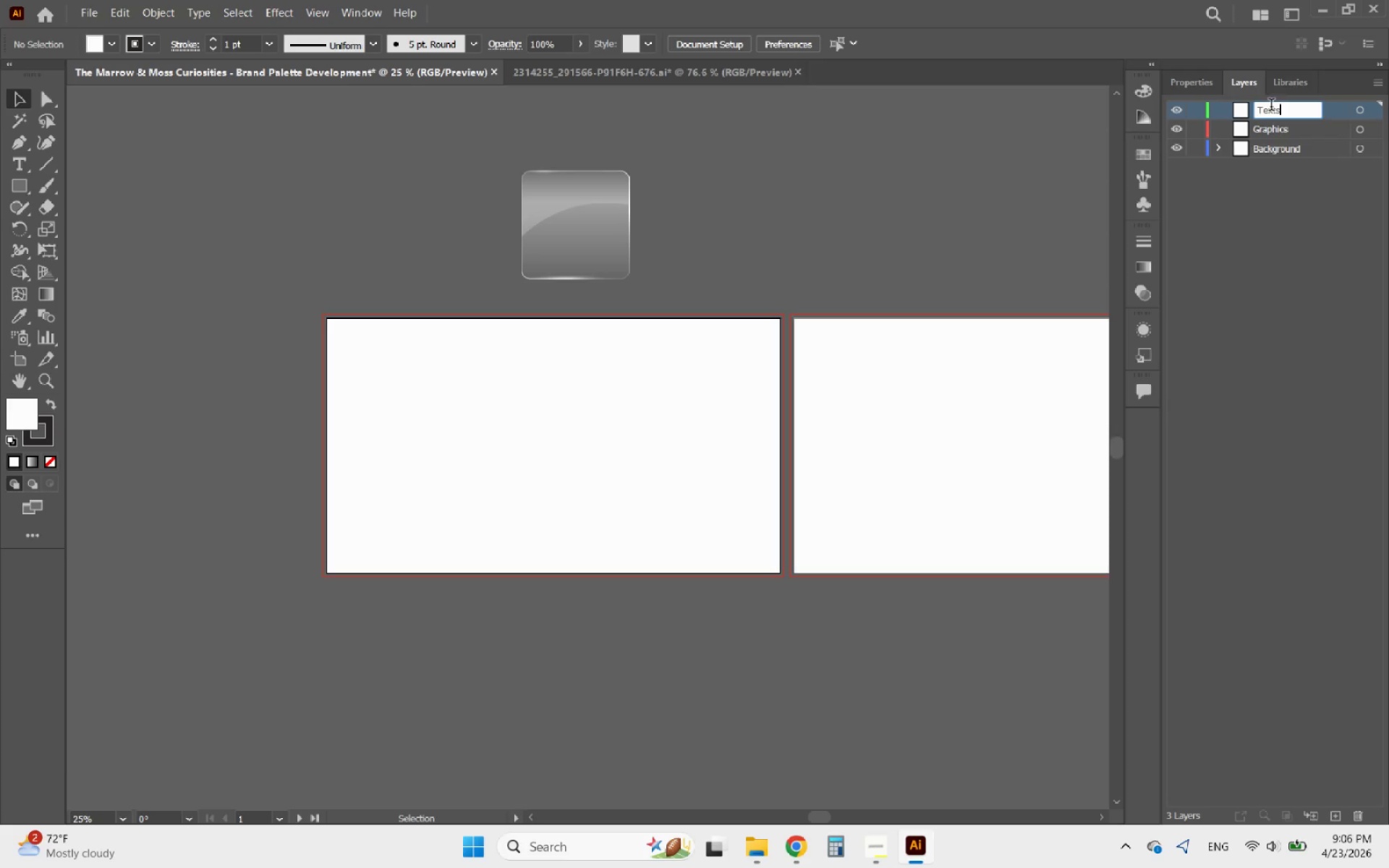 
left_click([1259, 290])
 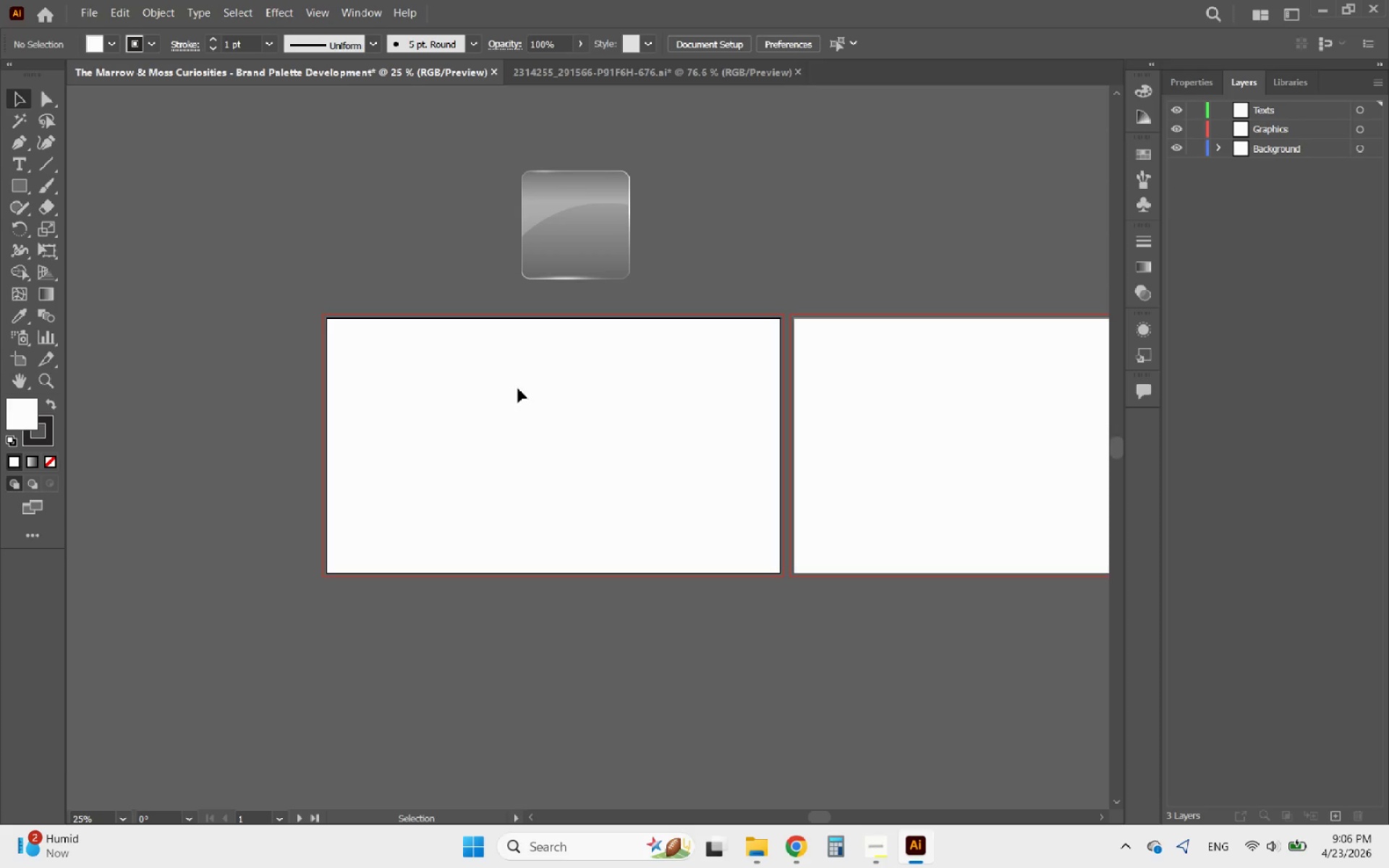 
hold_key(key=AltLeft, duration=0.78)
scroll: coordinate [562, 261], scroll_direction: none, amount: 0.0
 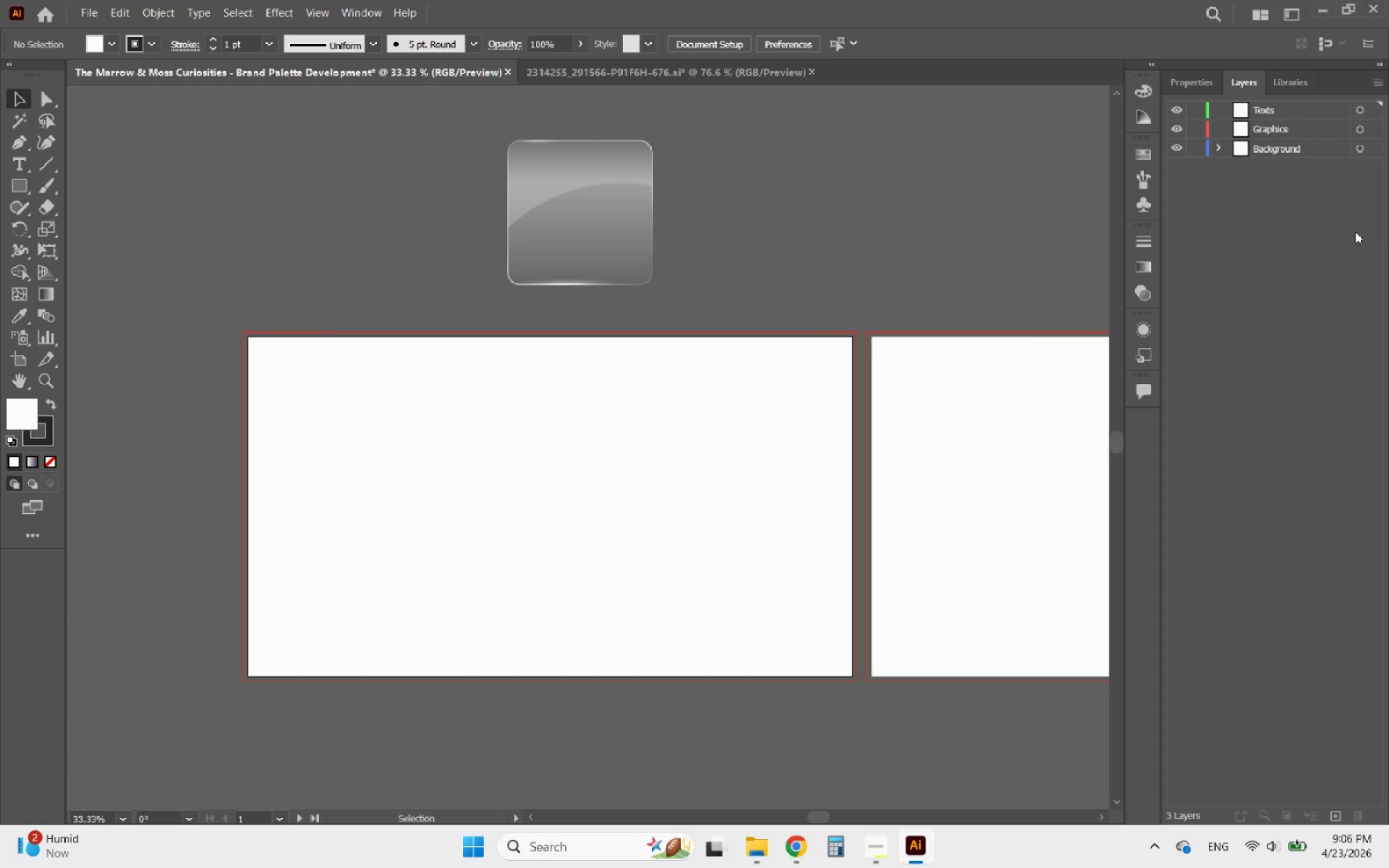 
left_click([1369, 144])
 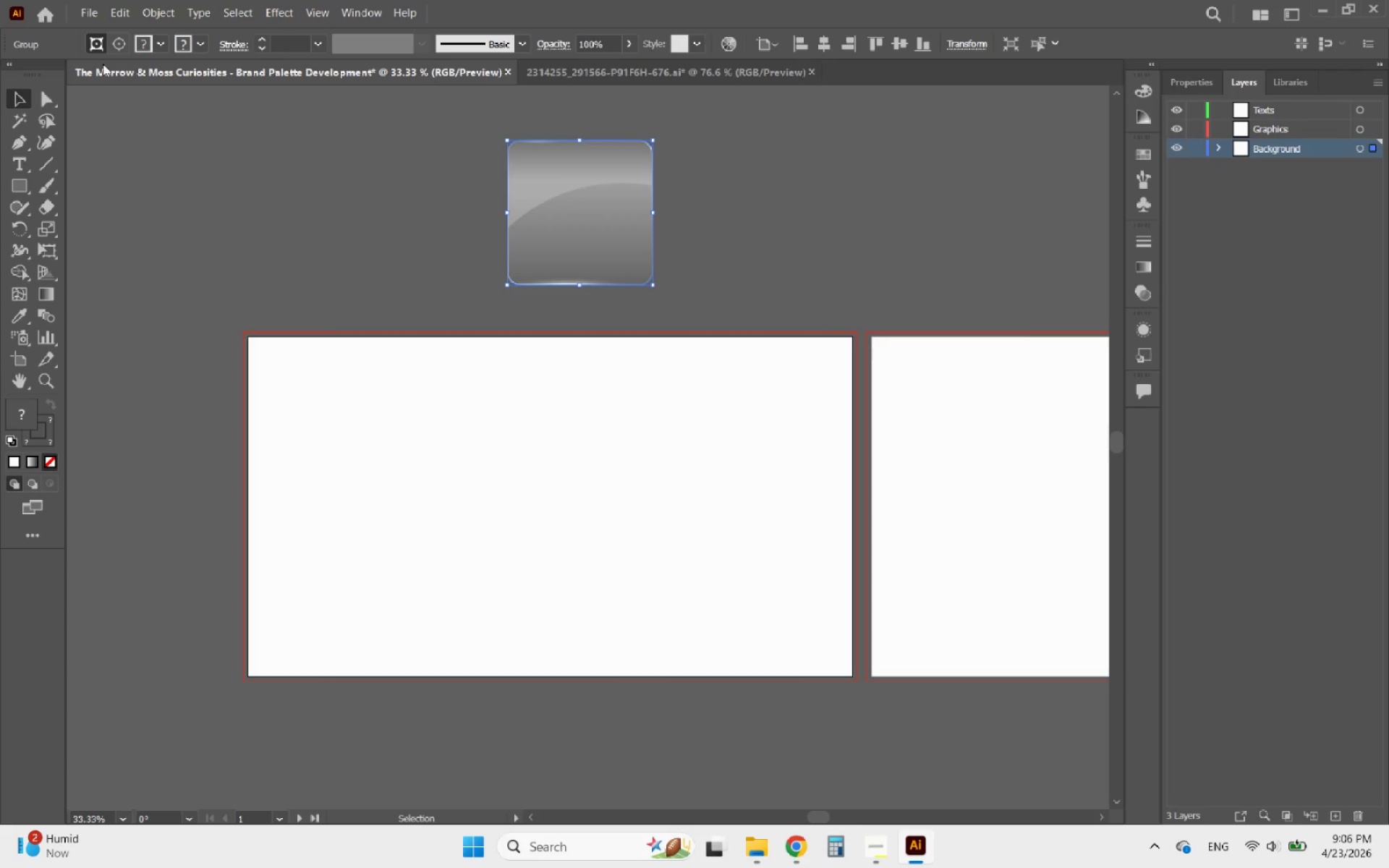 
left_click([82, 12])
 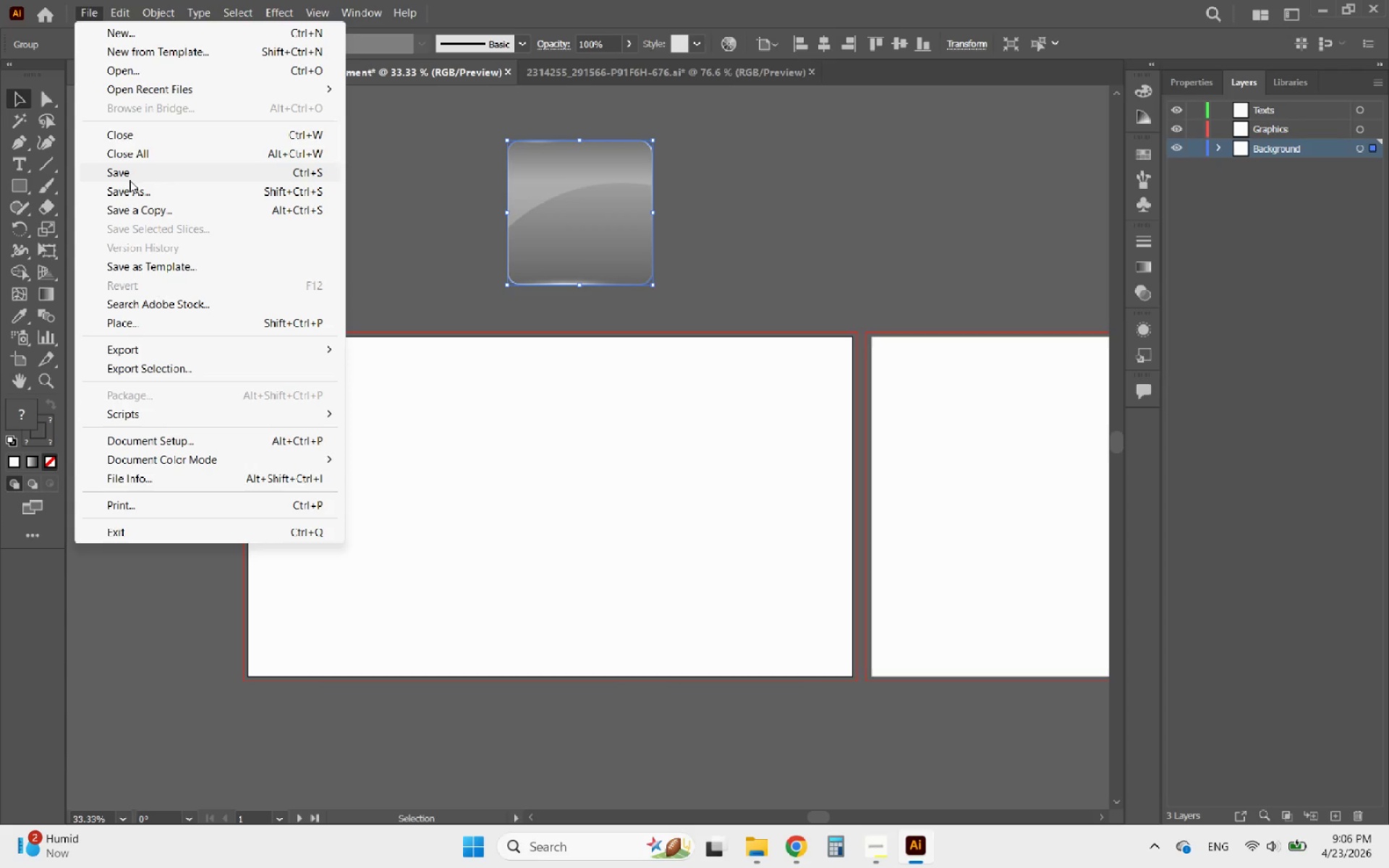 
left_click([141, 323])
 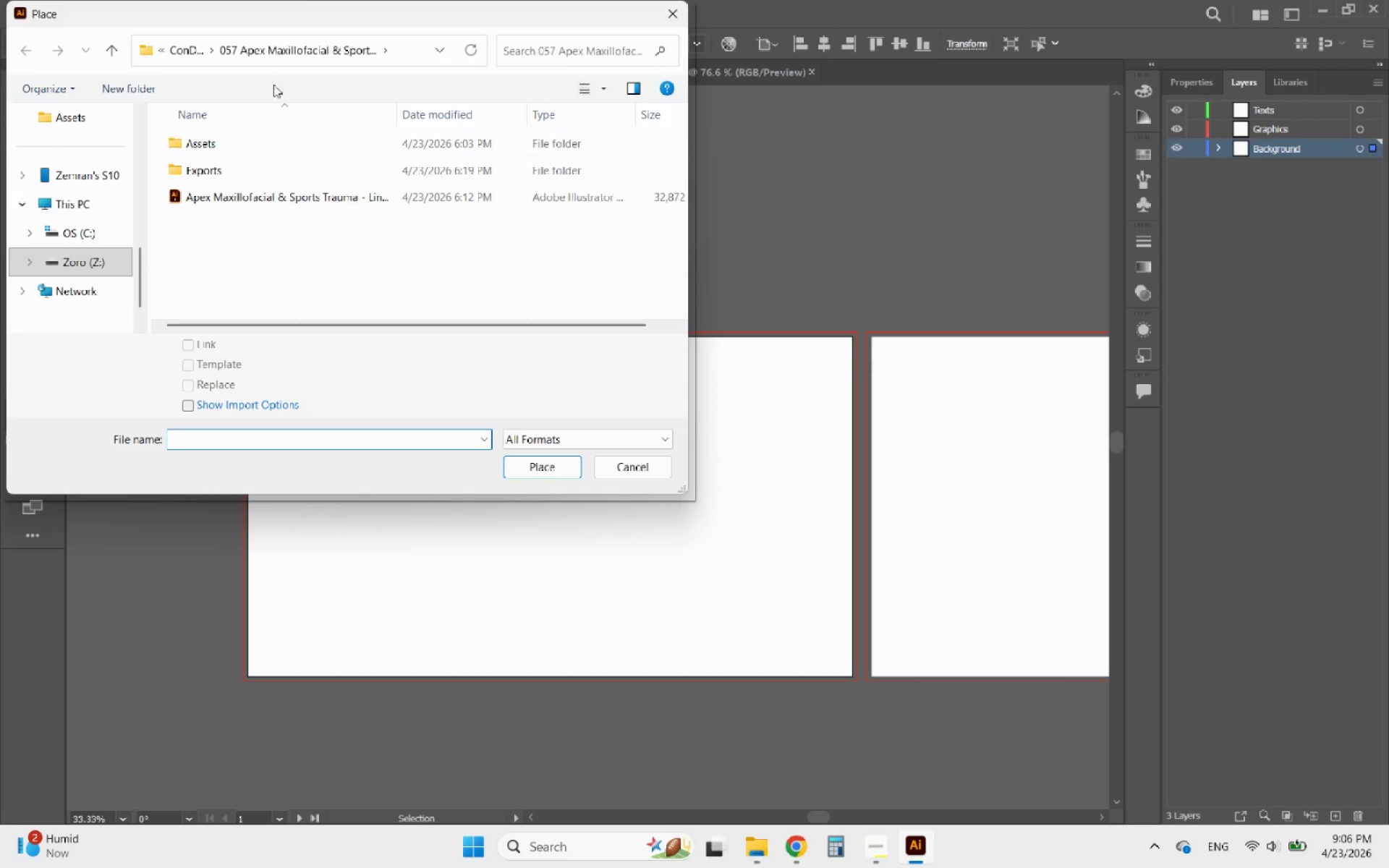 
left_click([190, 51])
 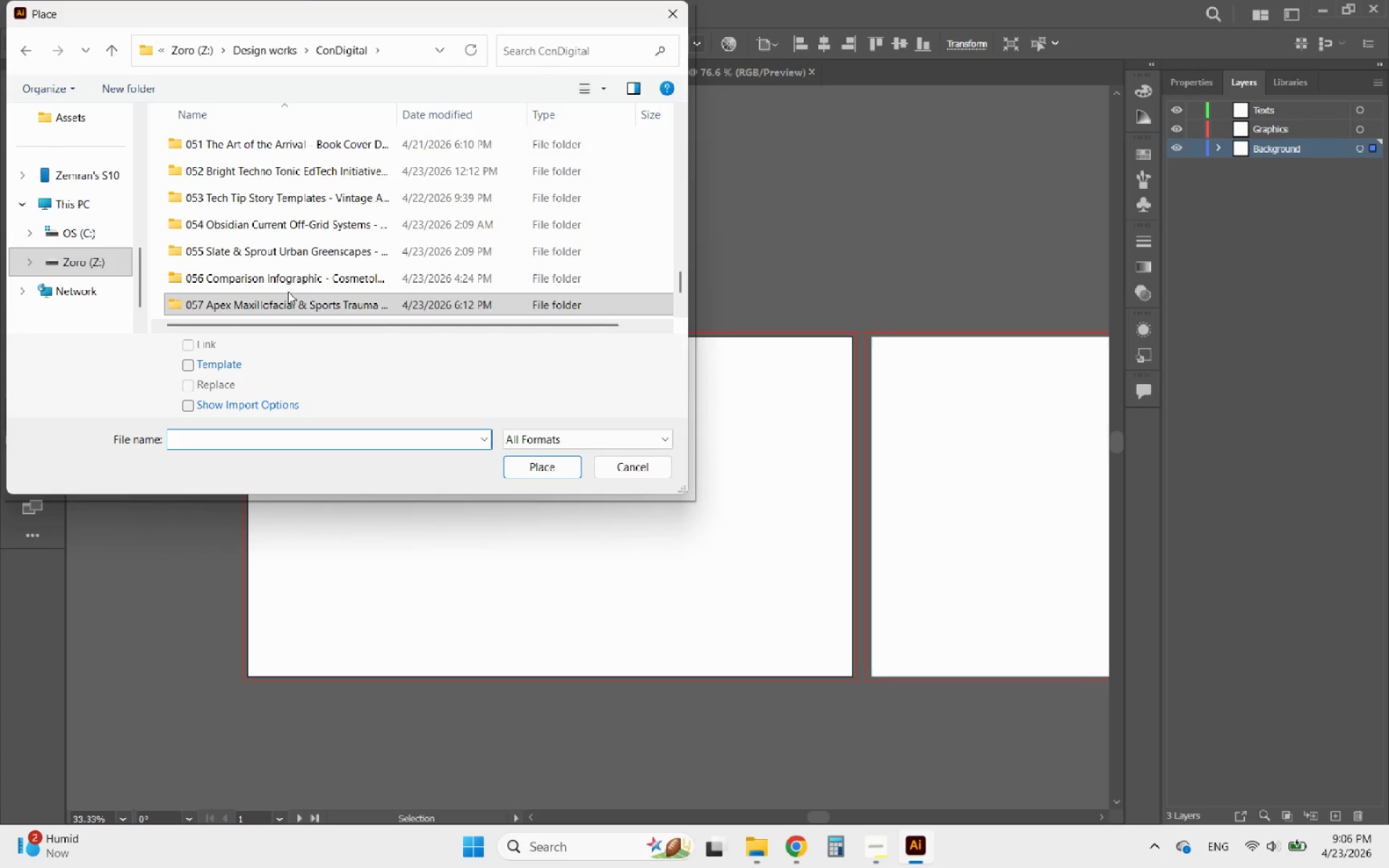 
scroll: coordinate [288, 292], scroll_direction: down, amount: 1.0
 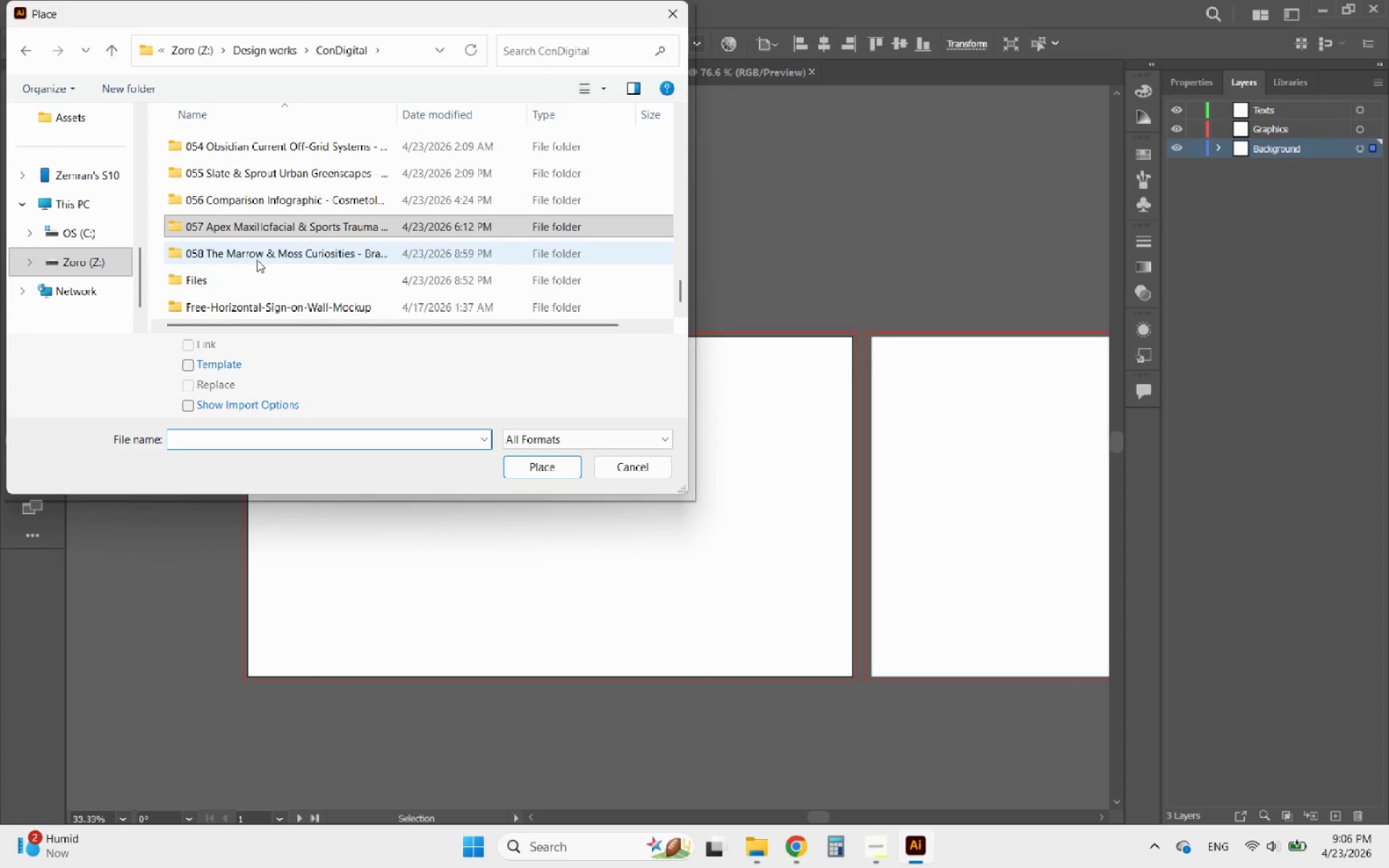 
double_click([256, 259])
 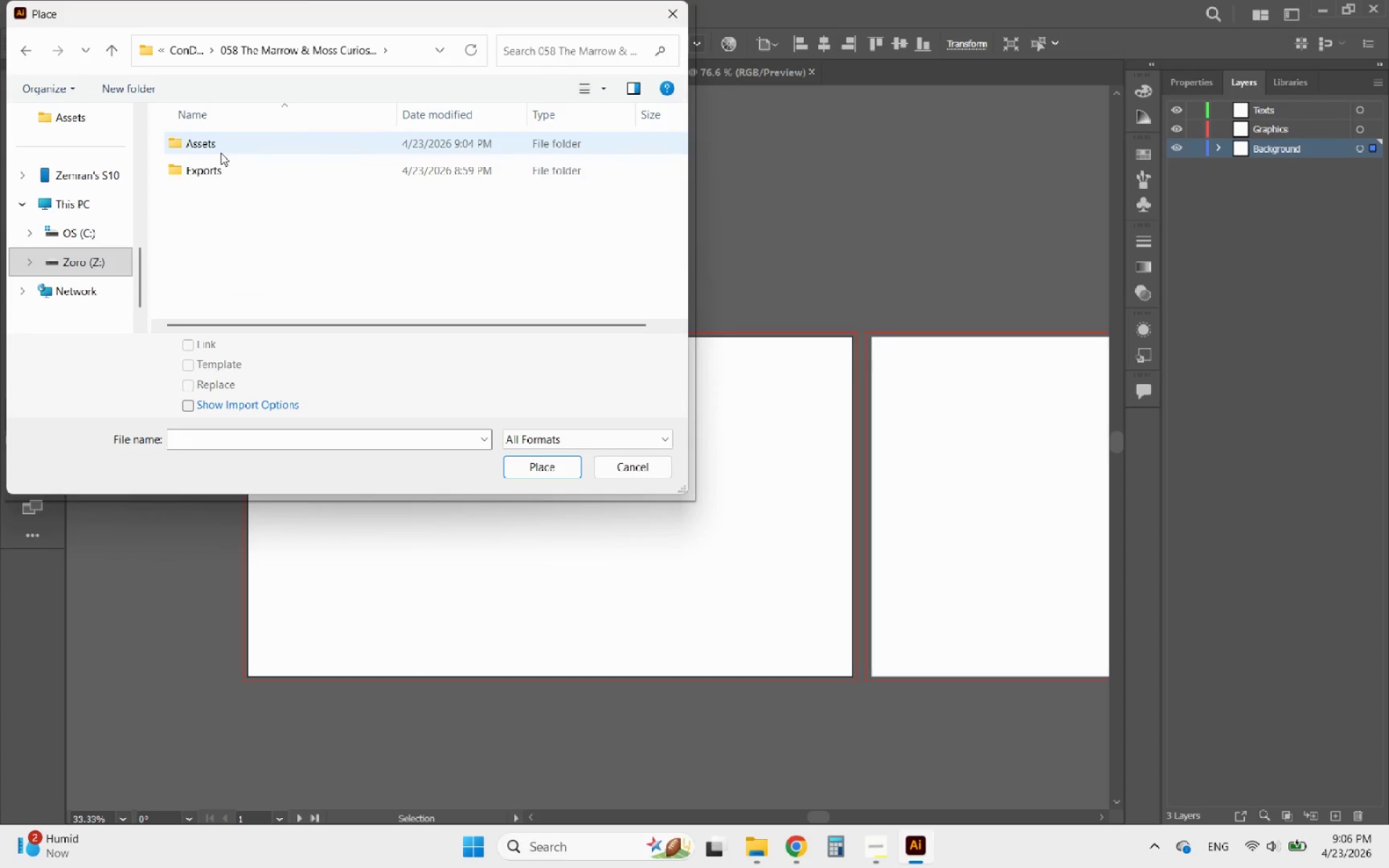 
double_click([216, 151])
 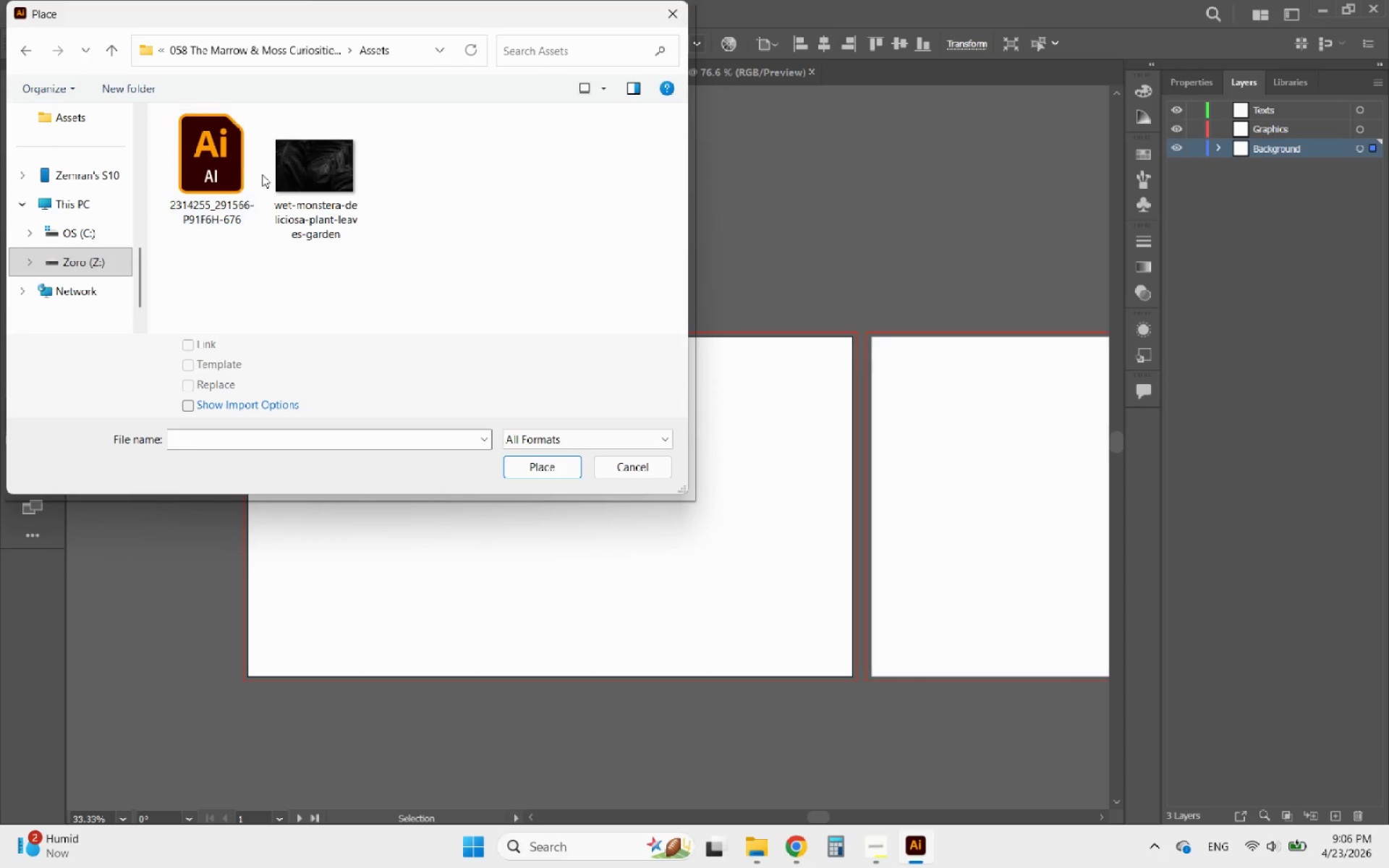 
left_click([286, 176])
 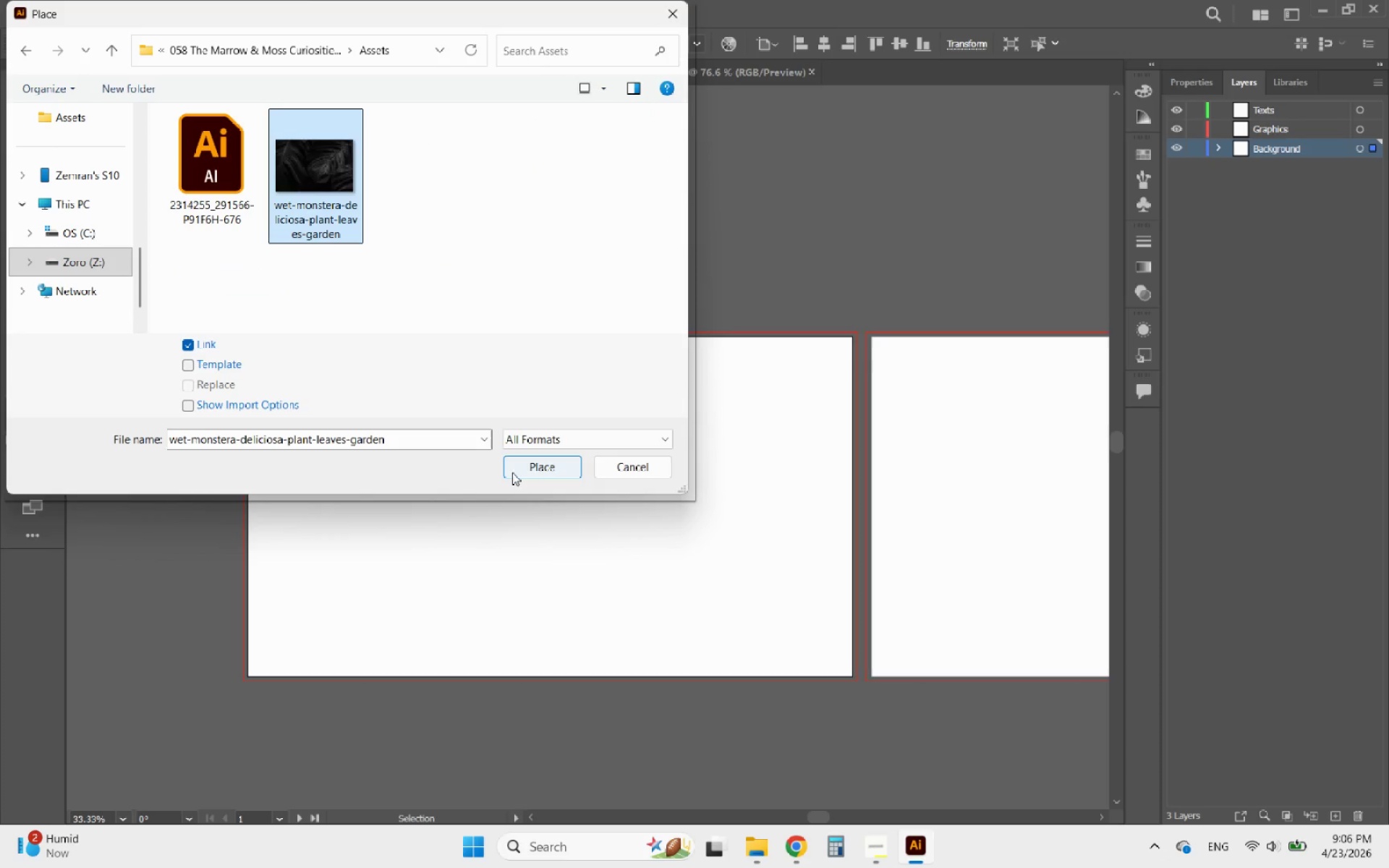 
left_click([512, 472])
 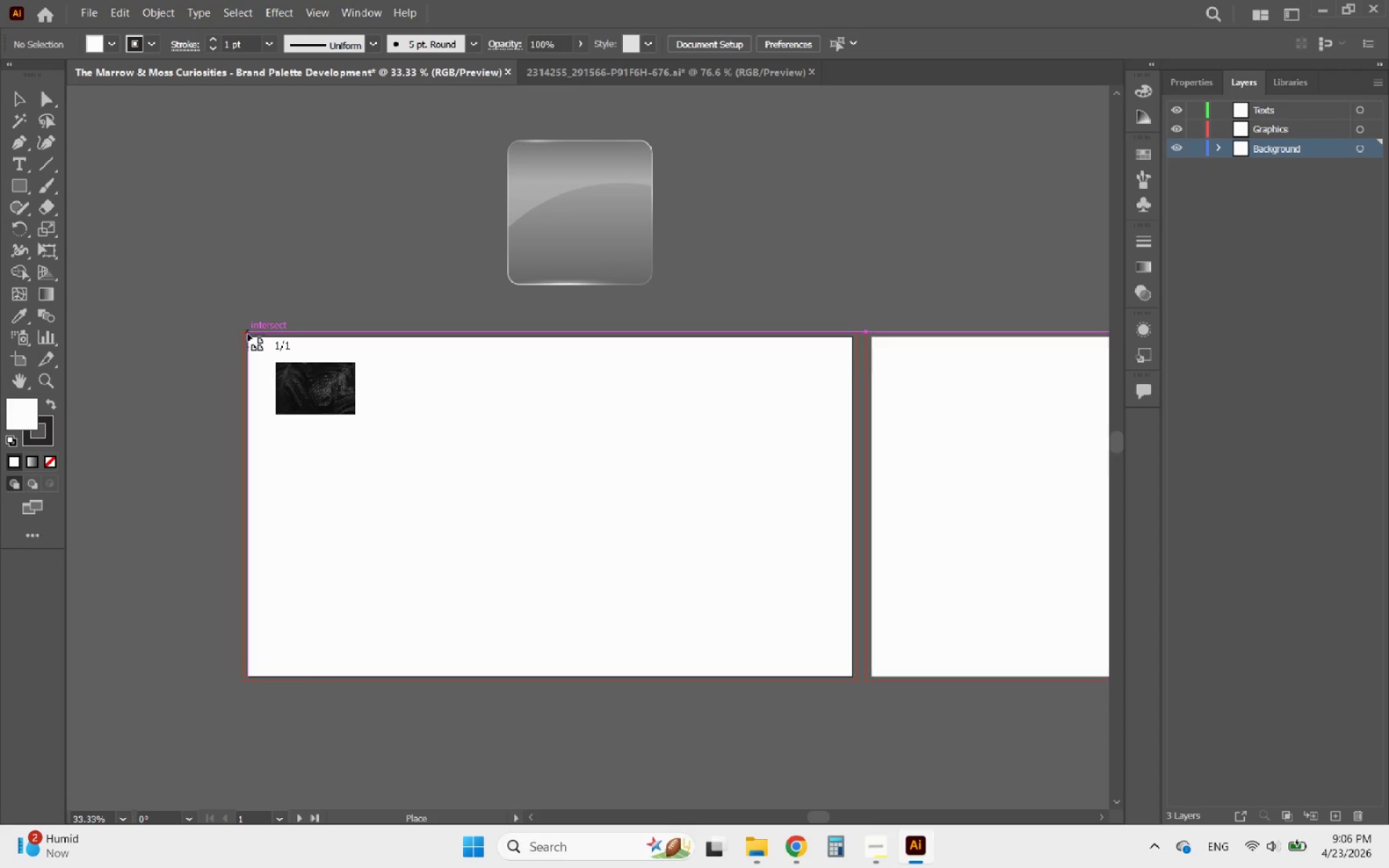 
left_click_drag(start_coordinate=[242, 333], to_coordinate=[914, 742])
 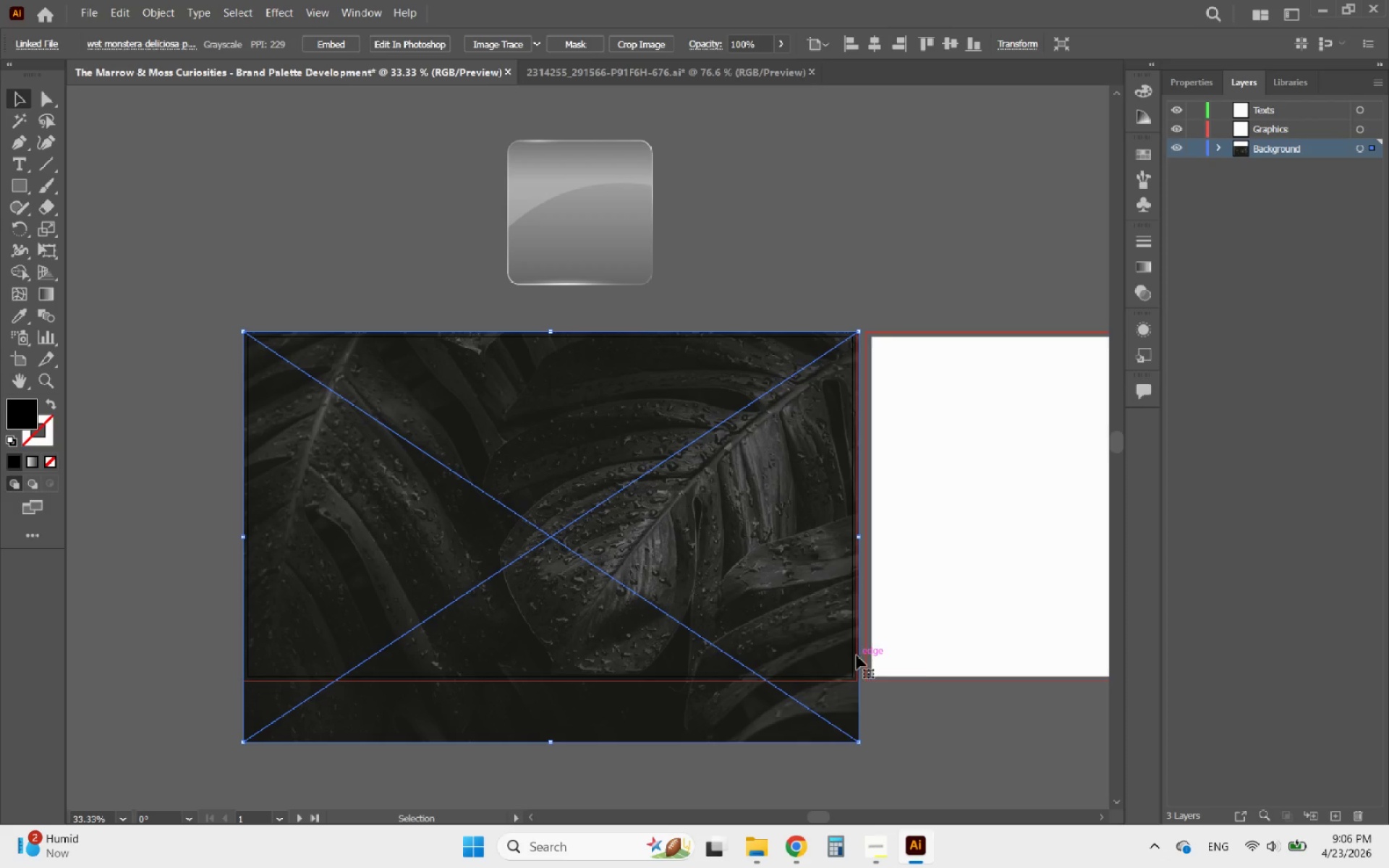 
hold_key(key=AltLeft, duration=1.59)
scroll: coordinate [879, 528], scroll_direction: up, amount: 4.0
 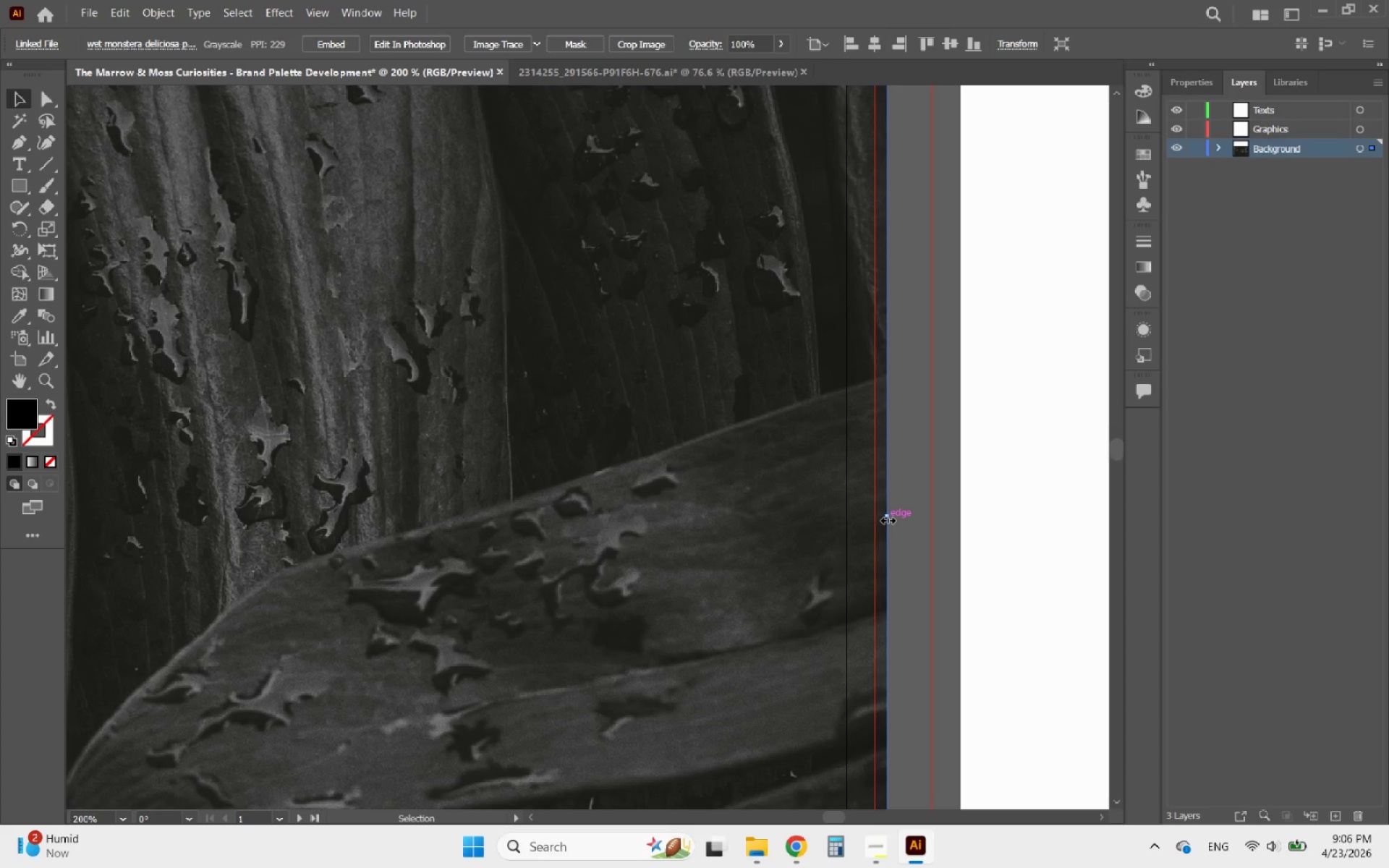 
hold_key(key=AltLeft, duration=1.69)
scroll: coordinate [883, 519], scroll_direction: down, amount: 4.0
 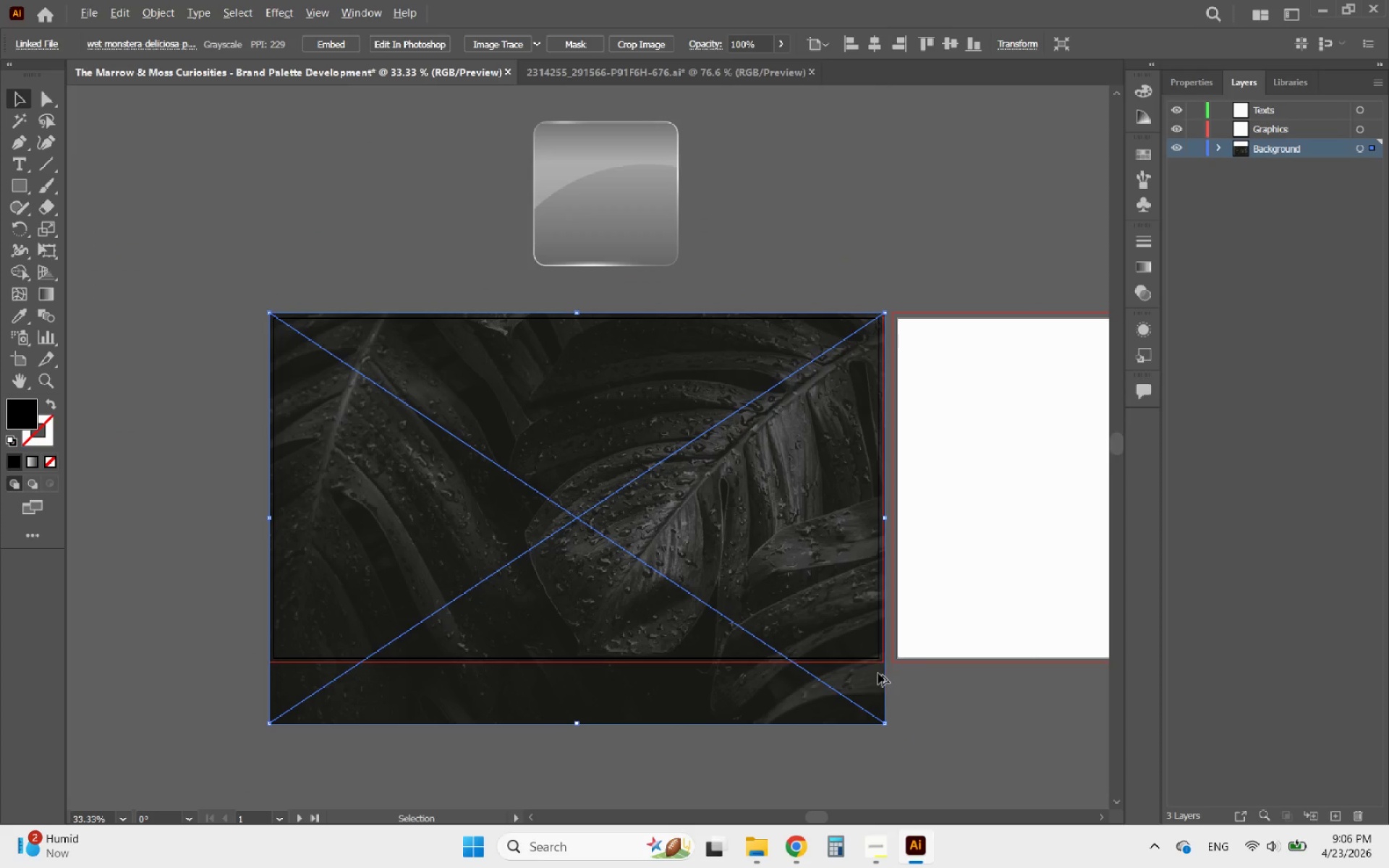 
scroll: coordinate [892, 750], scroll_direction: up, amount: 2.0
 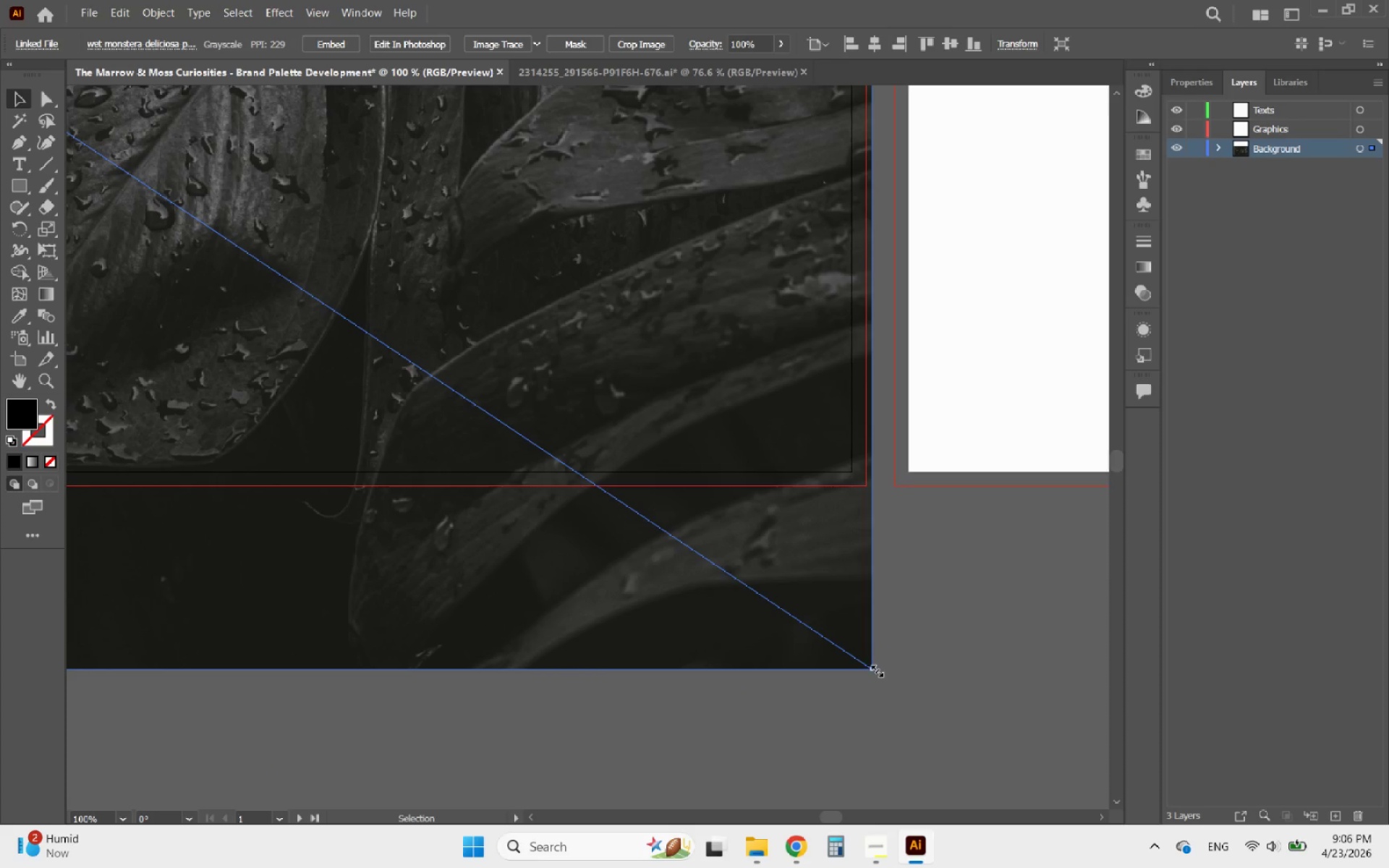 
key(Shift+ShiftLeft)
 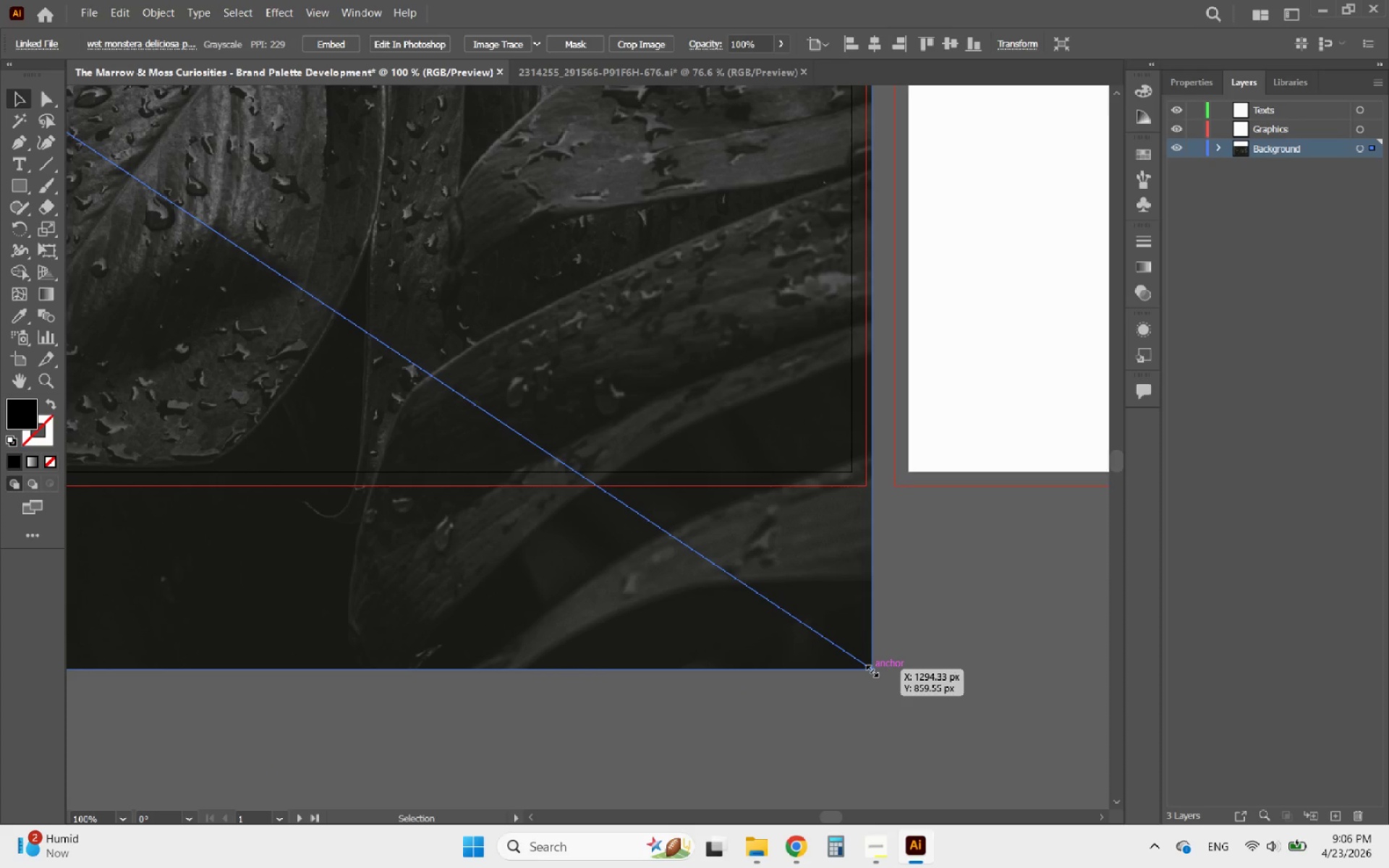 
hold_key(key=ShiftLeft, duration=1.42)
left_click_drag(start_coordinate=[870, 669], to_coordinate=[866, 665])
 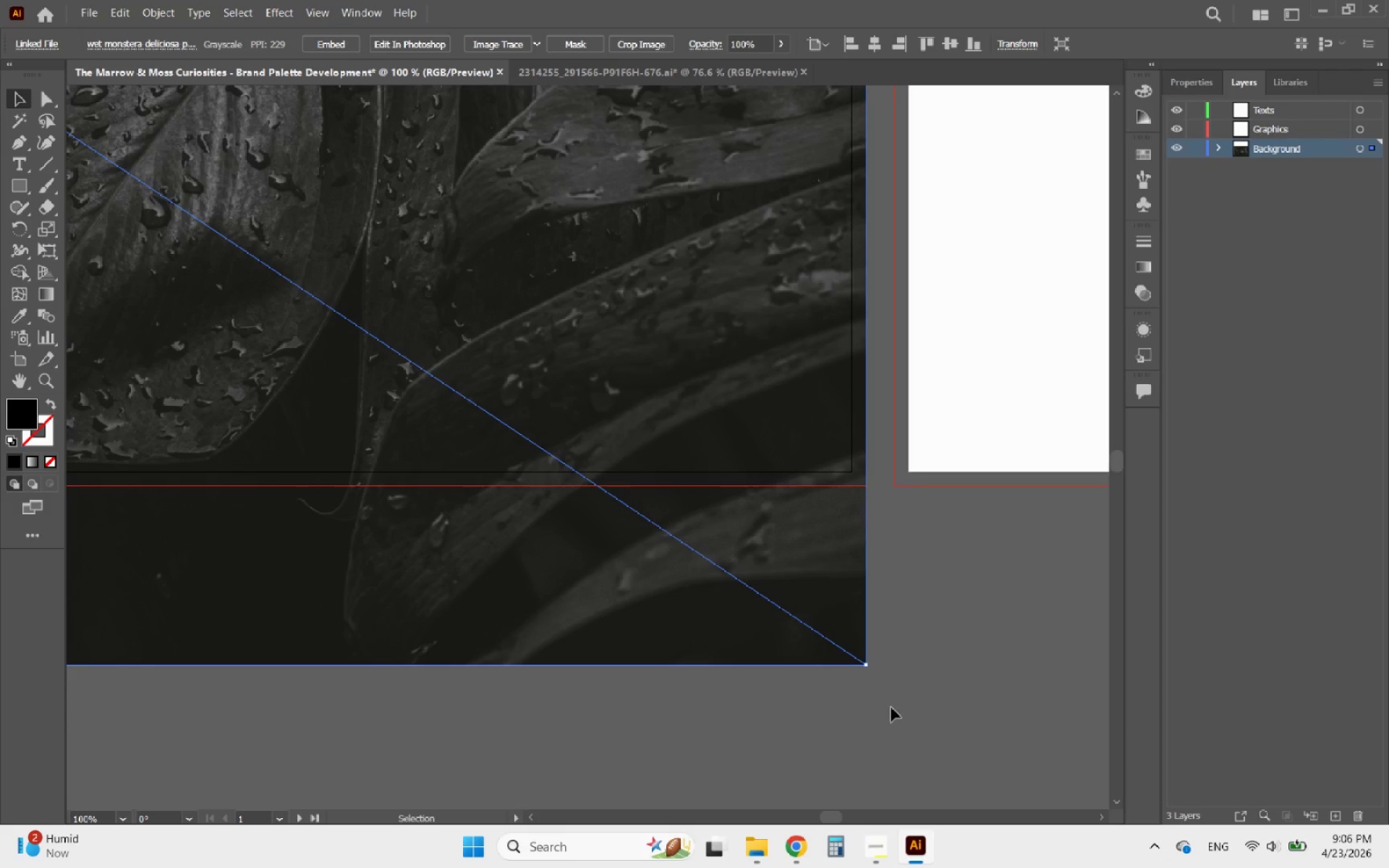 
hold_key(key=AltLeft, duration=0.42)
scroll: coordinate [893, 711], scroll_direction: down, amount: 2.0
 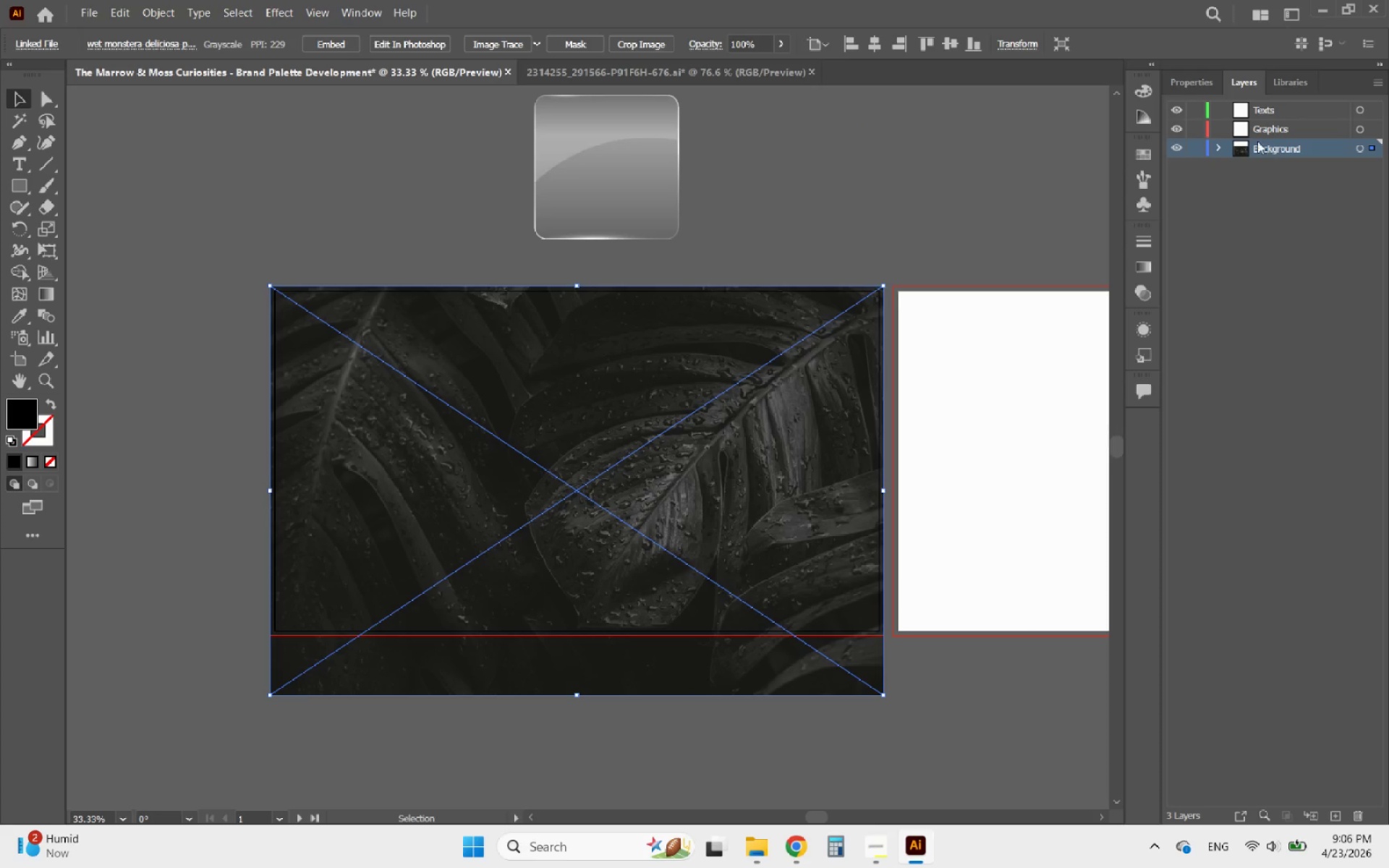 
left_click([1191, 79])
 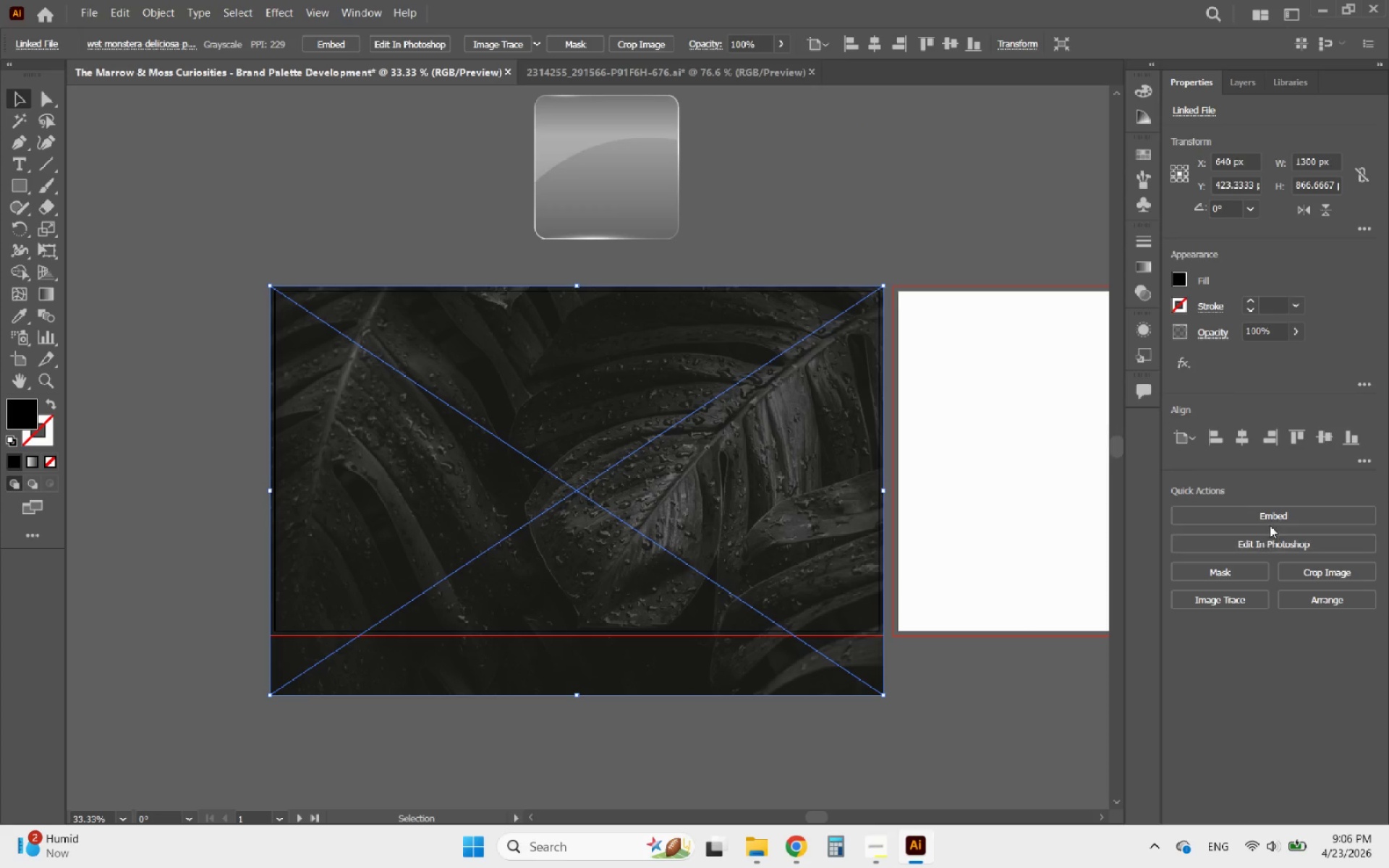 
left_click([1263, 518])
 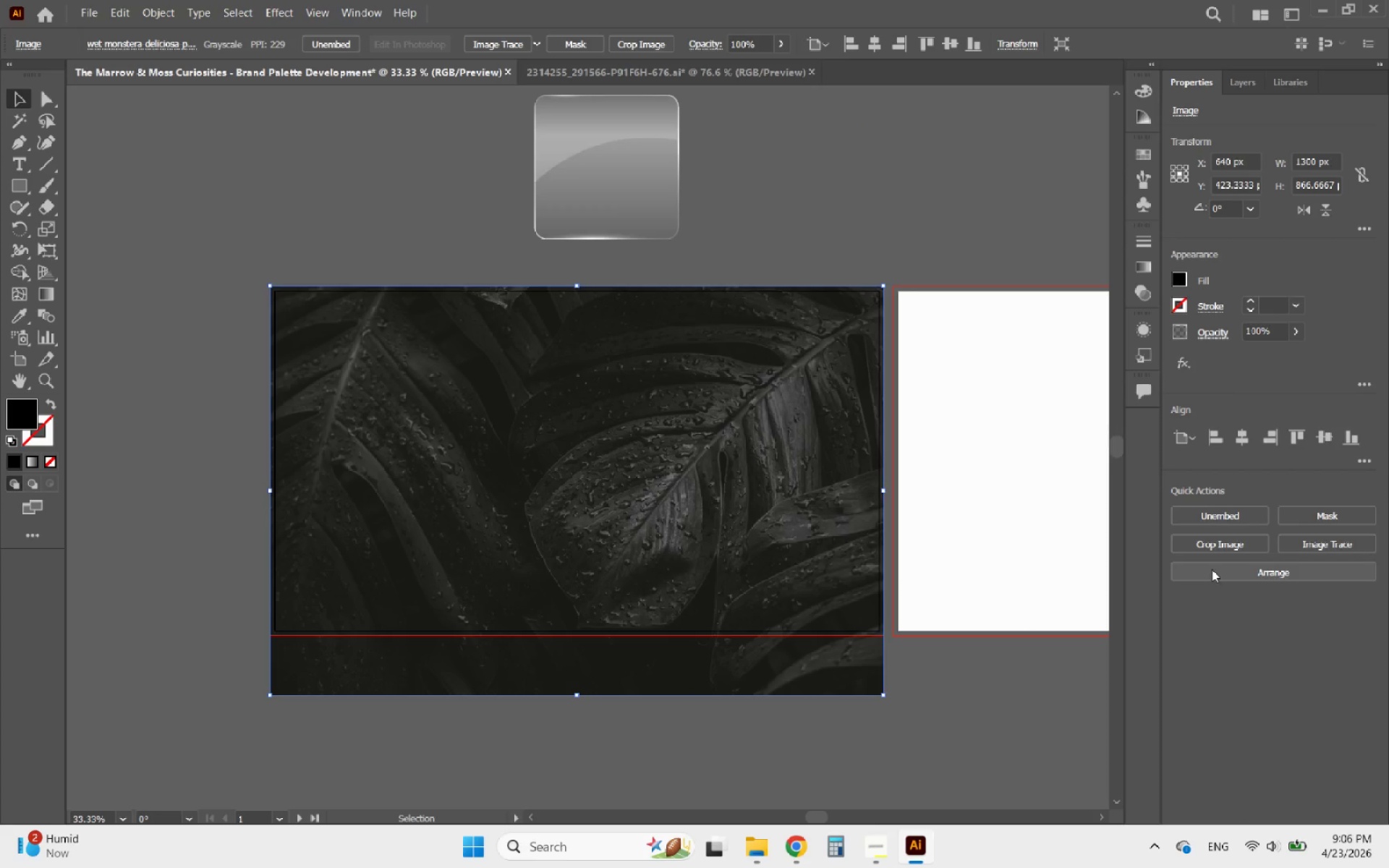 
left_click([1219, 556])
 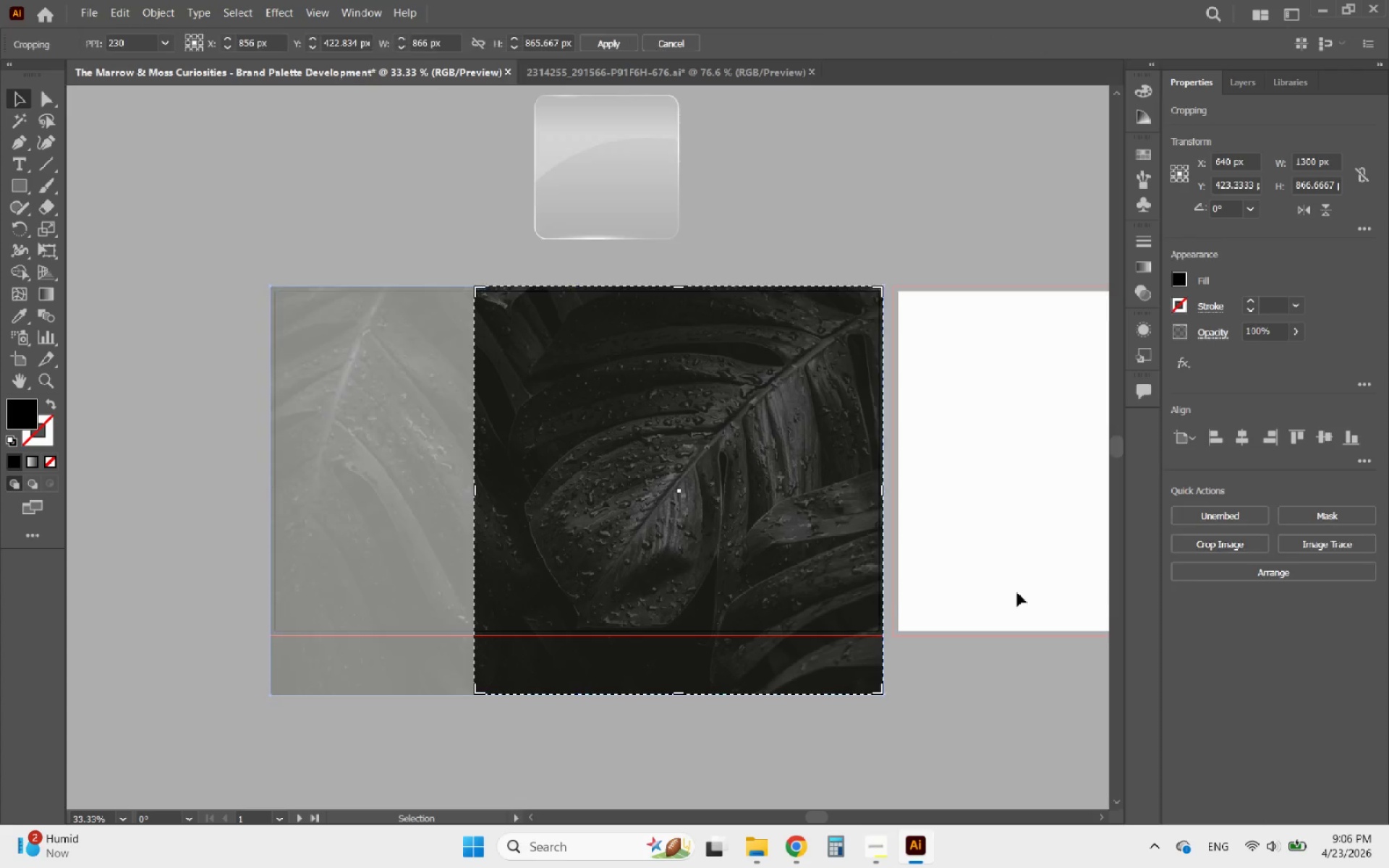 
left_click_drag(start_coordinate=[572, 521], to_coordinate=[305, 286])
 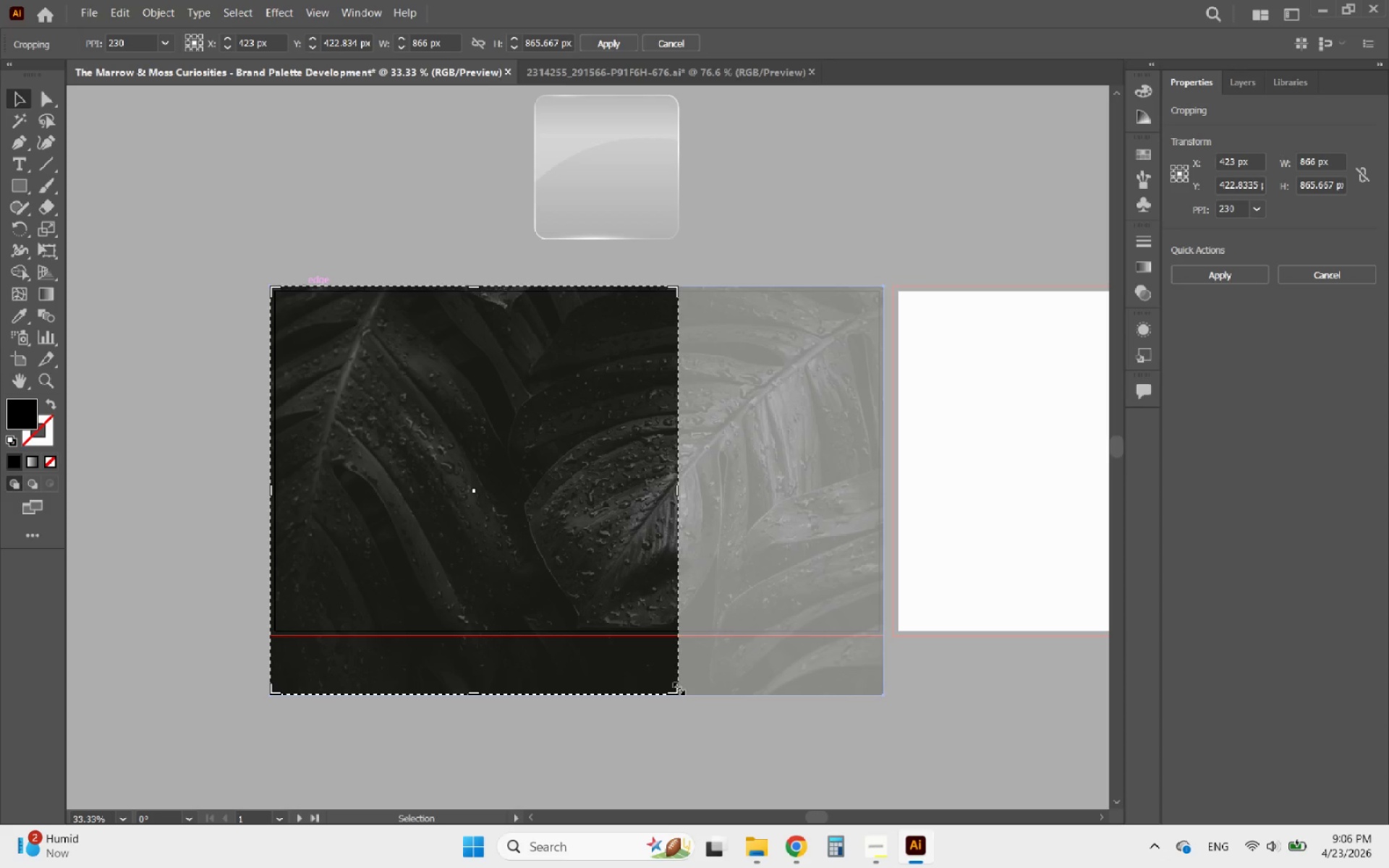 
left_click_drag(start_coordinate=[676, 686], to_coordinate=[1037, 629])
 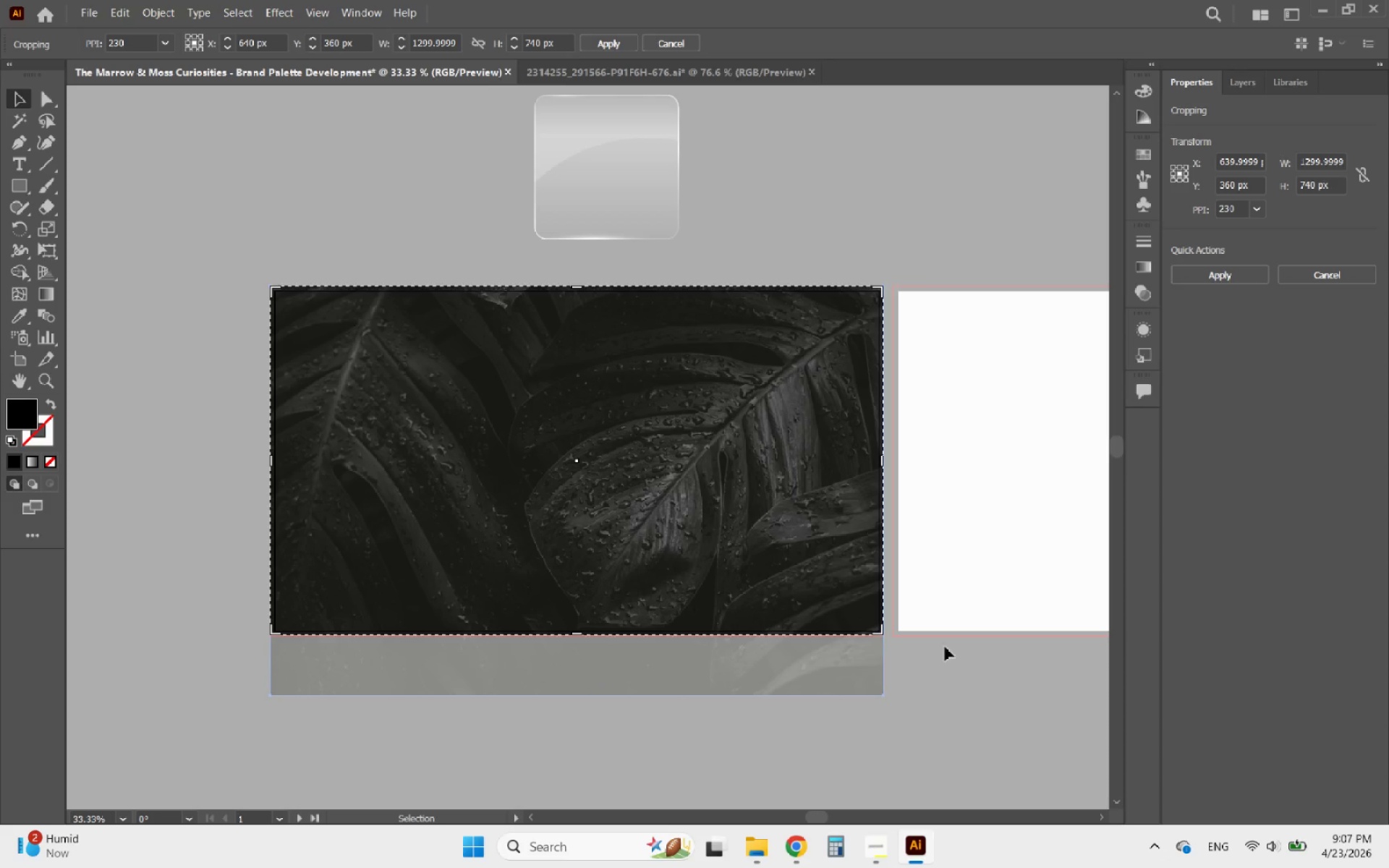 
hold_key(key=AltLeft, duration=1.05)
scroll: coordinate [860, 624], scroll_direction: up, amount: 4.0
 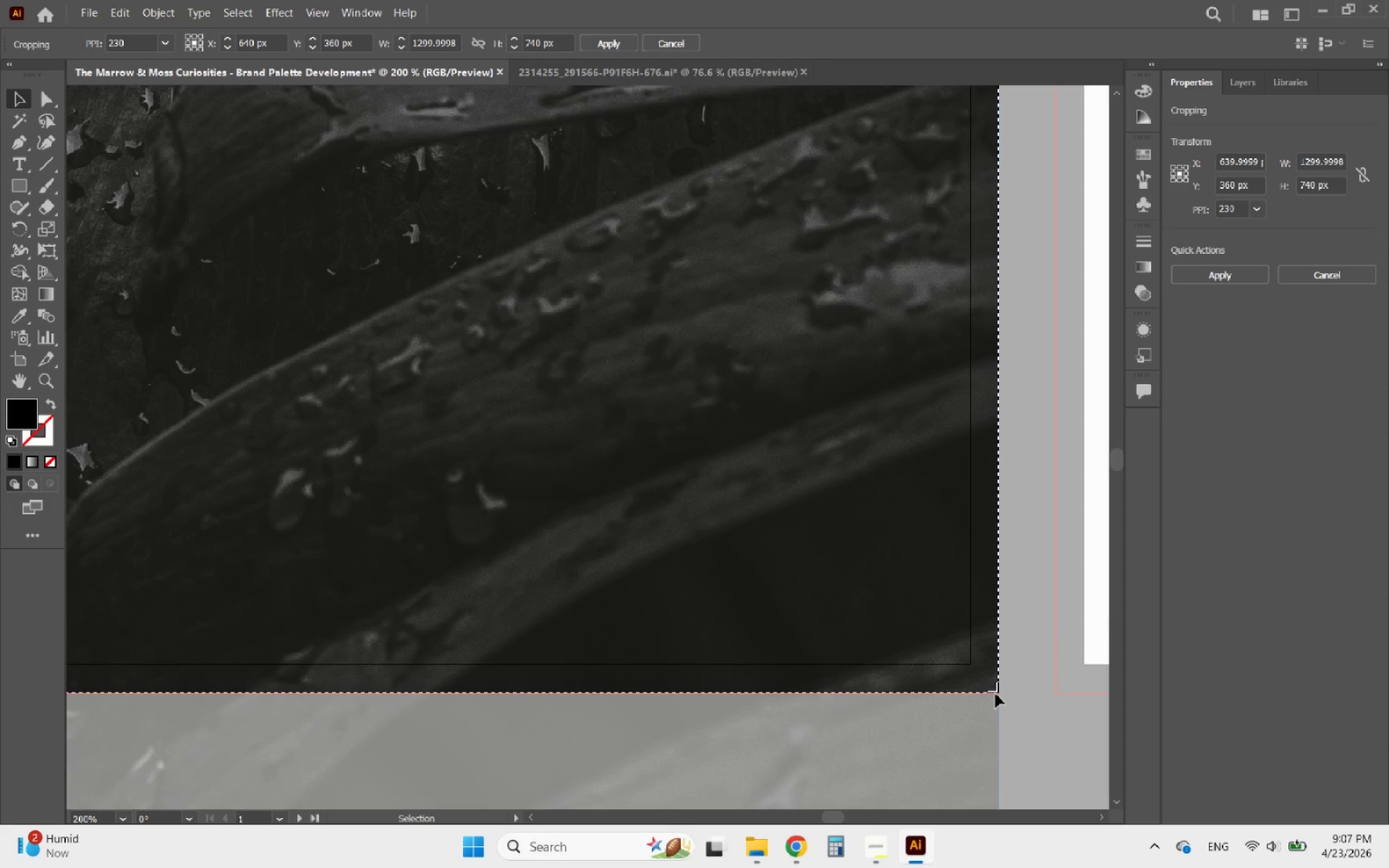 
left_click_drag(start_coordinate=[995, 691], to_coordinate=[1032, 691])
 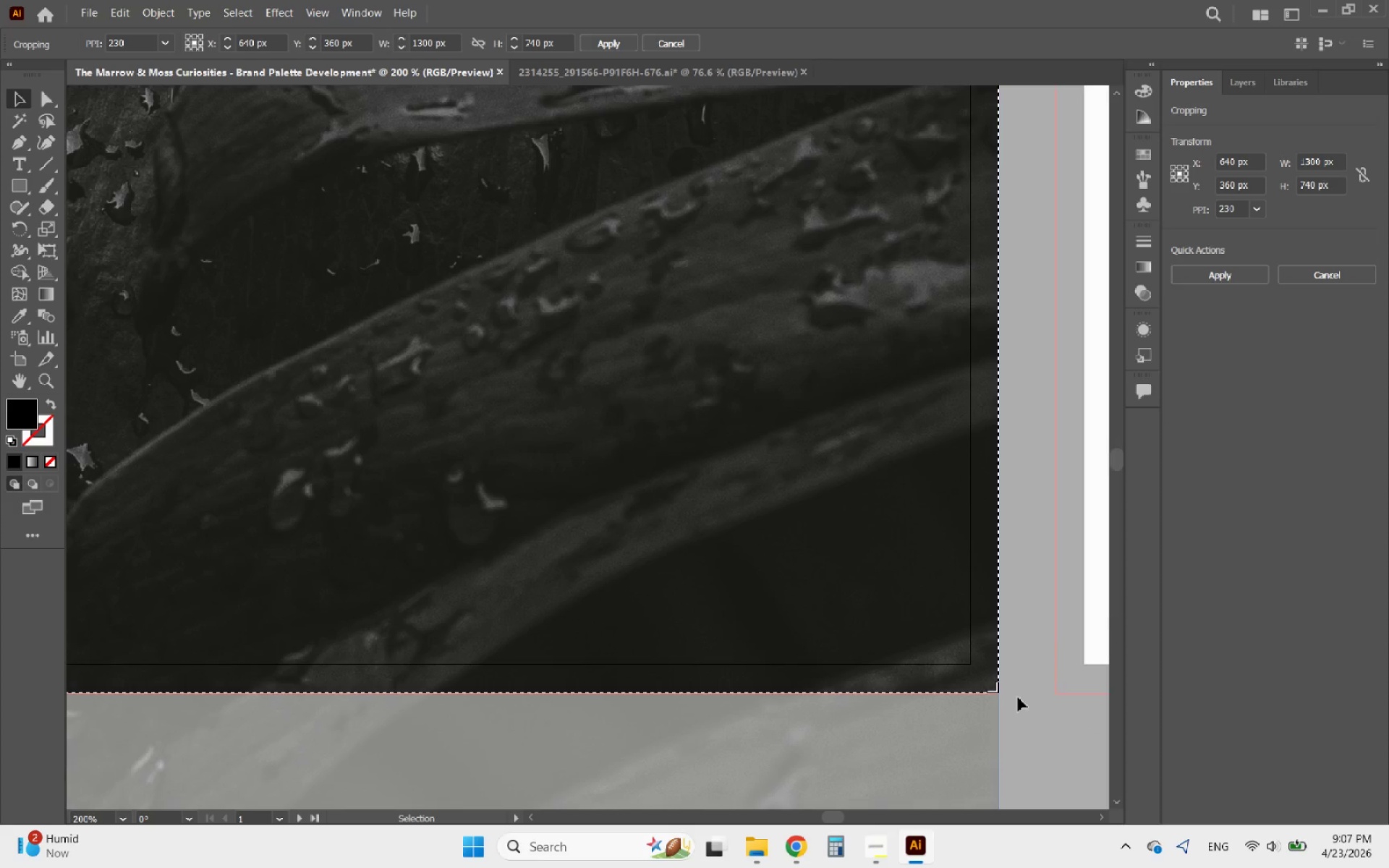 
hold_key(key=AltLeft, duration=2.62)
scroll: coordinate [908, 724], scroll_direction: down, amount: 4.0
 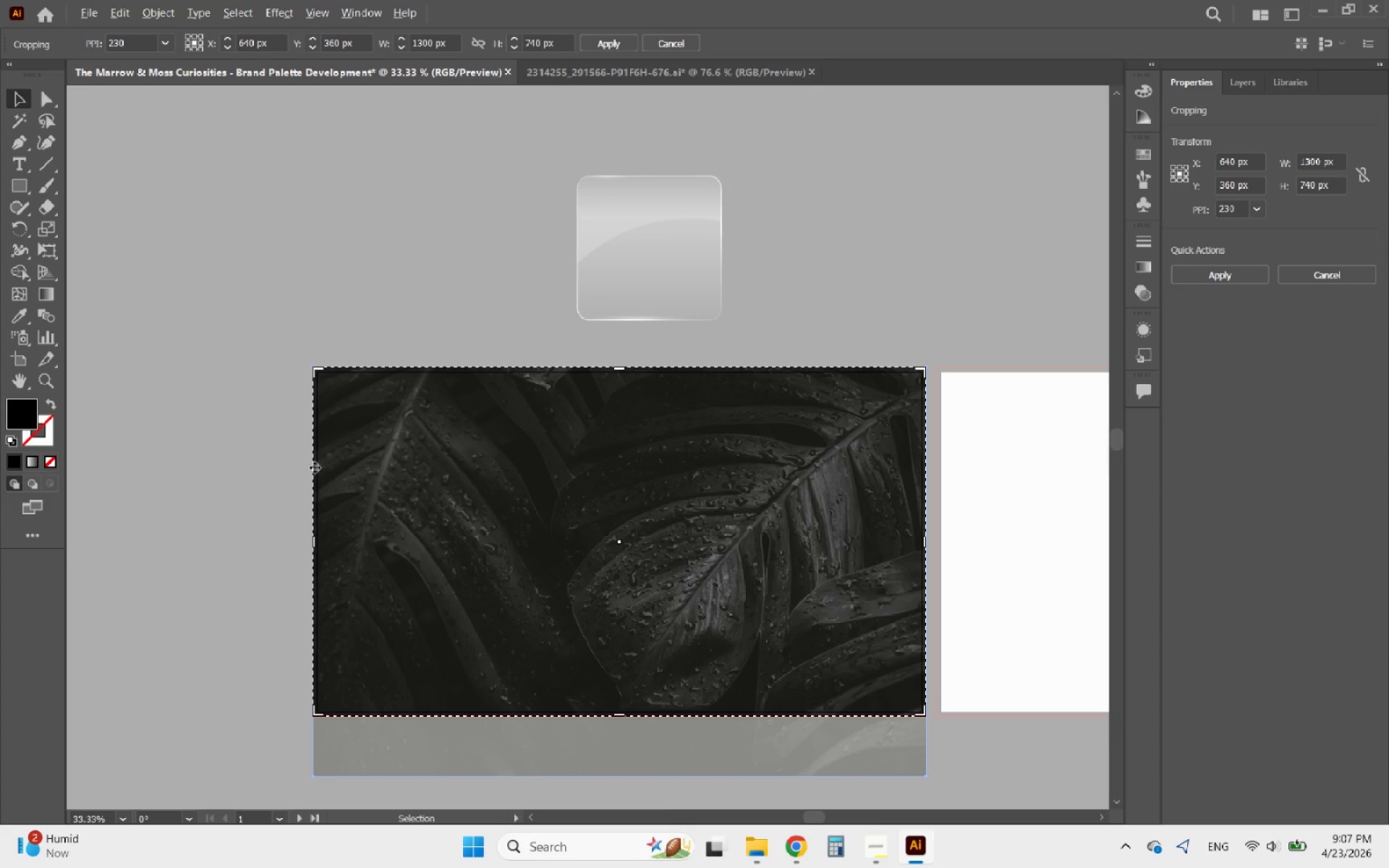 
scroll: coordinate [333, 443], scroll_direction: up, amount: 4.0
 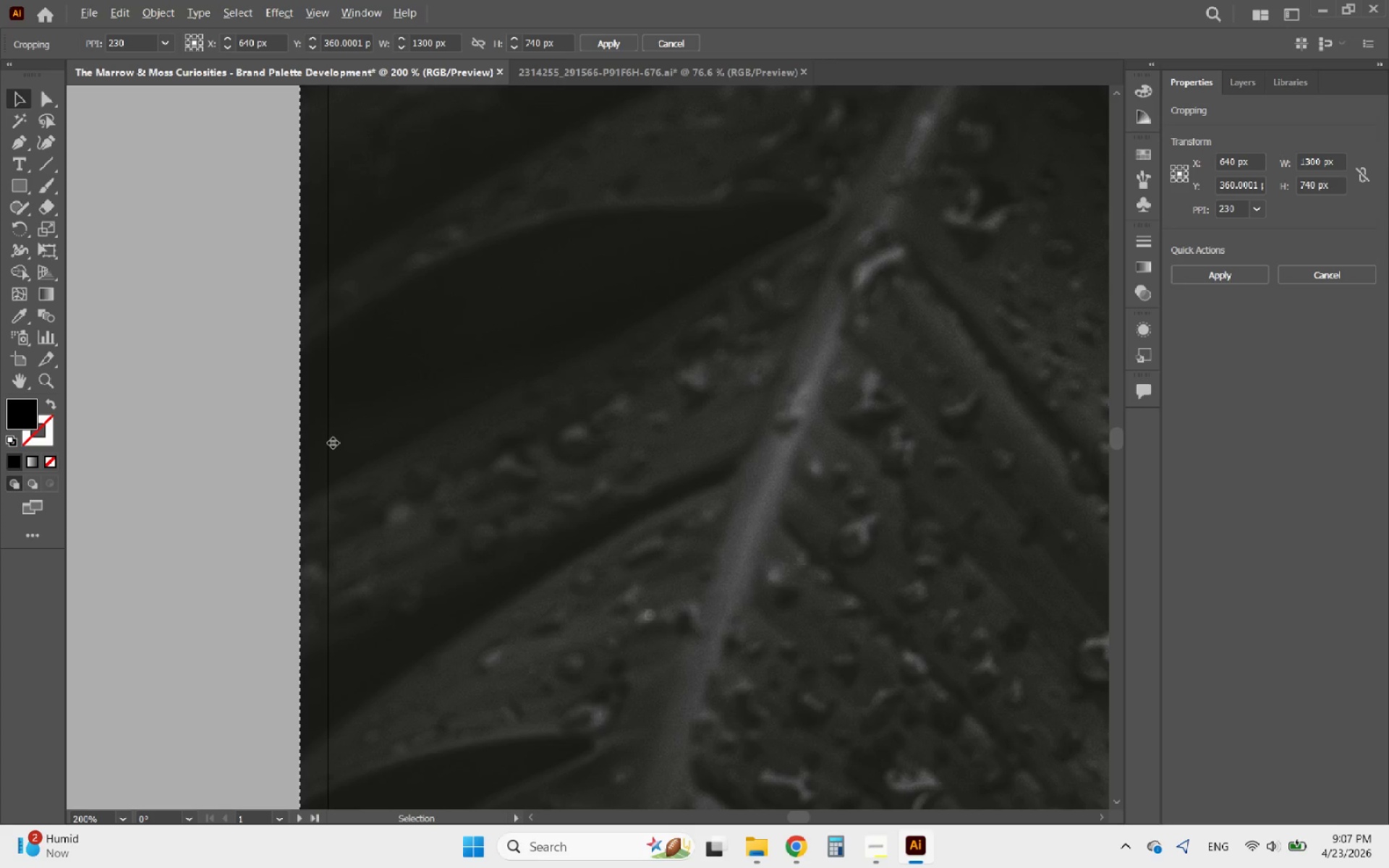 
scroll: coordinate [333, 443], scroll_direction: down, amount: 1.0
 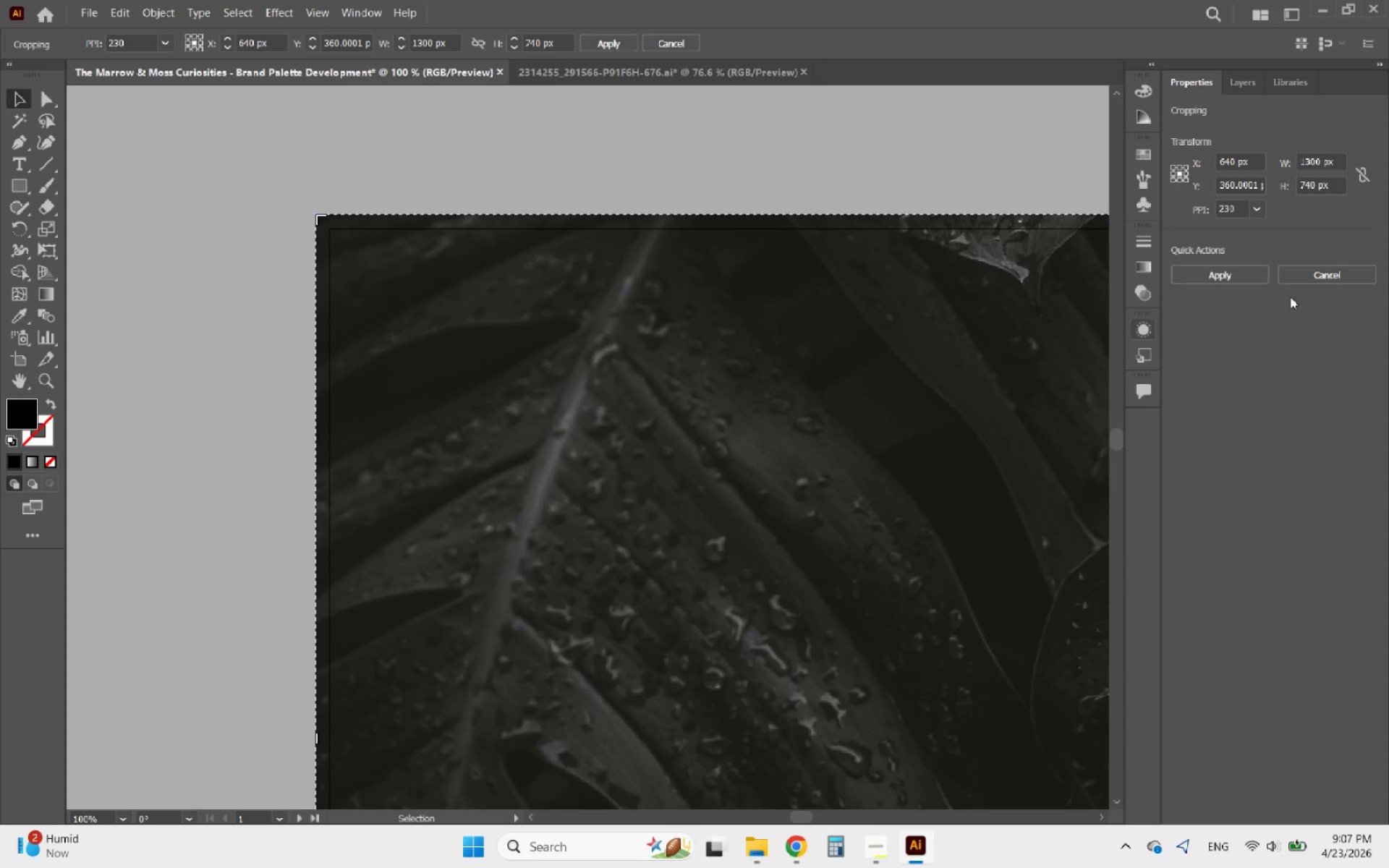 
left_click([1250, 282])
 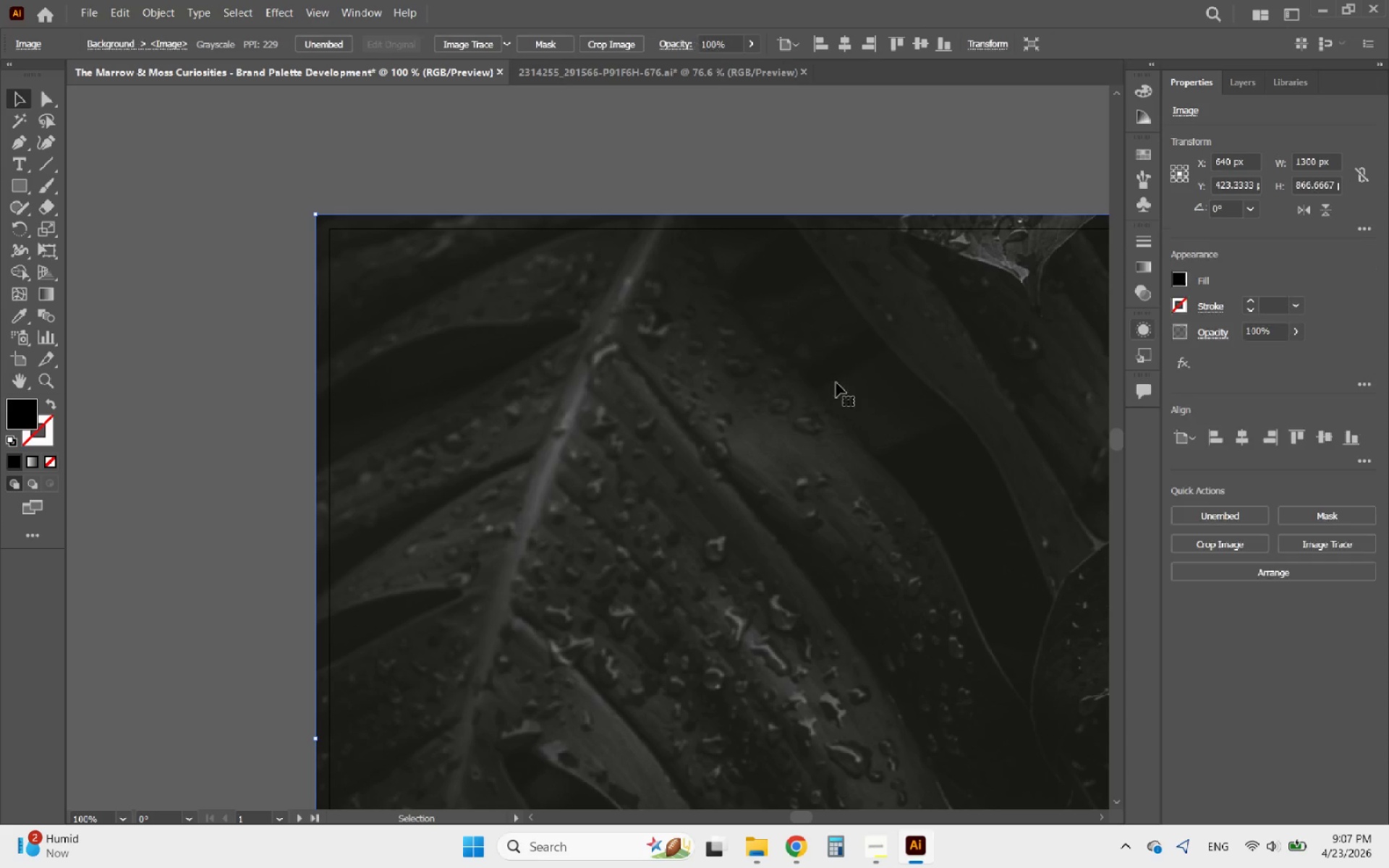 
hold_key(key=AltLeft, duration=0.64)
scroll: coordinate [580, 410], scroll_direction: down, amount: 5.0
 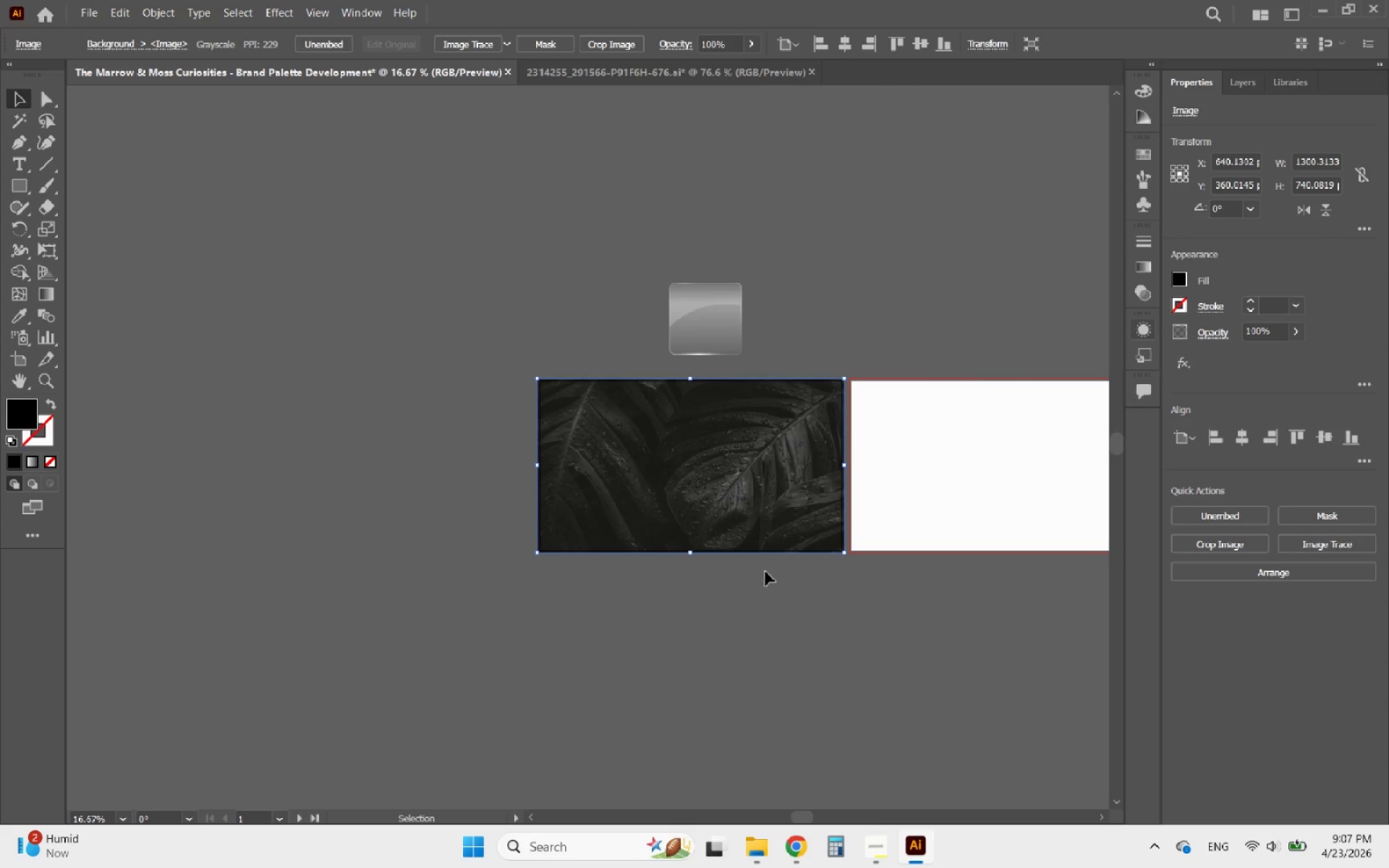 
left_click([770, 597])
 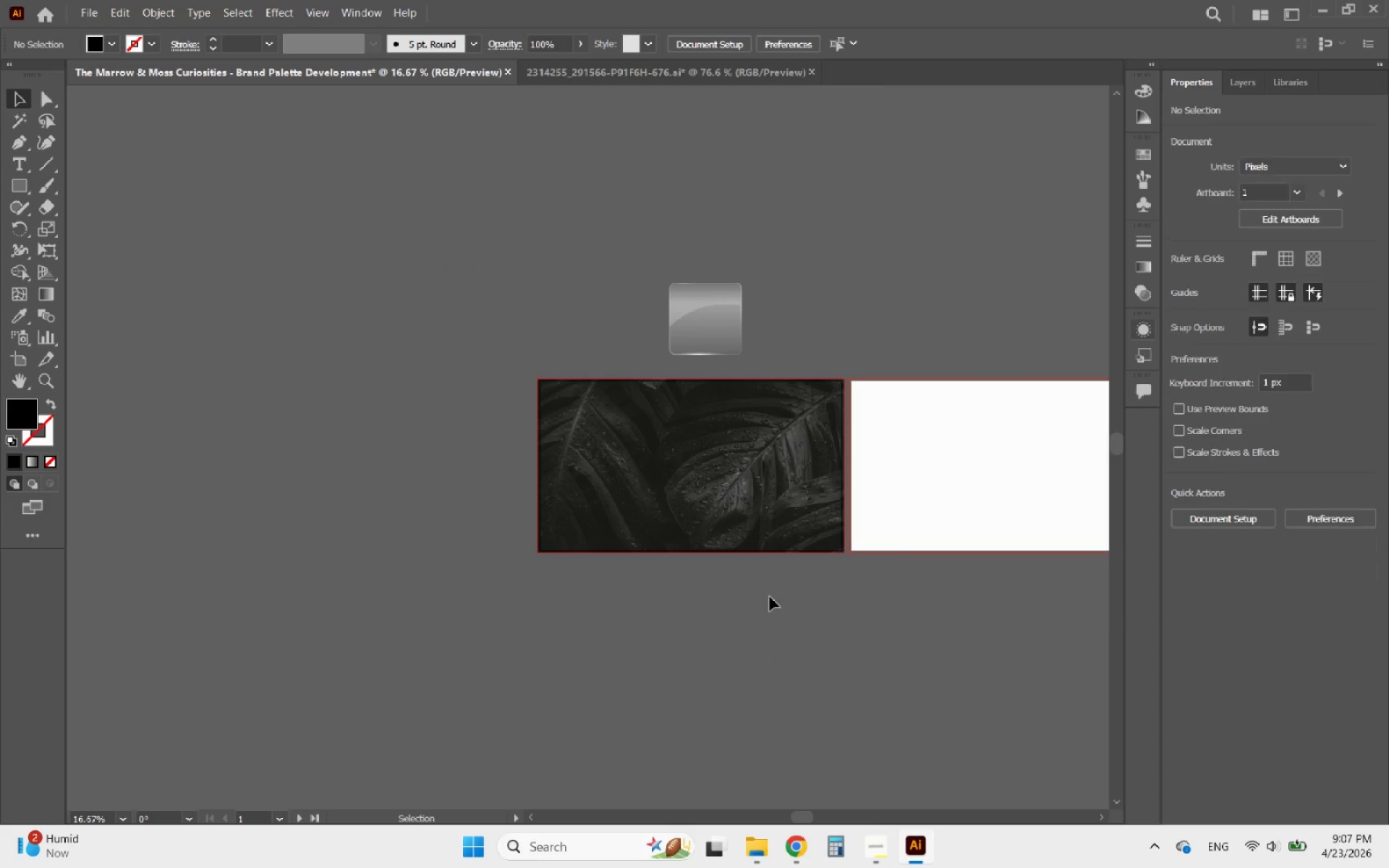 
hold_key(key=AltLeft, duration=1.98)
scroll: coordinate [570, 424], scroll_direction: up, amount: 2.0
 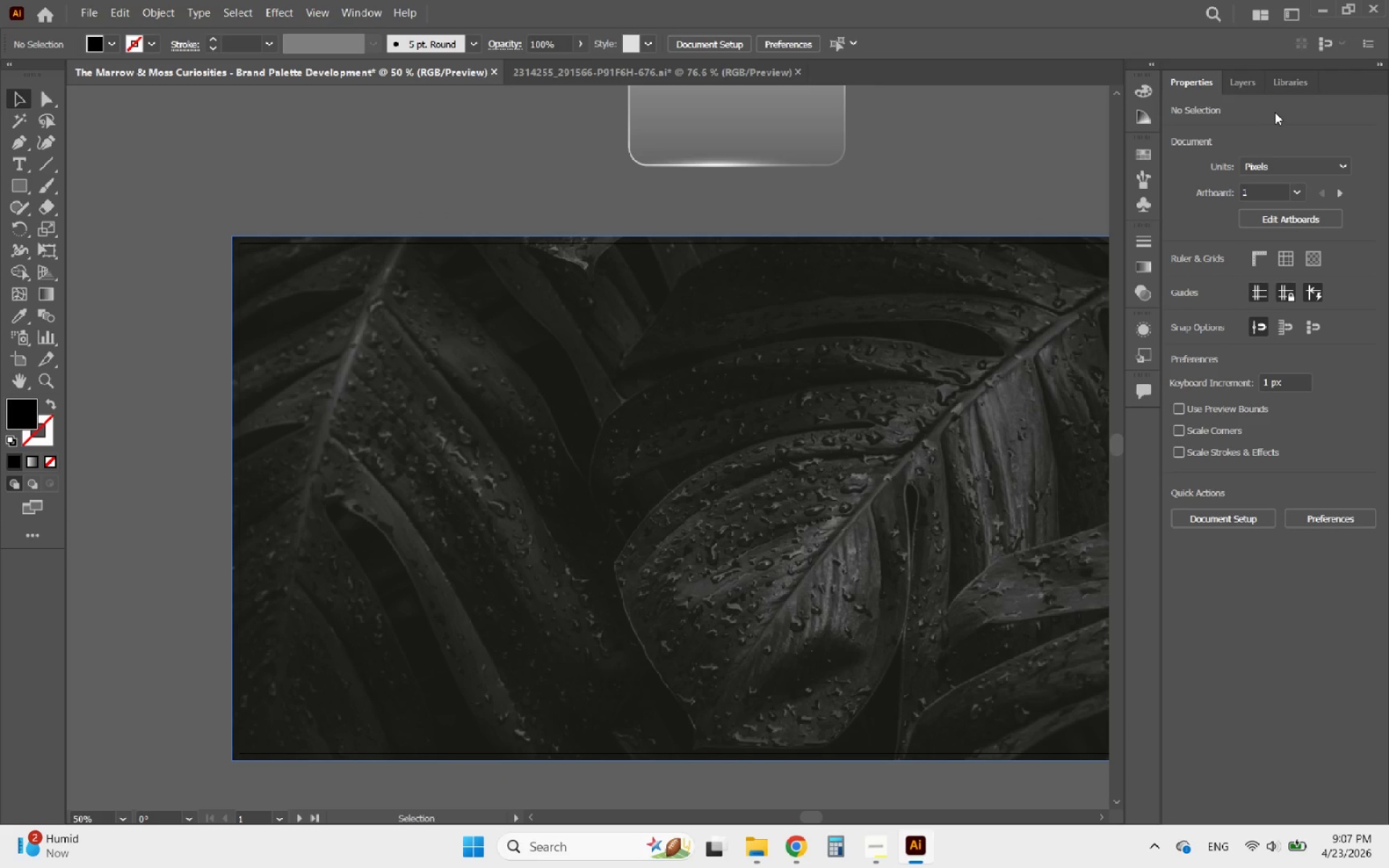 
left_click([1239, 85])
 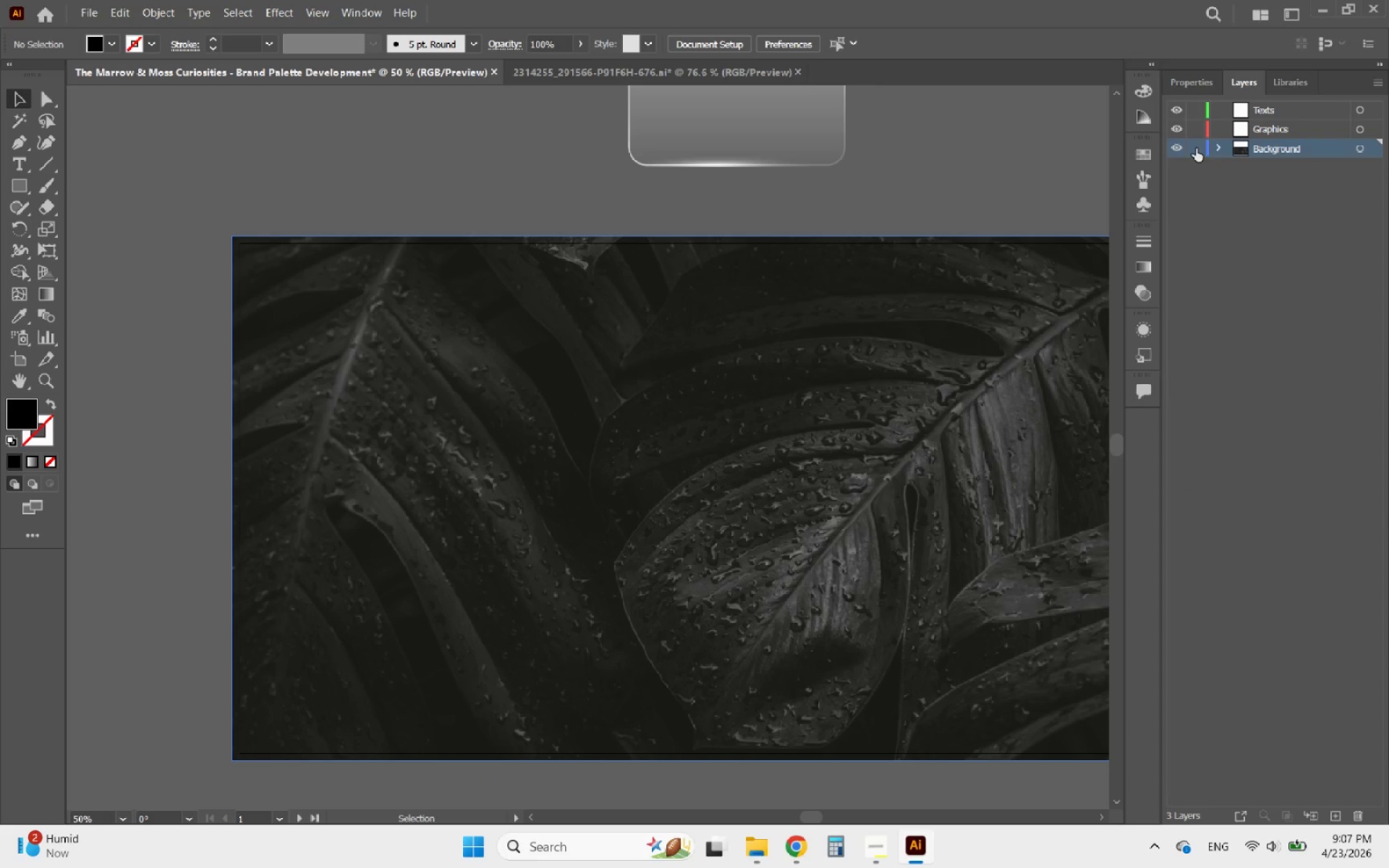 
left_click([1218, 148])
 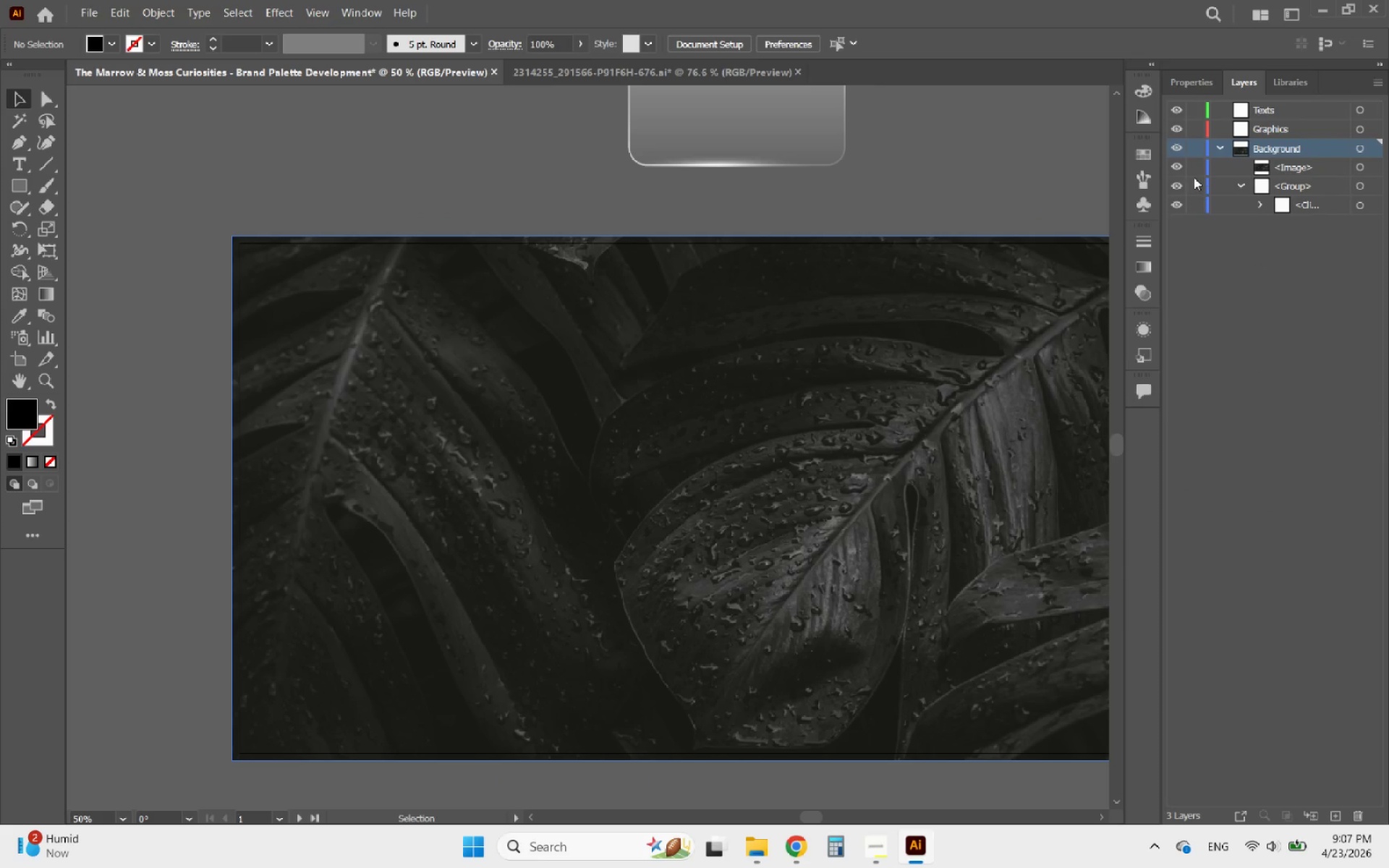 
left_click([1192, 167])
 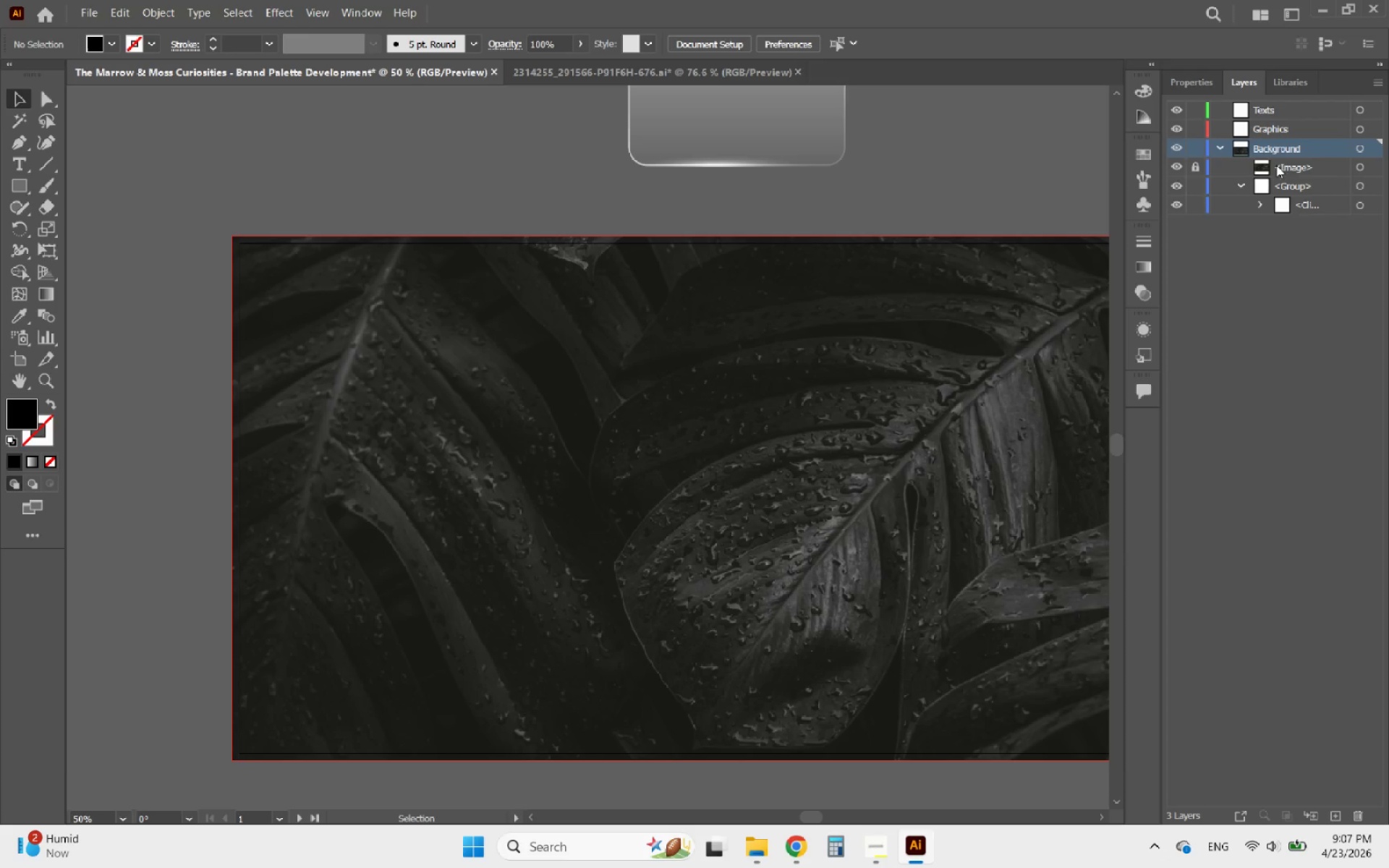 
left_click_drag(start_coordinate=[1314, 166], to_coordinate=[1325, 211])
 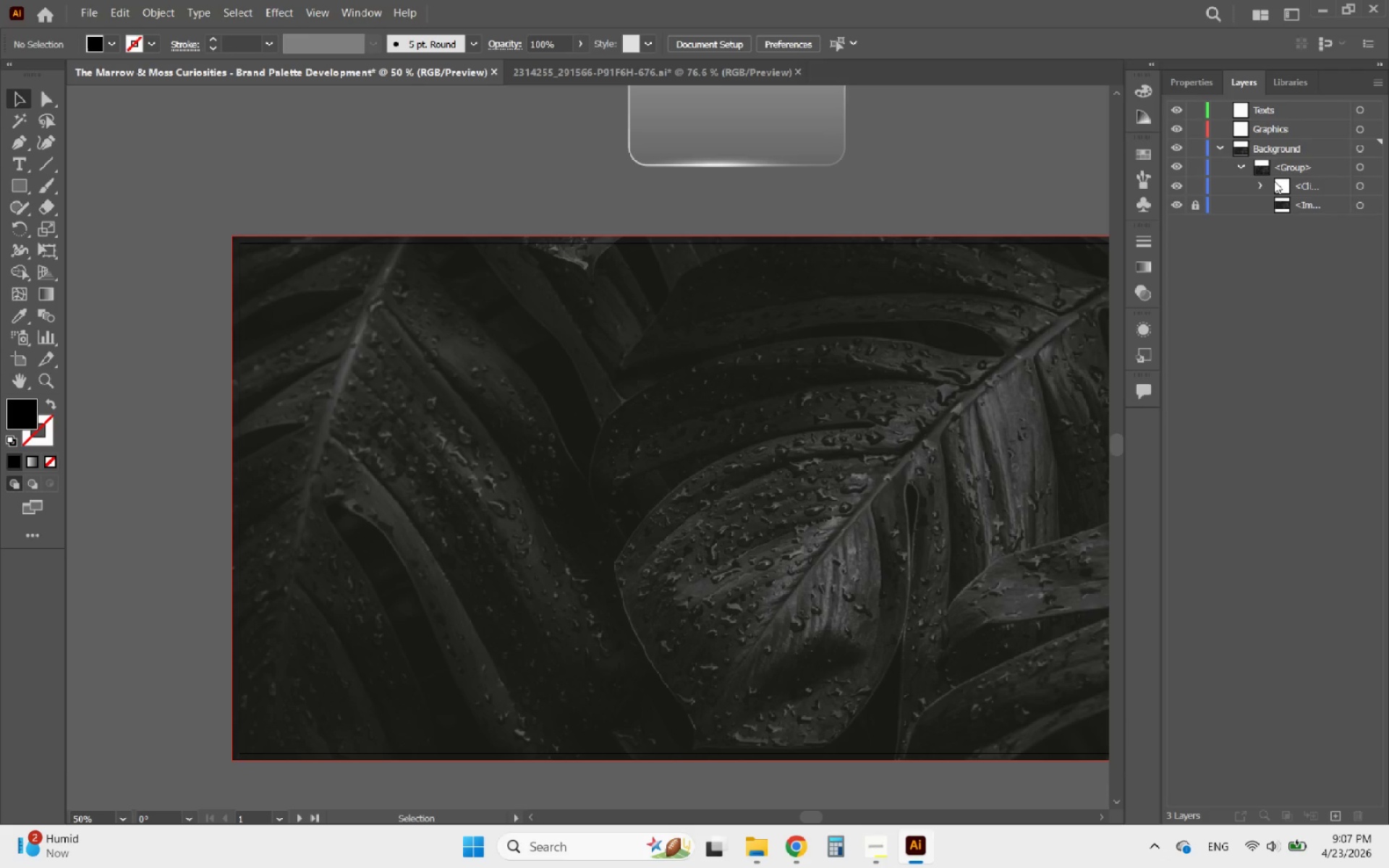 
left_click([1293, 163])
 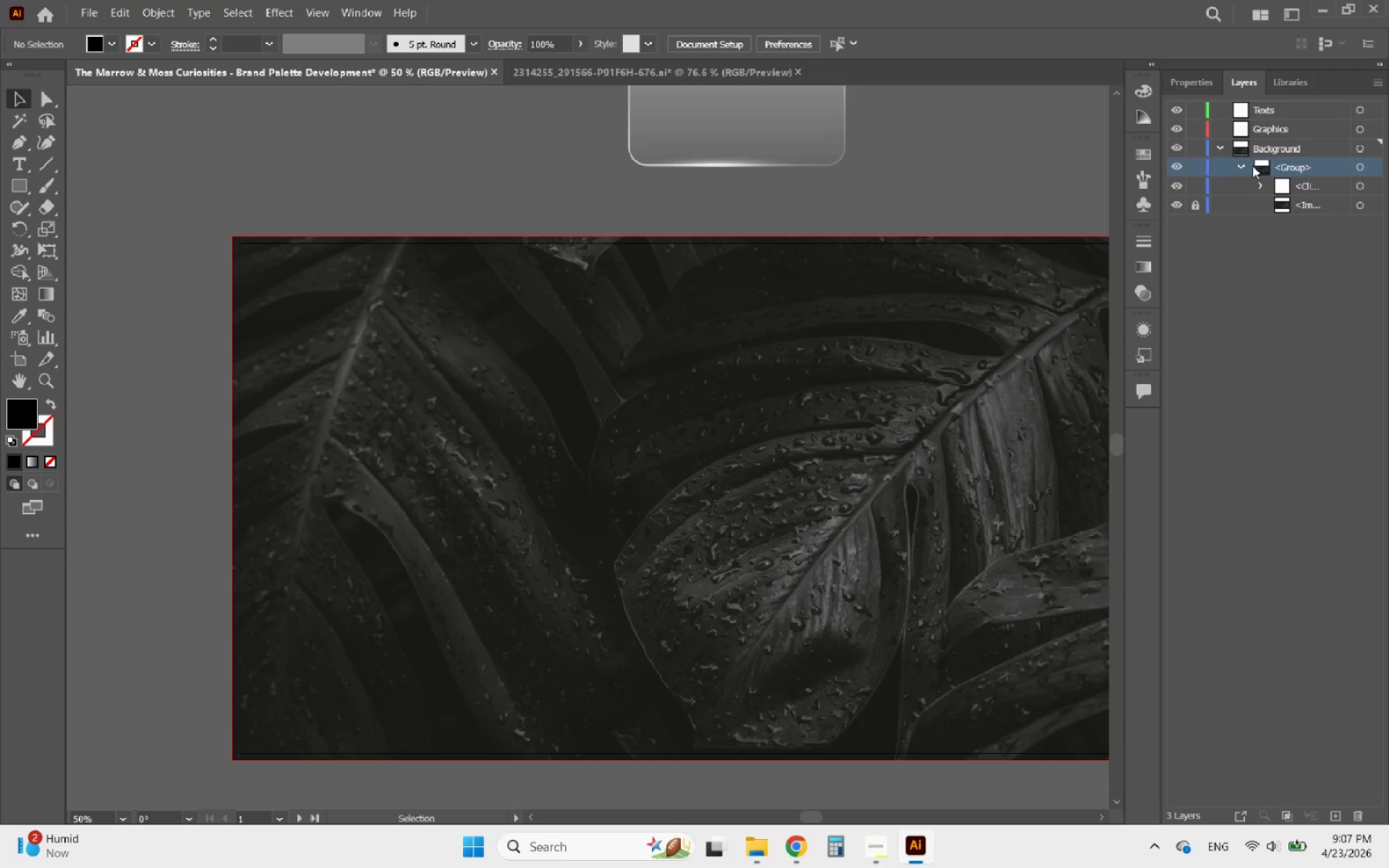 
left_click([1239, 164])
 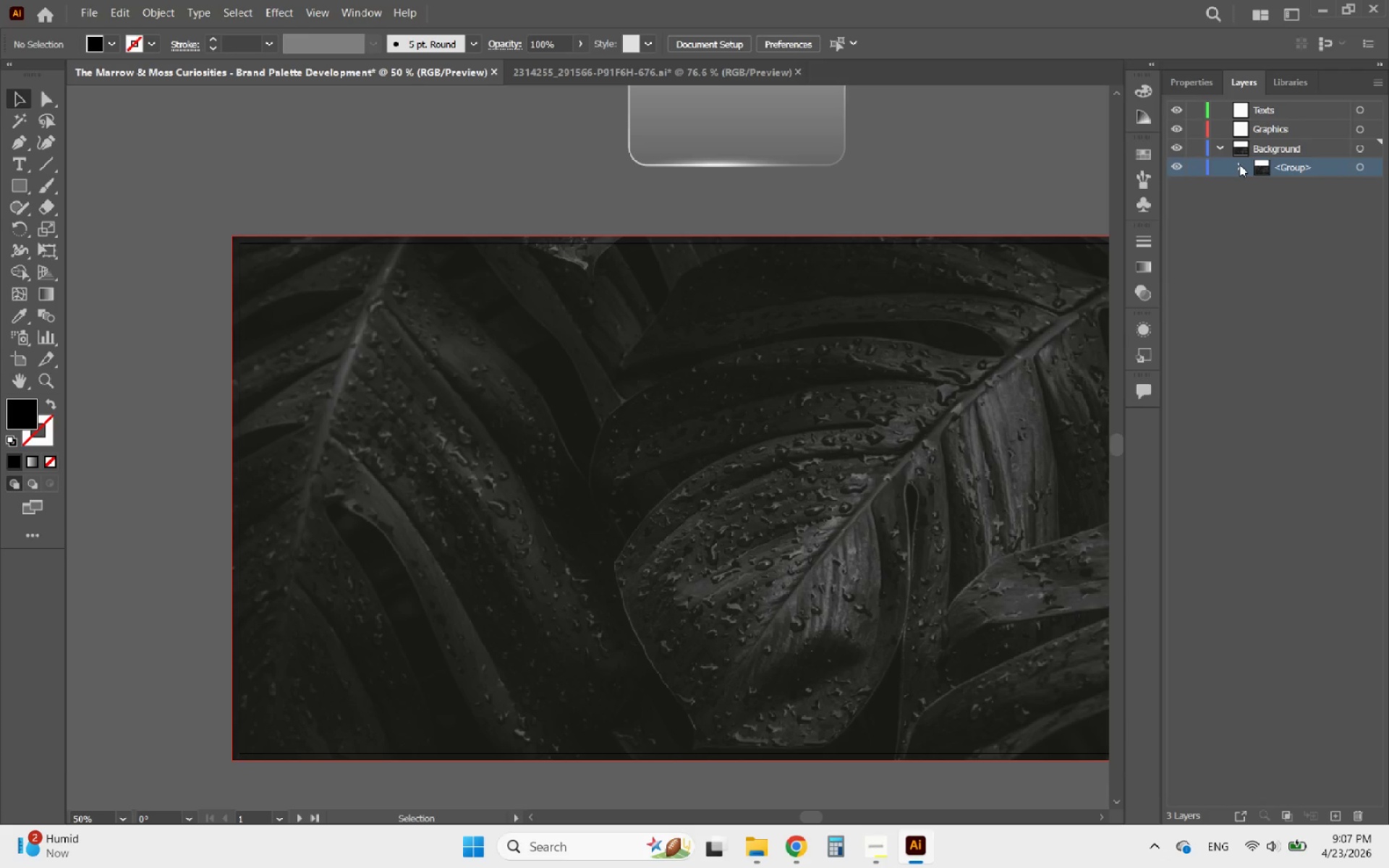 
left_click([1239, 164])
 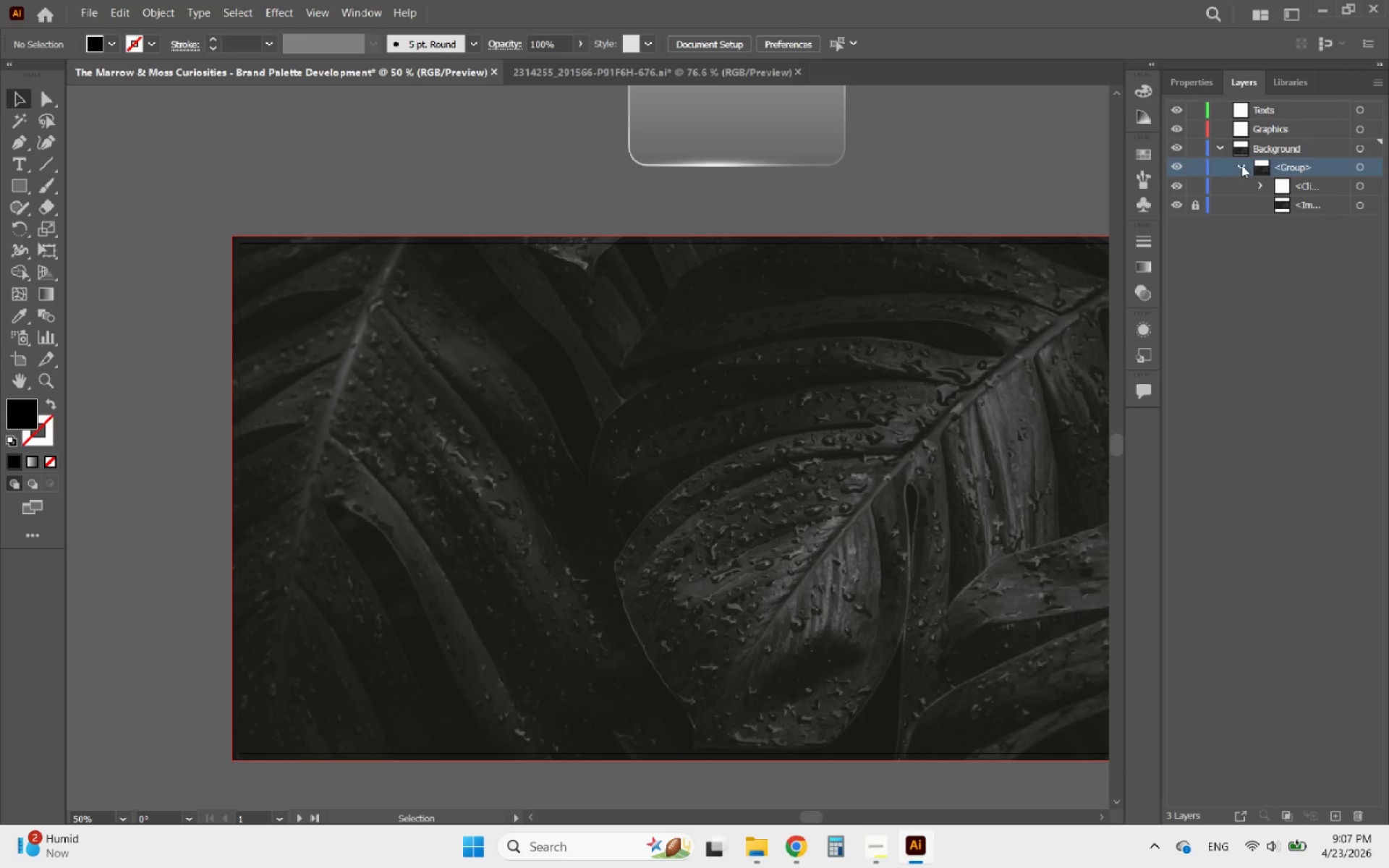 
left_click_drag(start_coordinate=[1299, 204], to_coordinate=[1280, 156])
 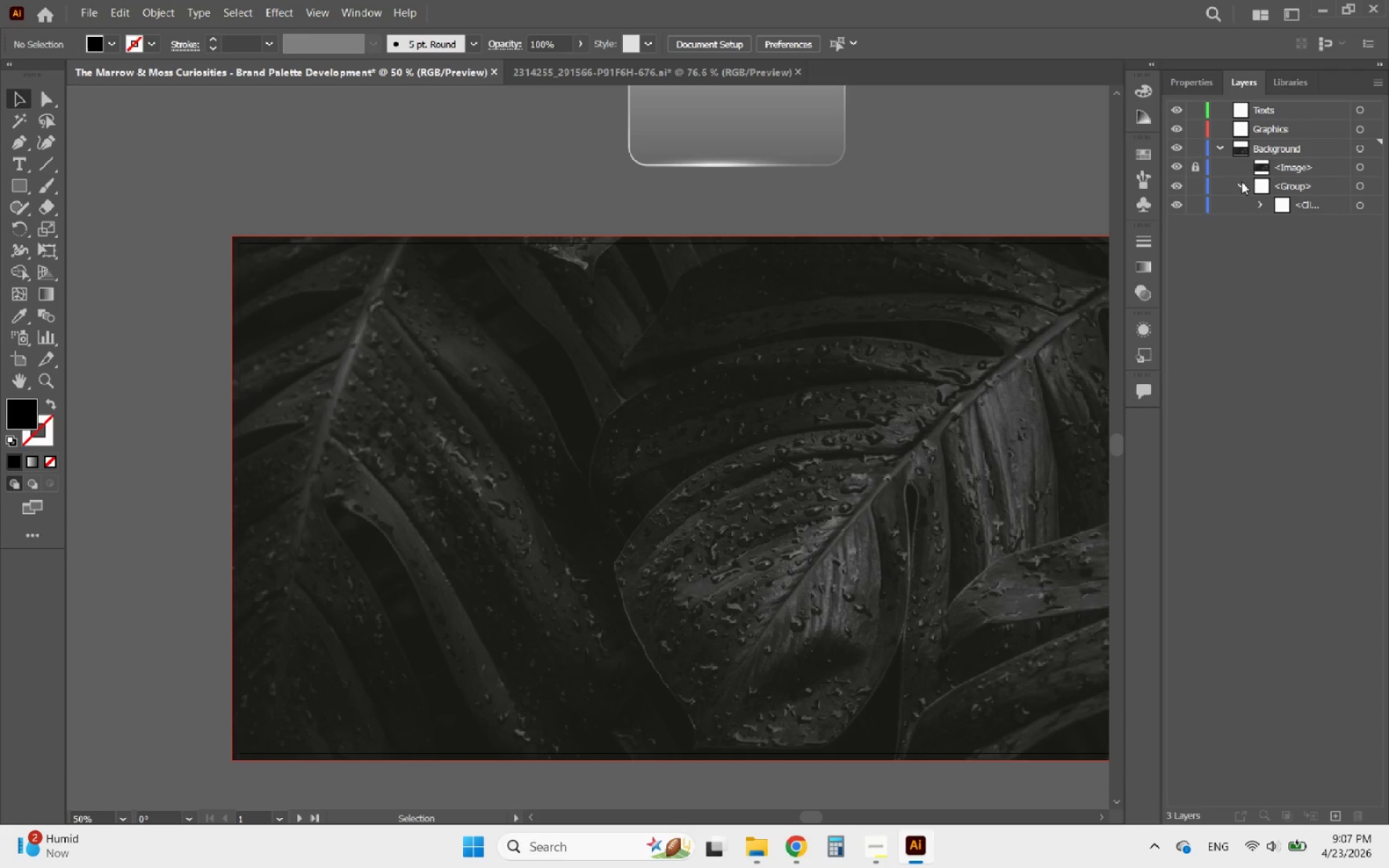 
left_click([1239, 184])
 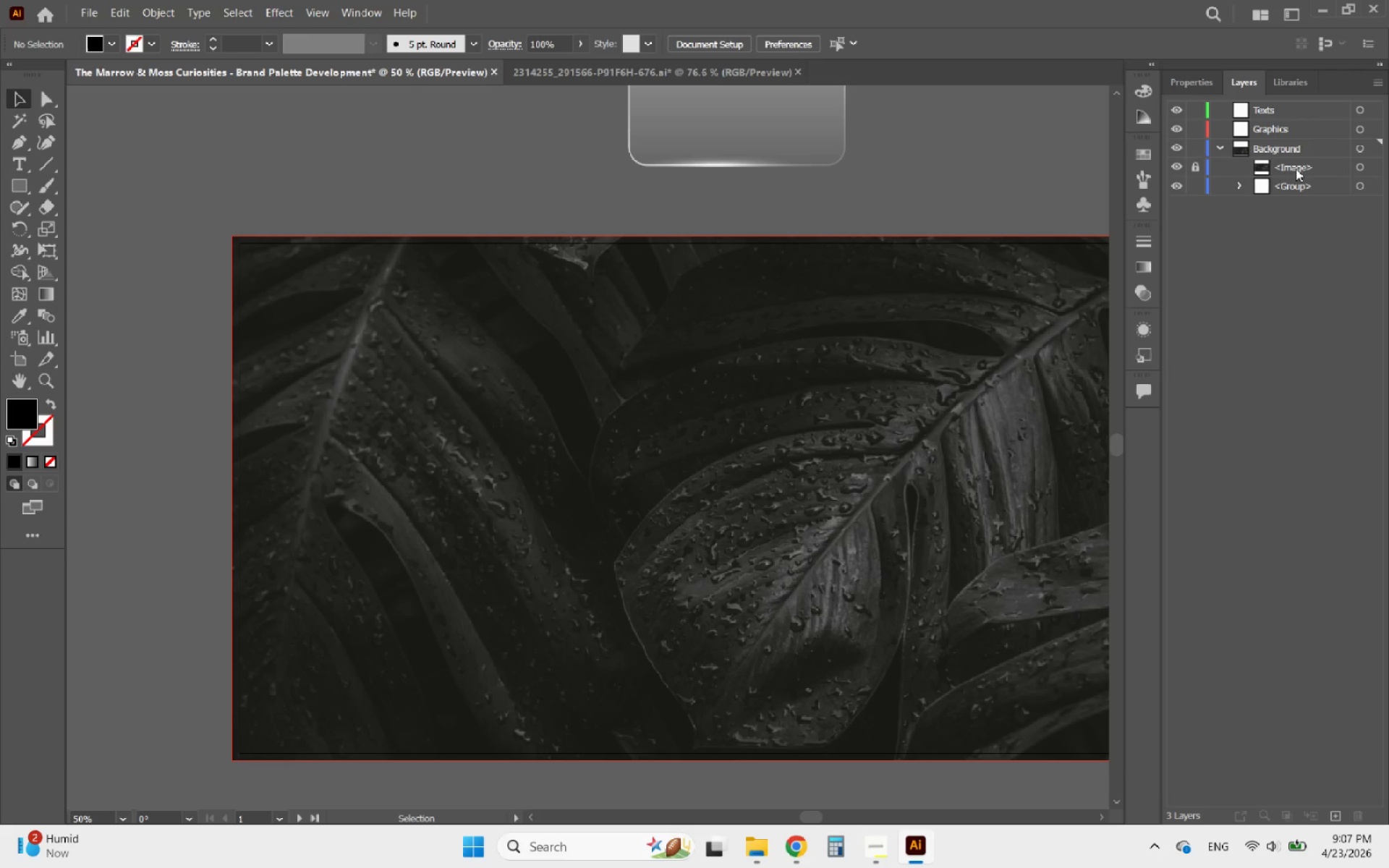 
left_click_drag(start_coordinate=[1304, 165], to_coordinate=[1294, 190])
 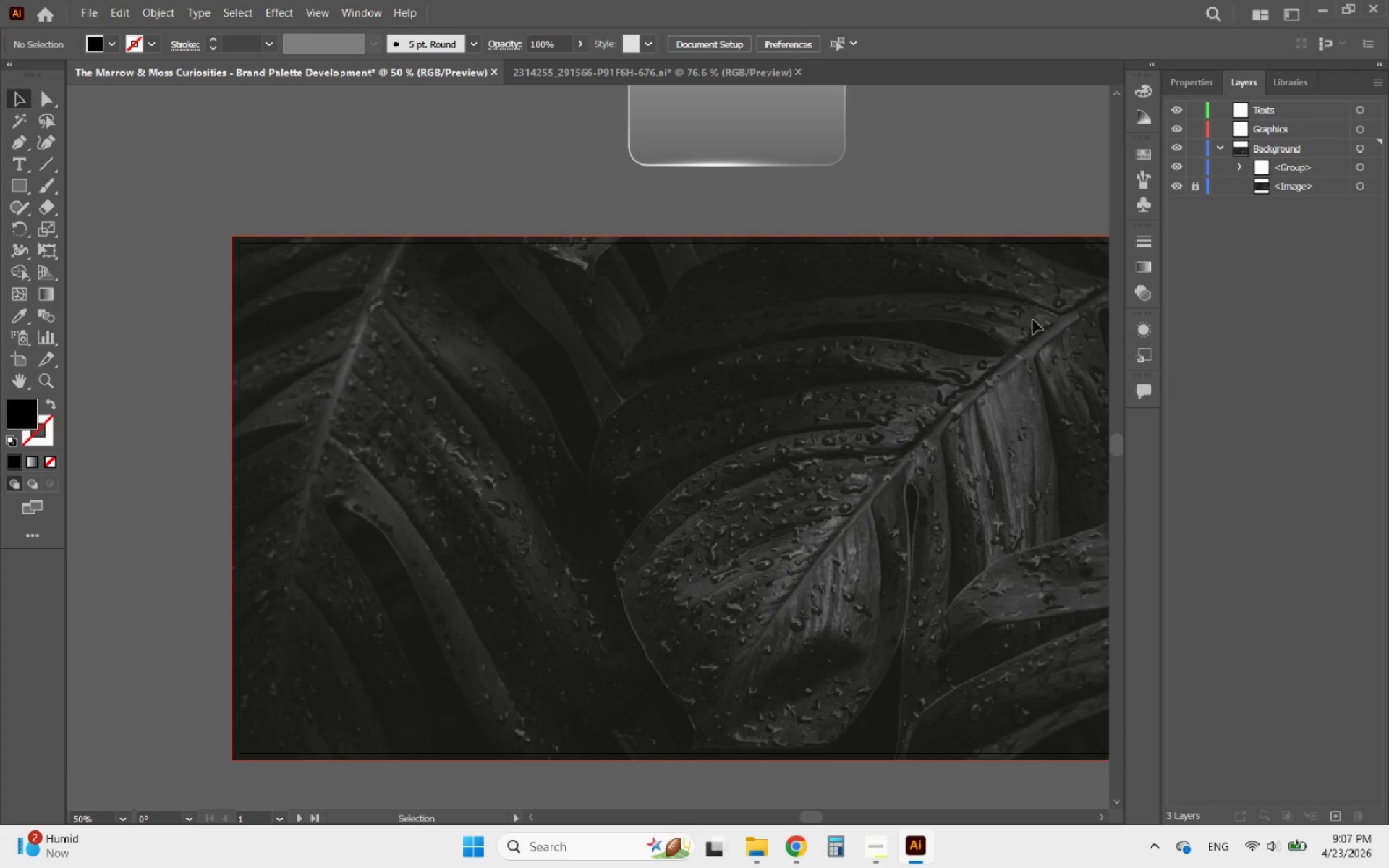 
hold_key(key=AltLeft, duration=0.31)
scroll: coordinate [564, 543], scroll_direction: down, amount: 1.0
 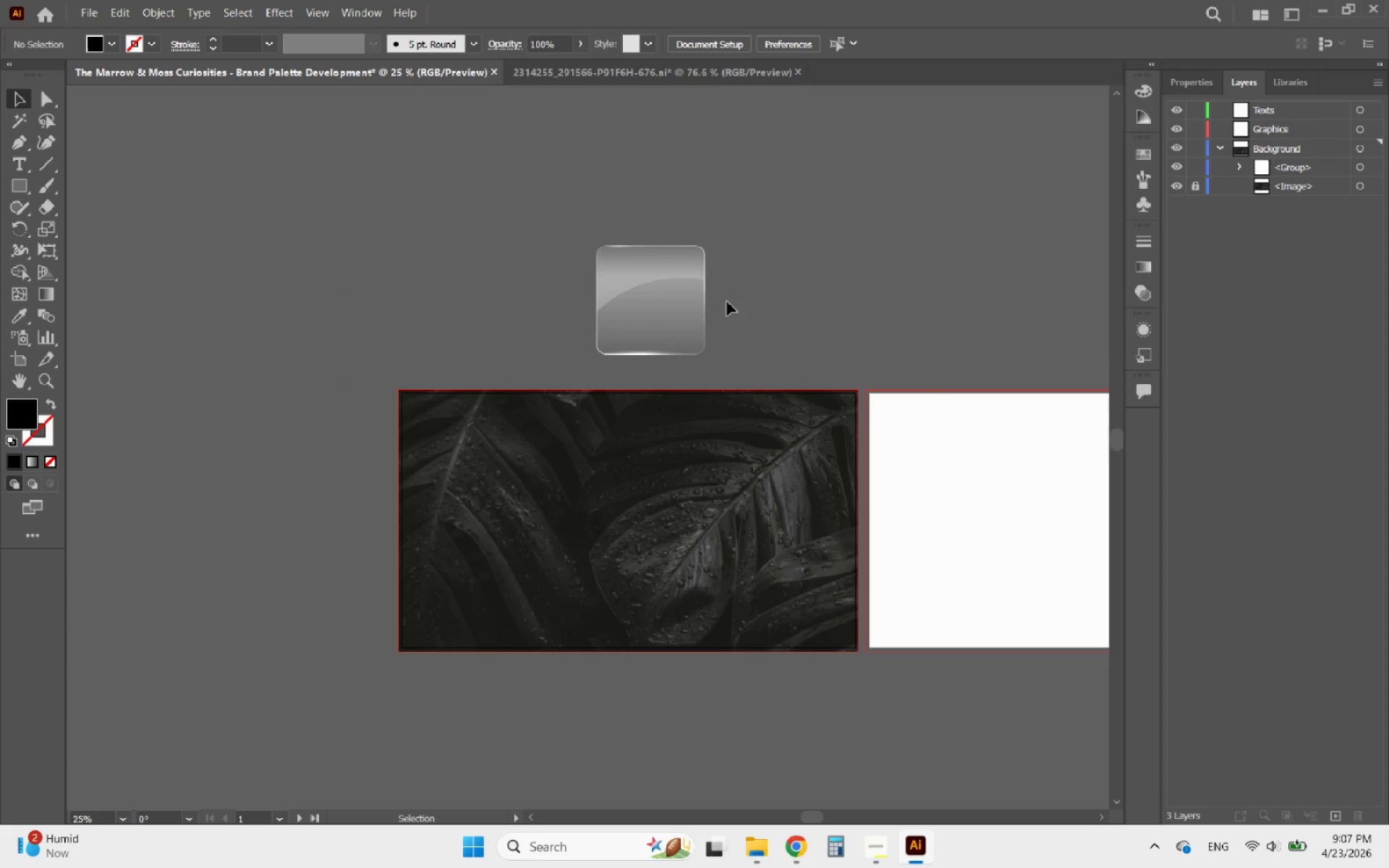 
left_click([696, 302])
 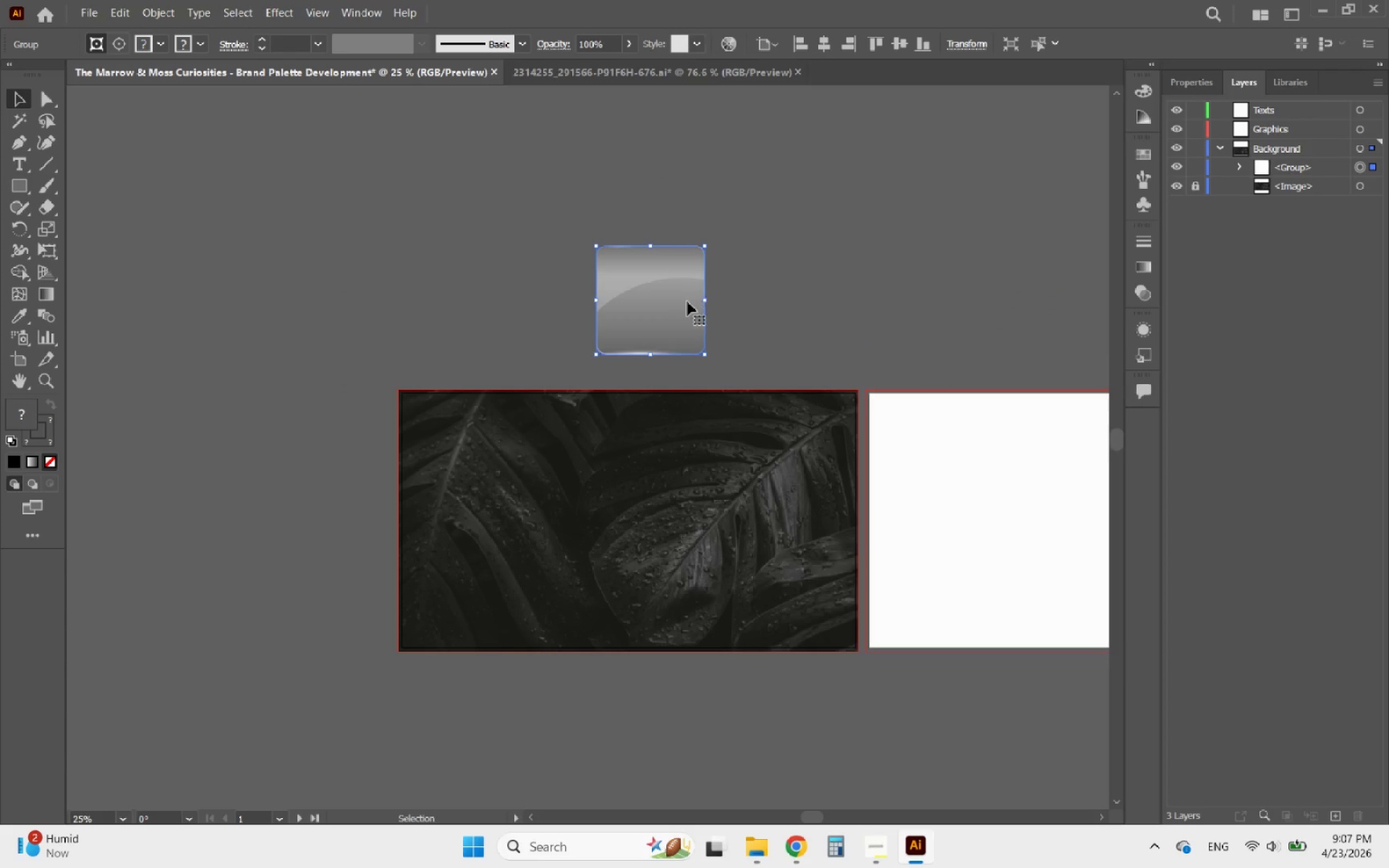 
left_click_drag(start_coordinate=[689, 282], to_coordinate=[525, 525])
 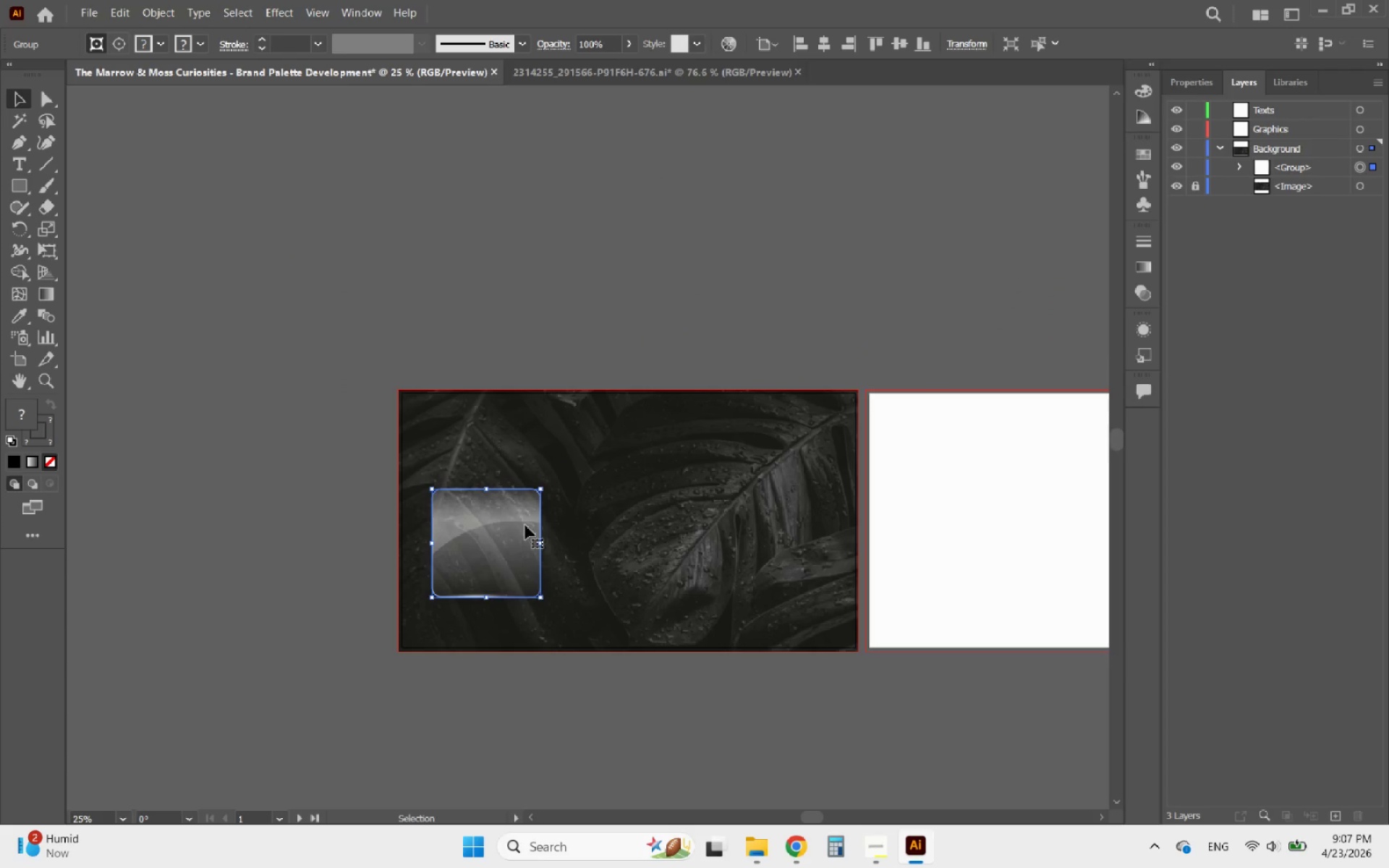 
hold_key(key=AltLeft, duration=0.42)
scroll: coordinate [506, 555], scroll_direction: up, amount: 2.0
 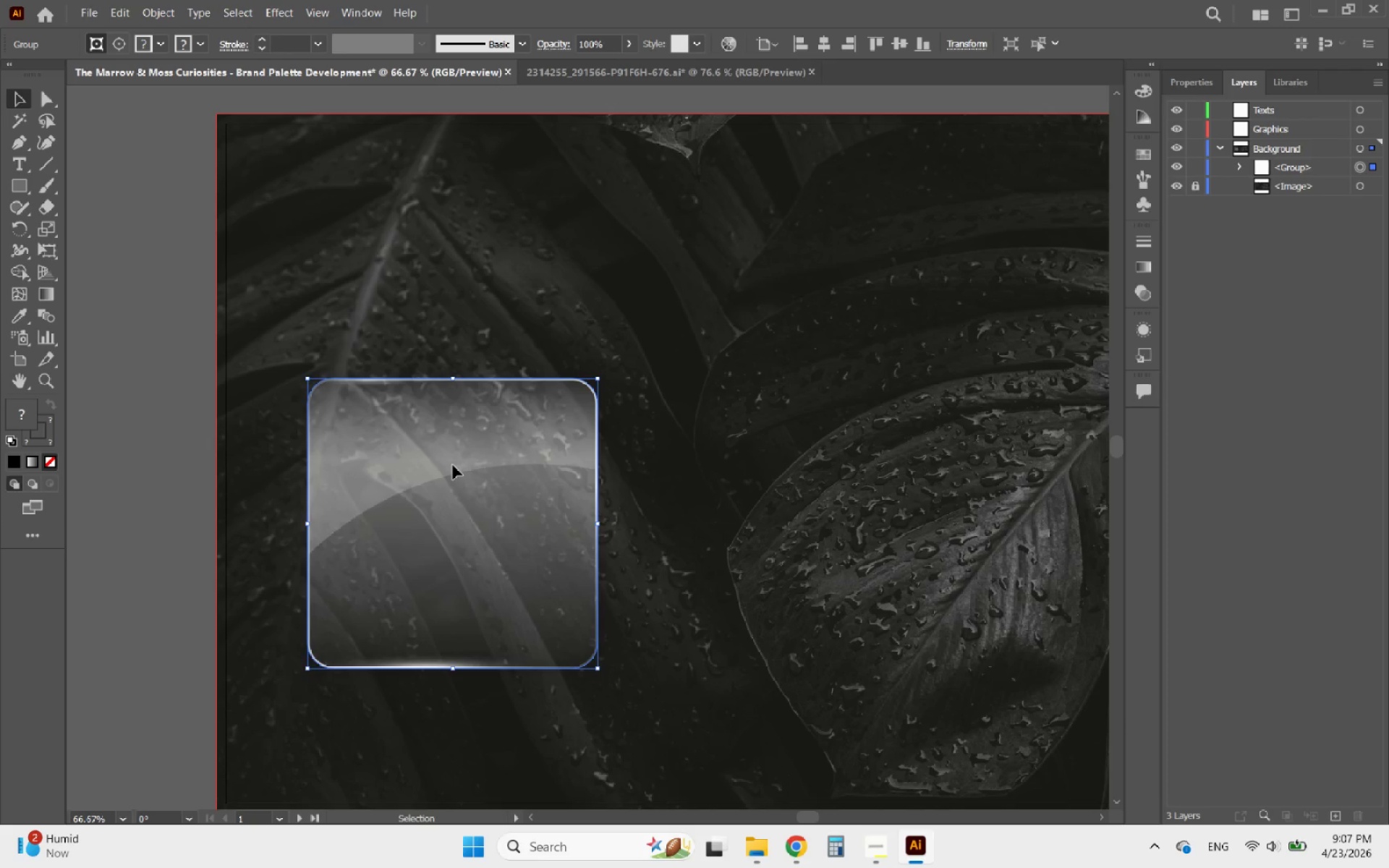 
double_click([453, 465])
 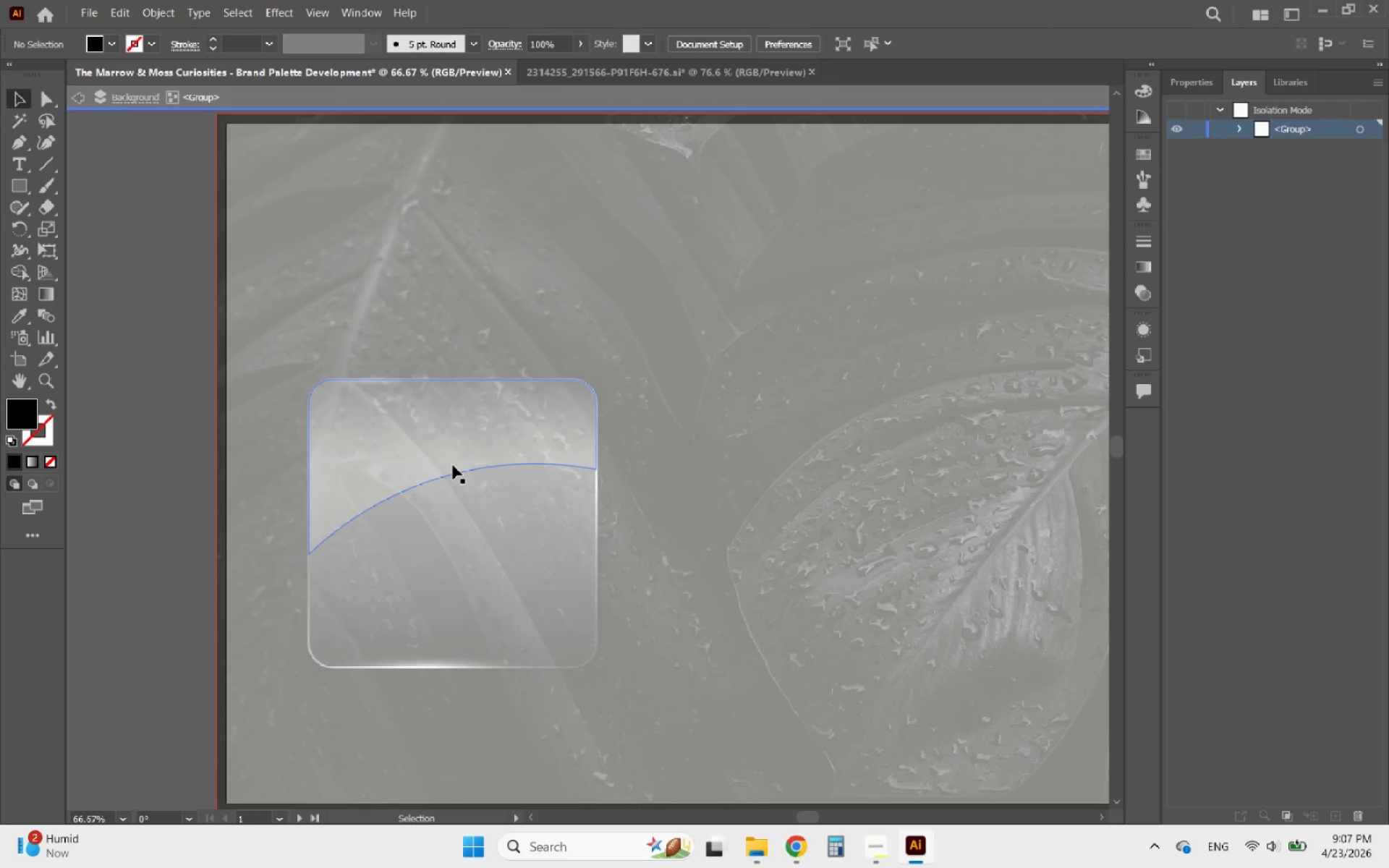 
triple_click([453, 465])
 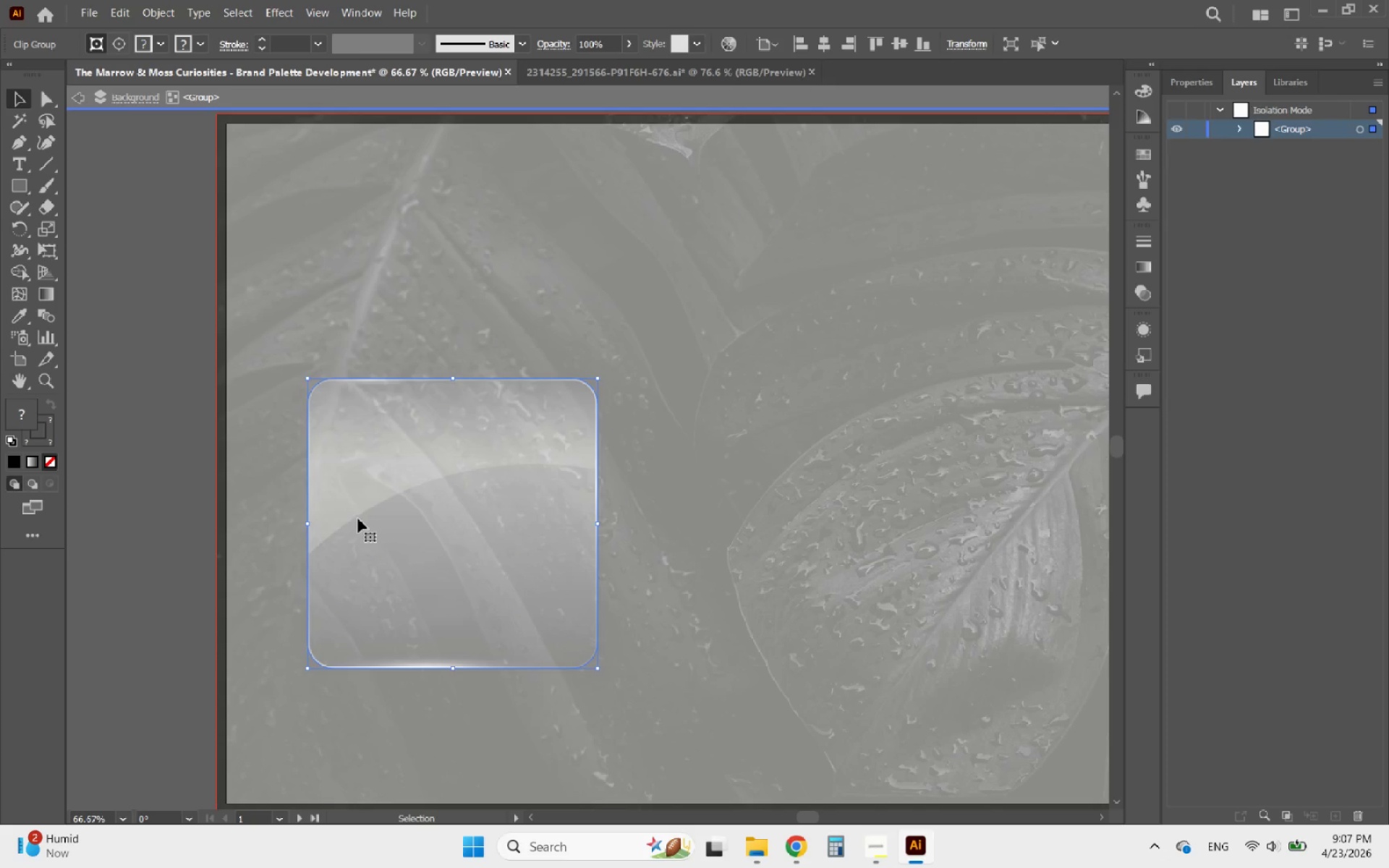 
left_click([348, 522])
 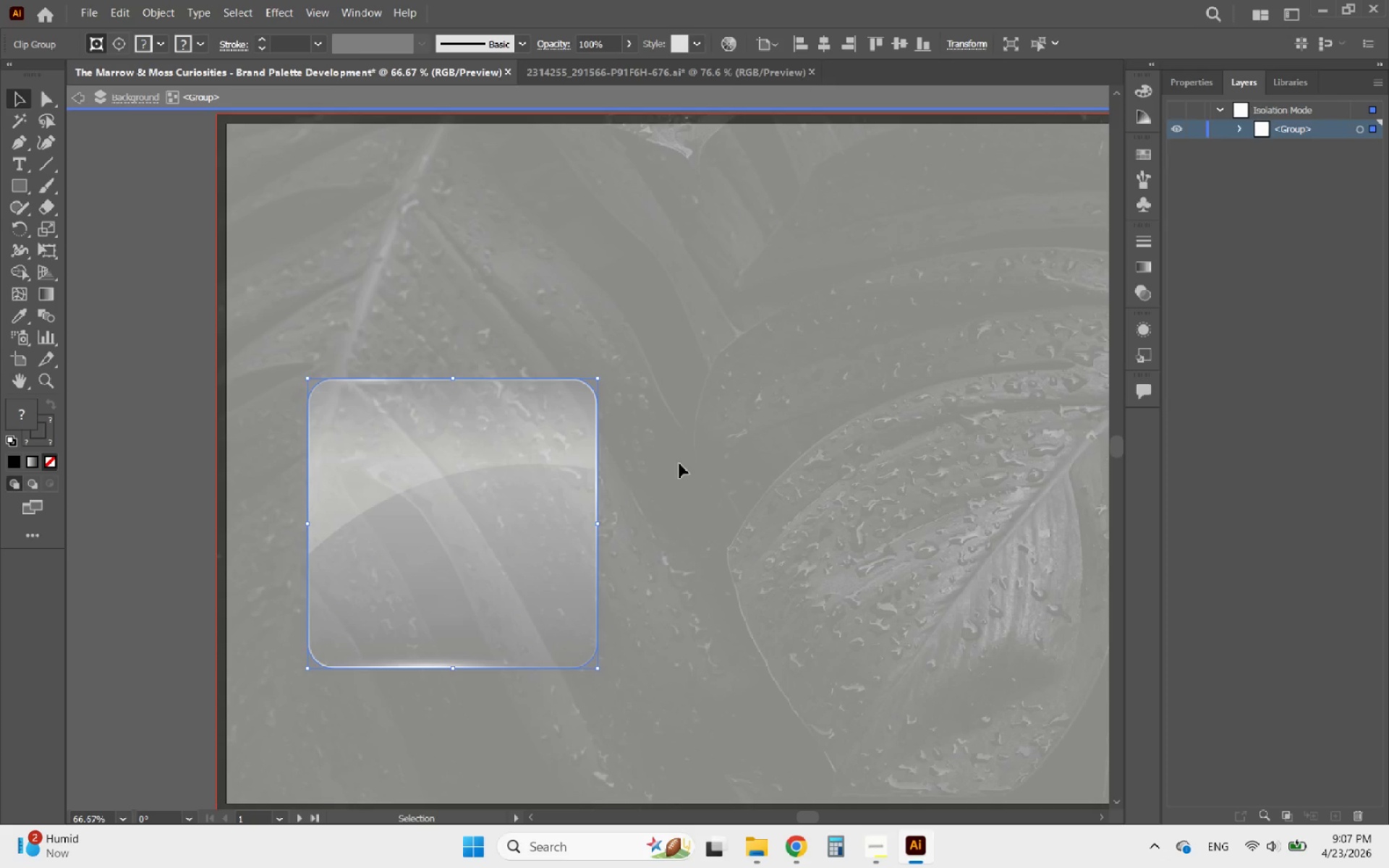 
left_click_drag(start_coordinate=[688, 485], to_coordinate=[503, 370])
 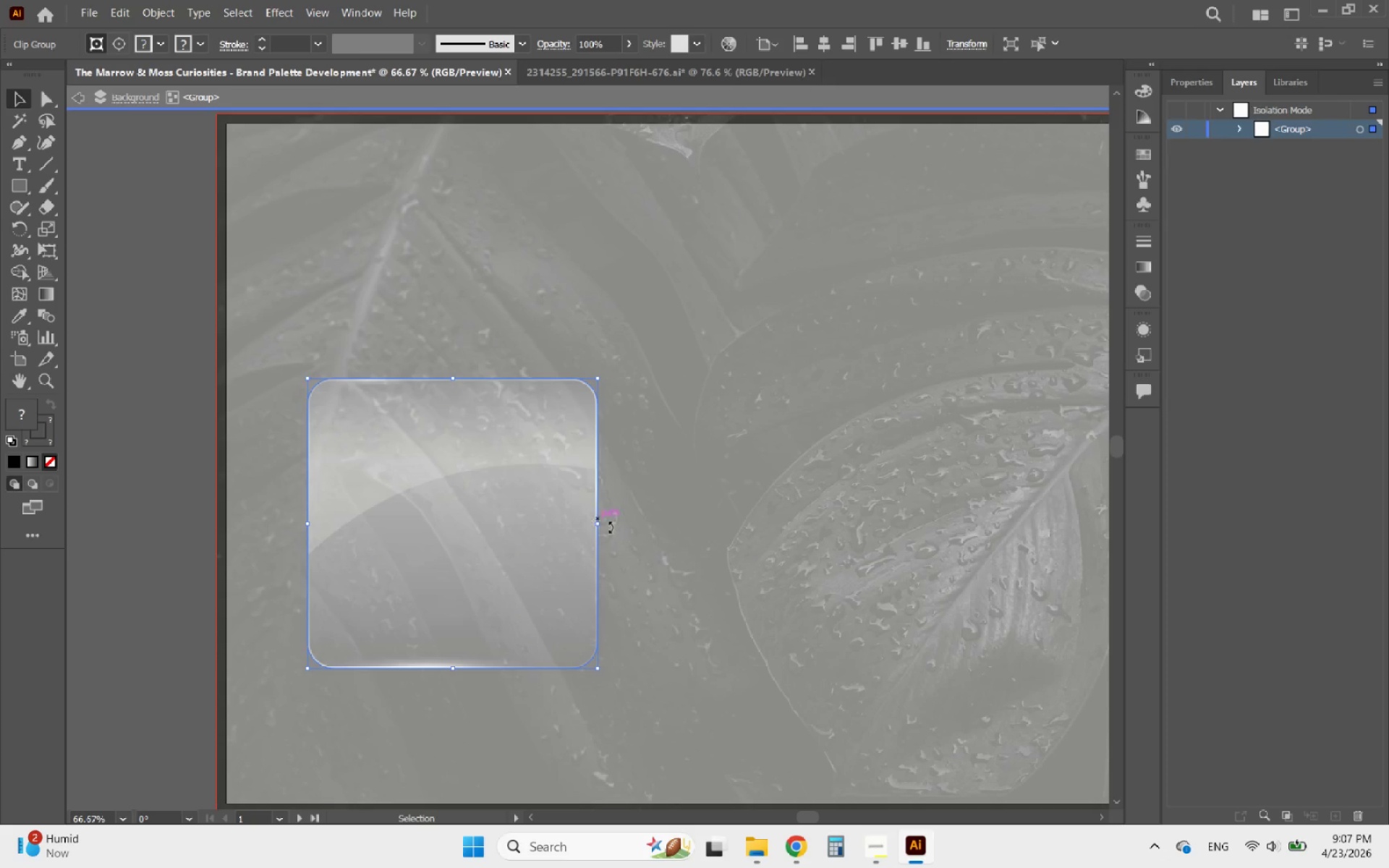 
left_click([692, 550])
 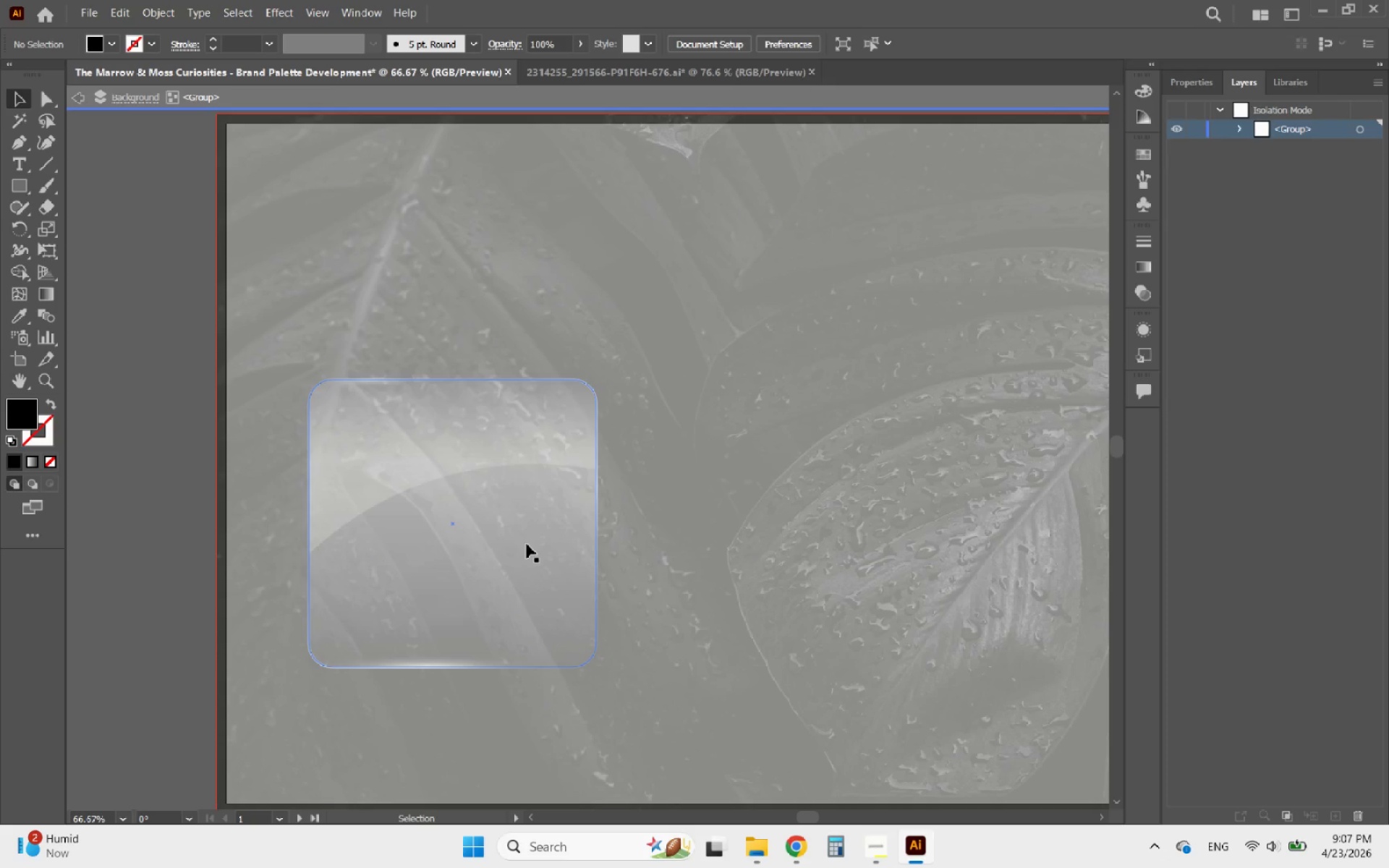 
left_click([519, 545])
 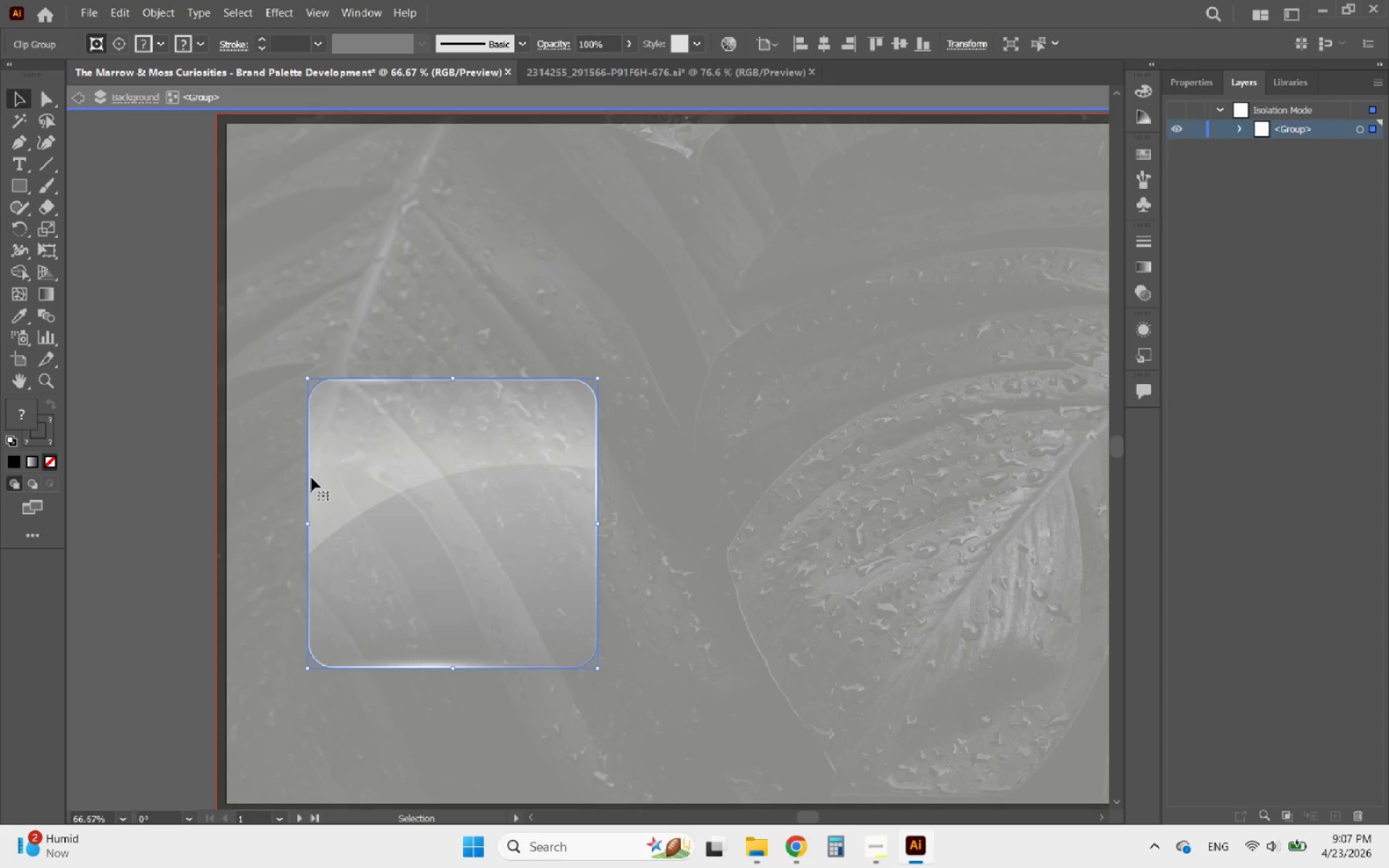 
double_click([263, 475])
 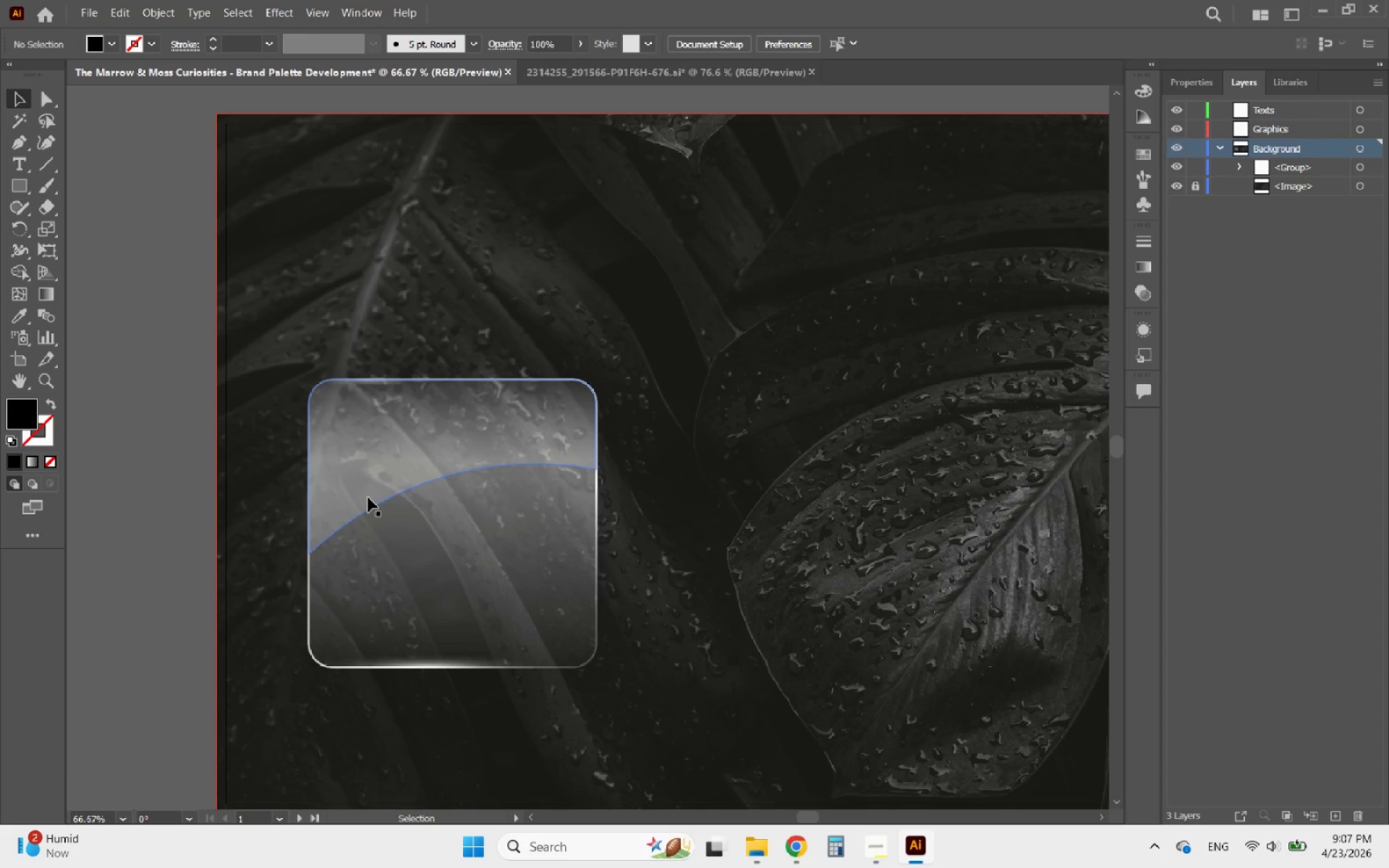 
left_click([368, 498])
 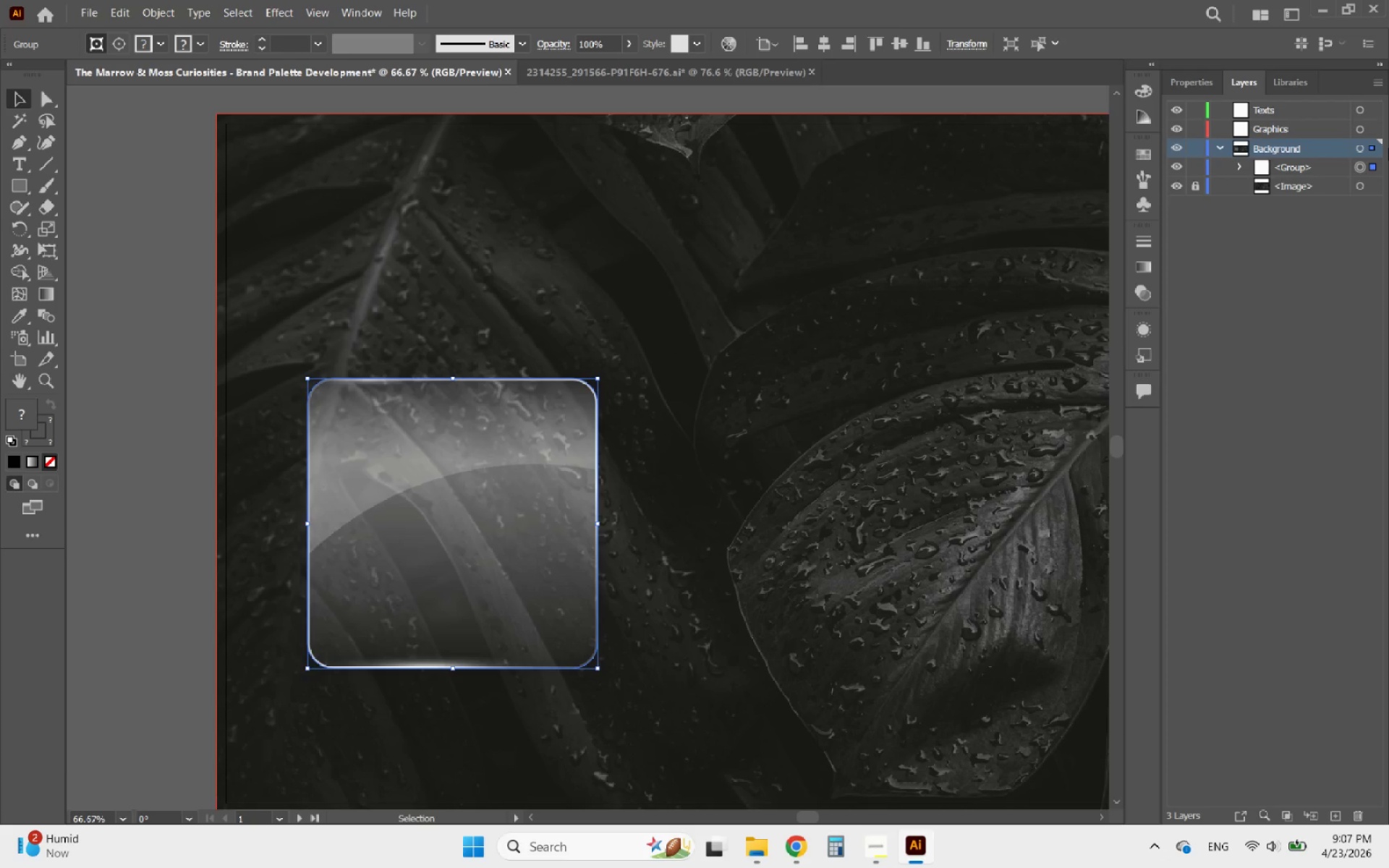 
left_click([1237, 169])
 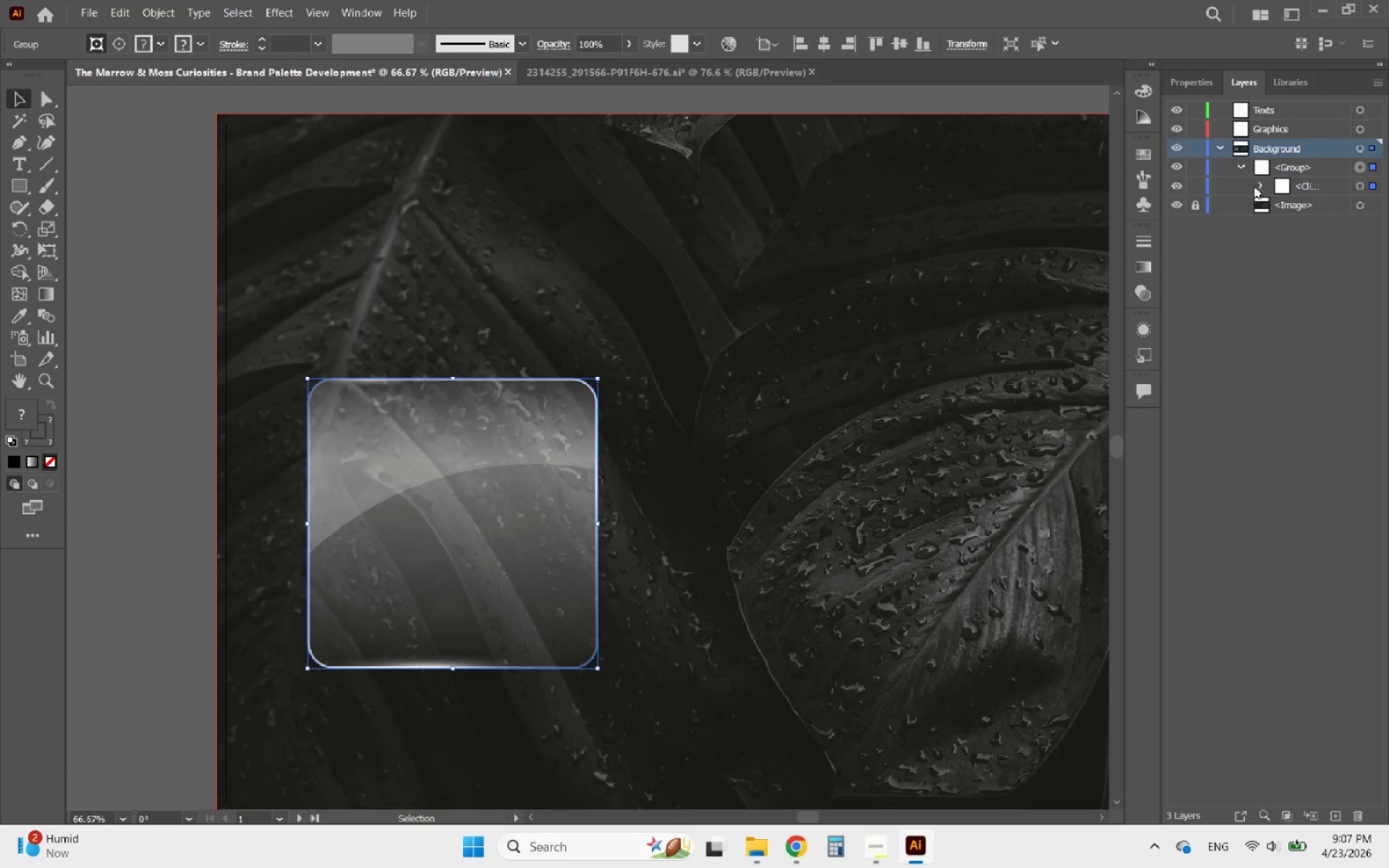 
left_click([1259, 184])
 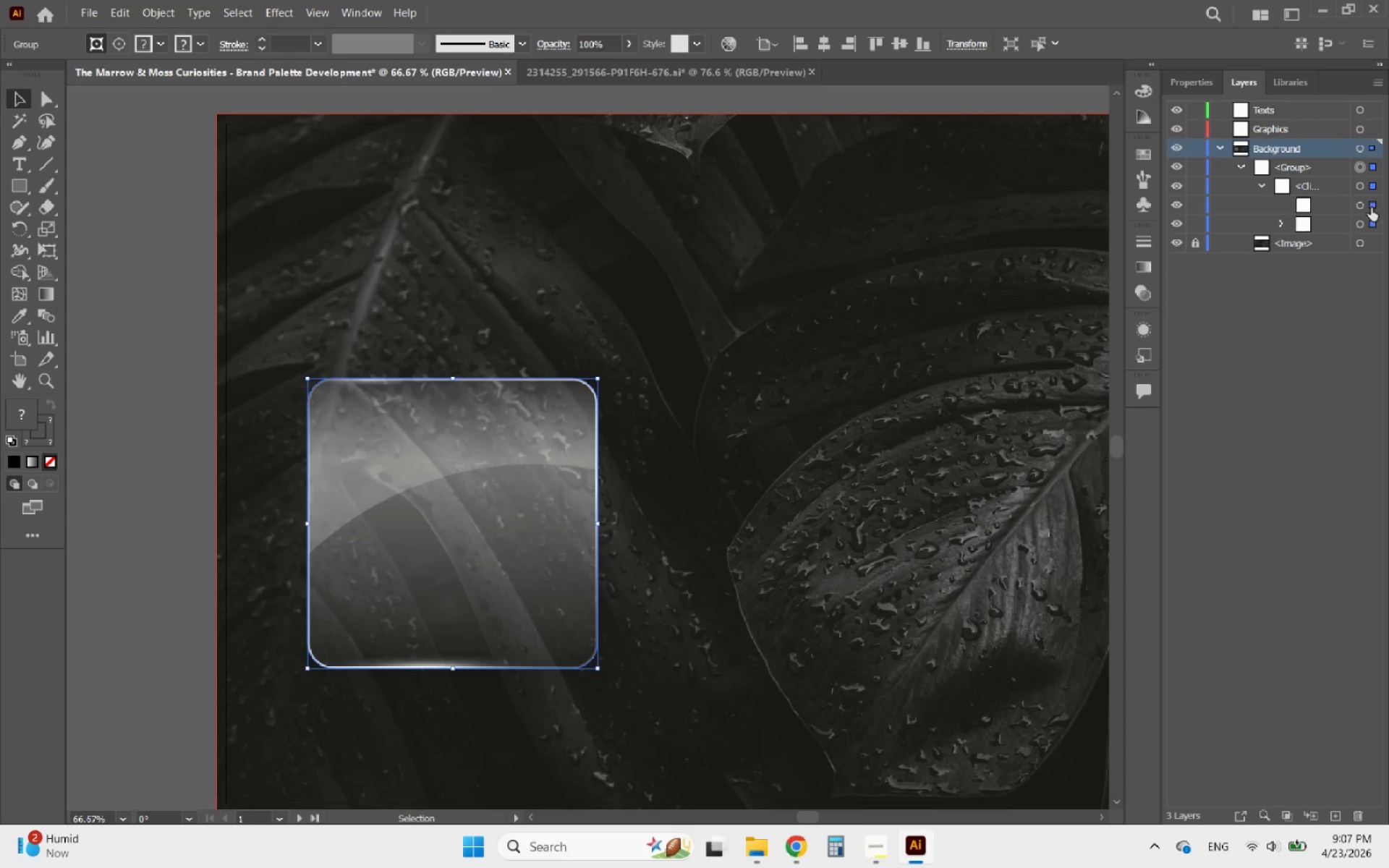 
left_click([1370, 208])
 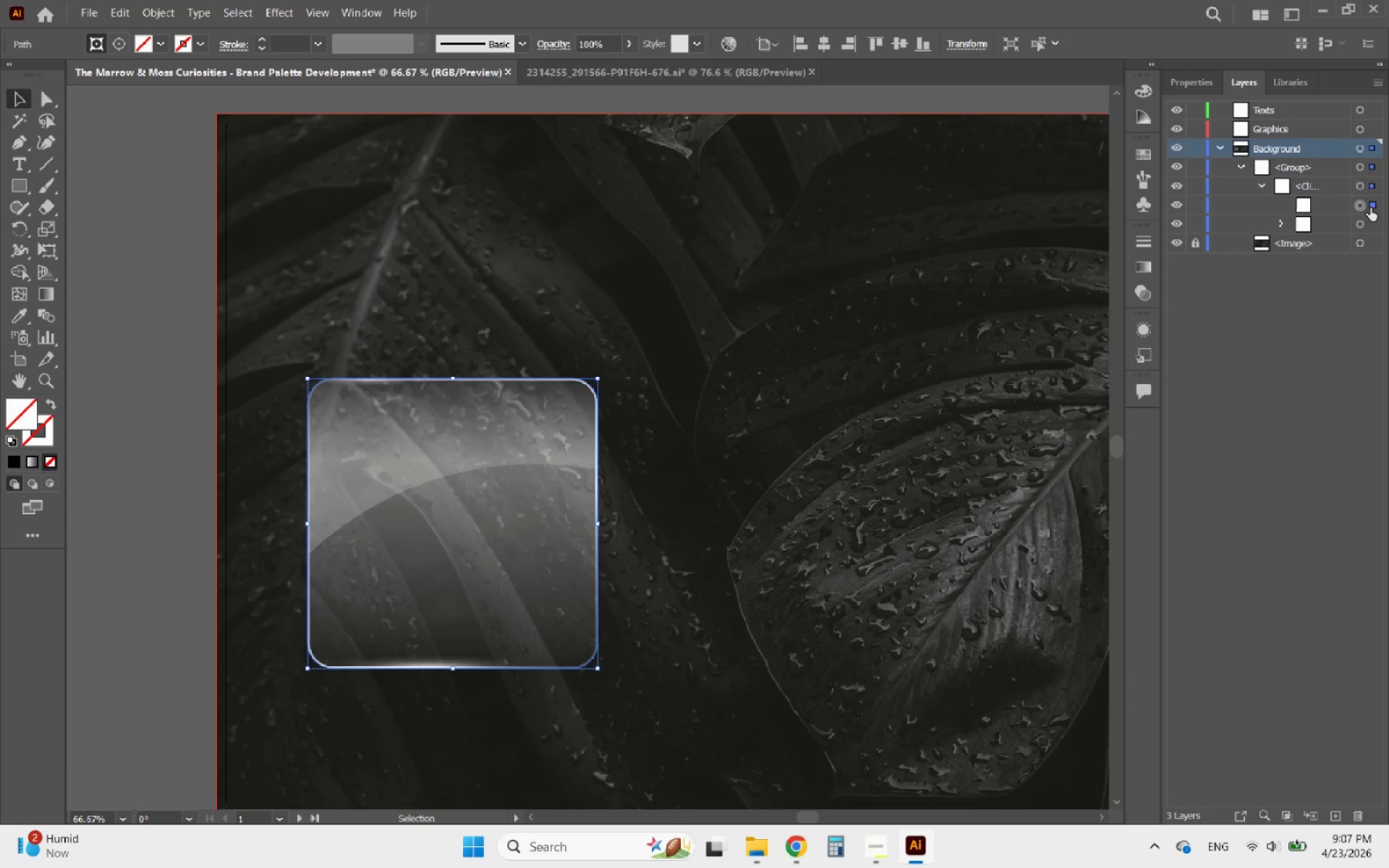 
left_click([1370, 223])
 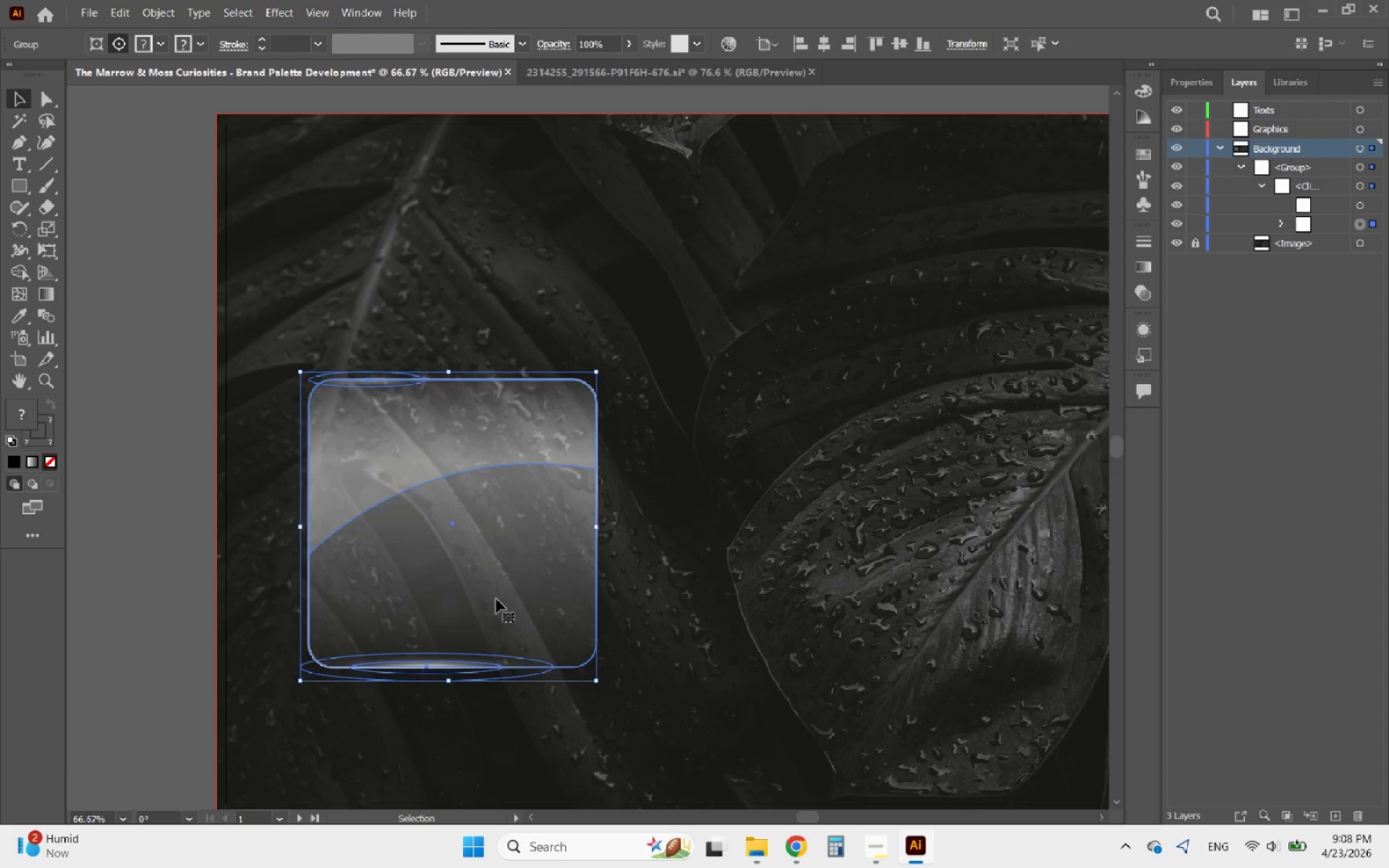 
double_click([482, 677])
 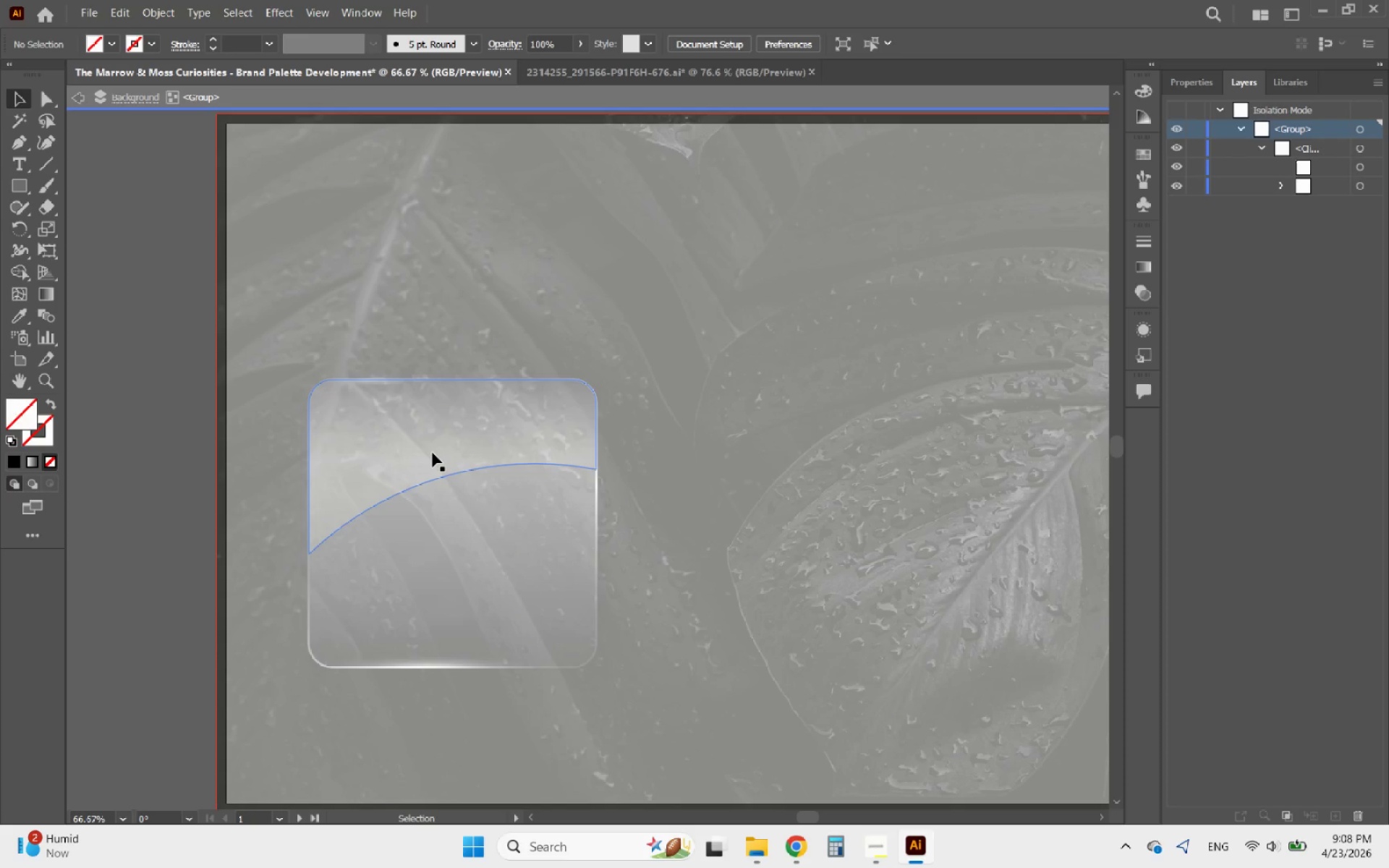 
left_click([433, 453])
 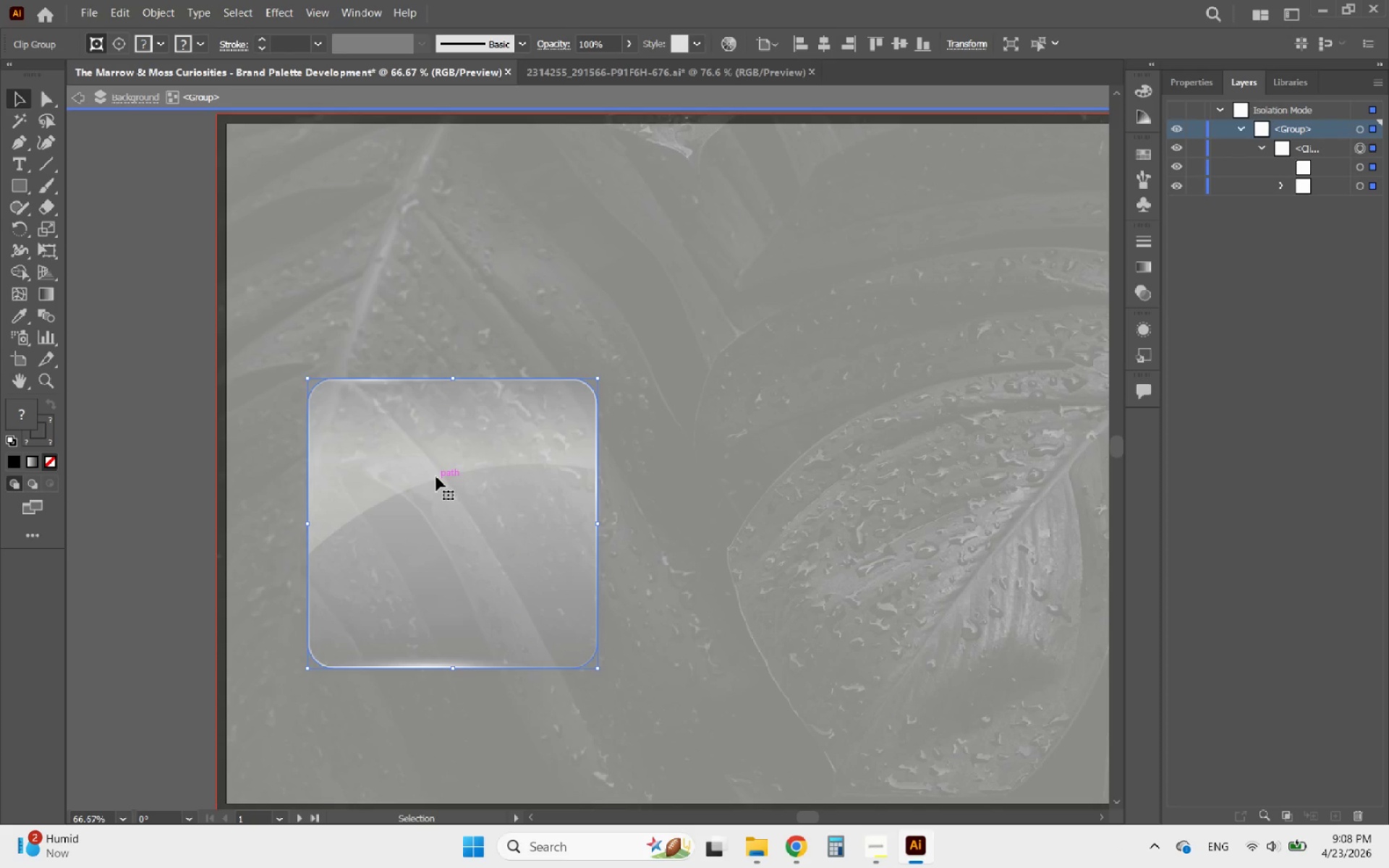 
left_click_drag(start_coordinate=[429, 464], to_coordinate=[494, 425])
 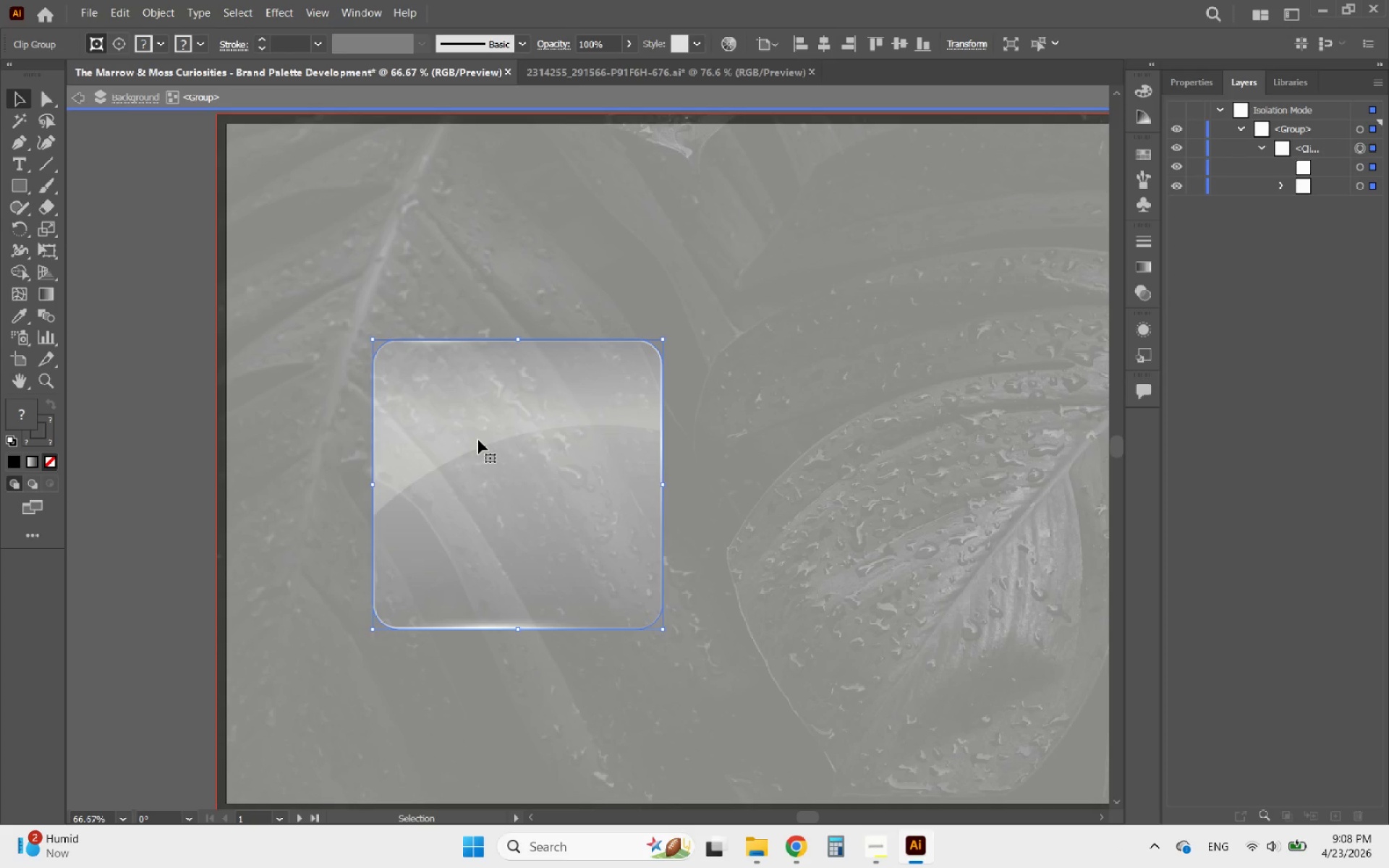 
double_click([478, 440])
 